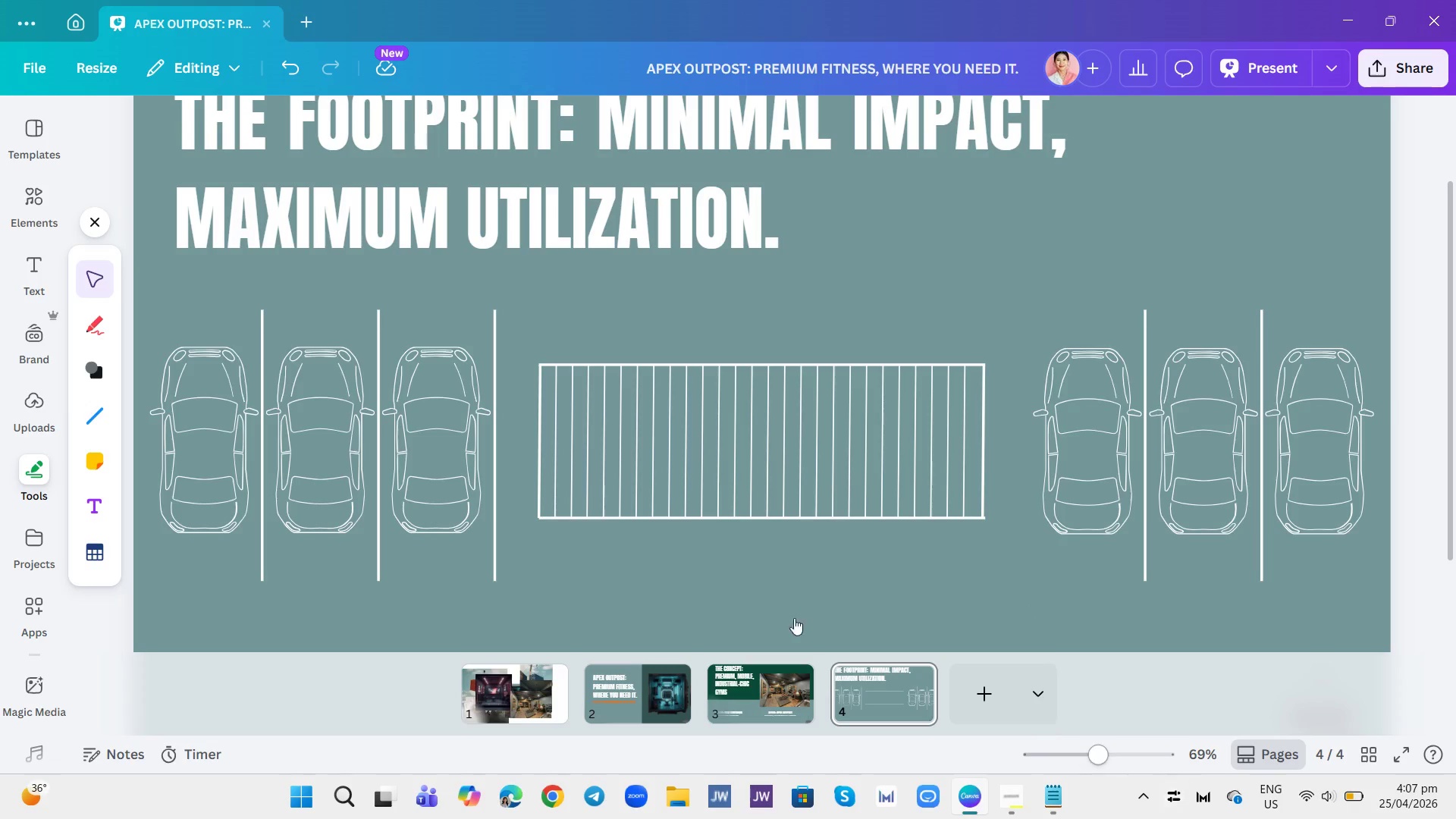 
left_click([86, 423])
 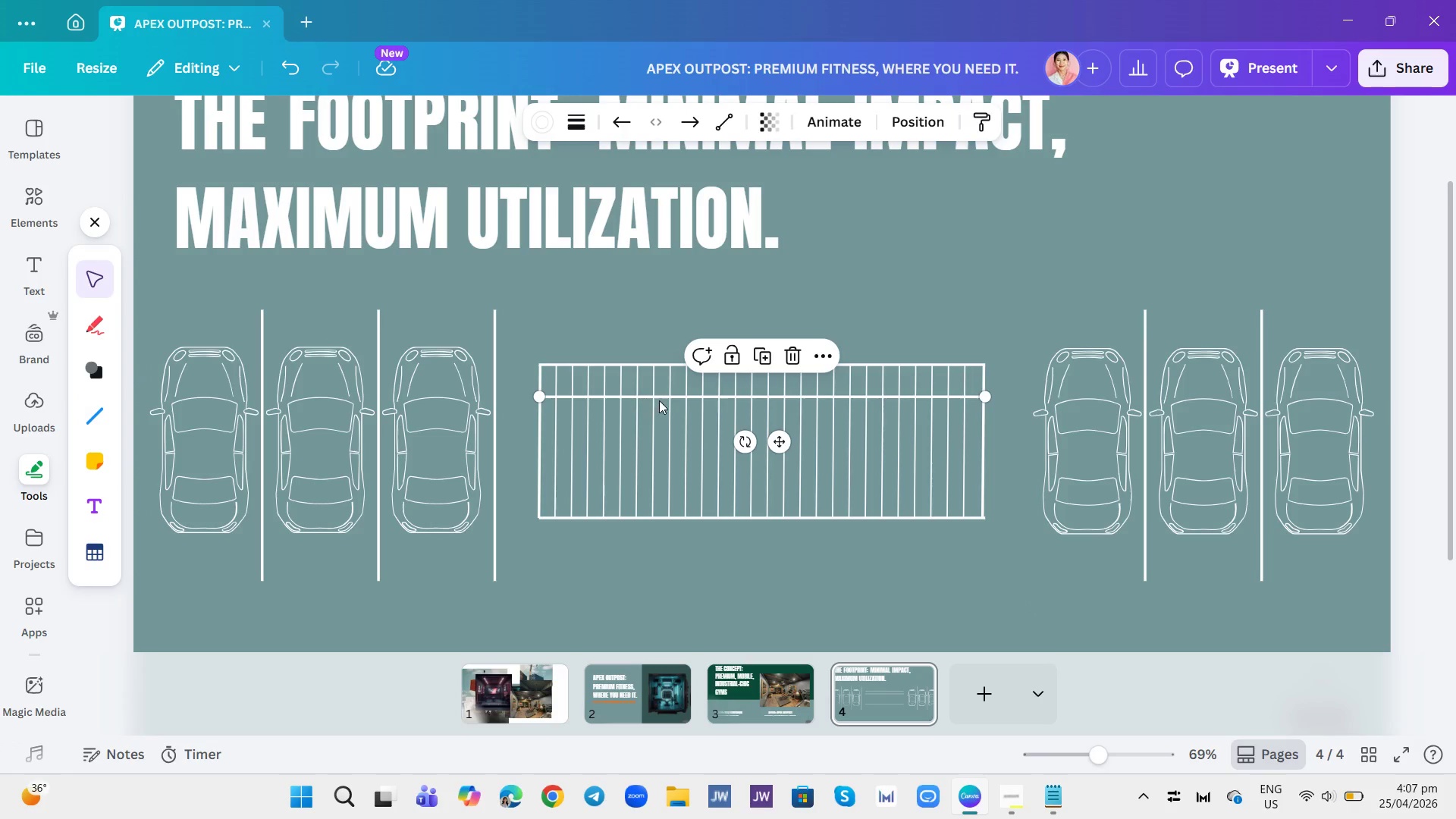 
left_click_drag(start_coordinate=[670, 398], to_coordinate=[676, 347])
 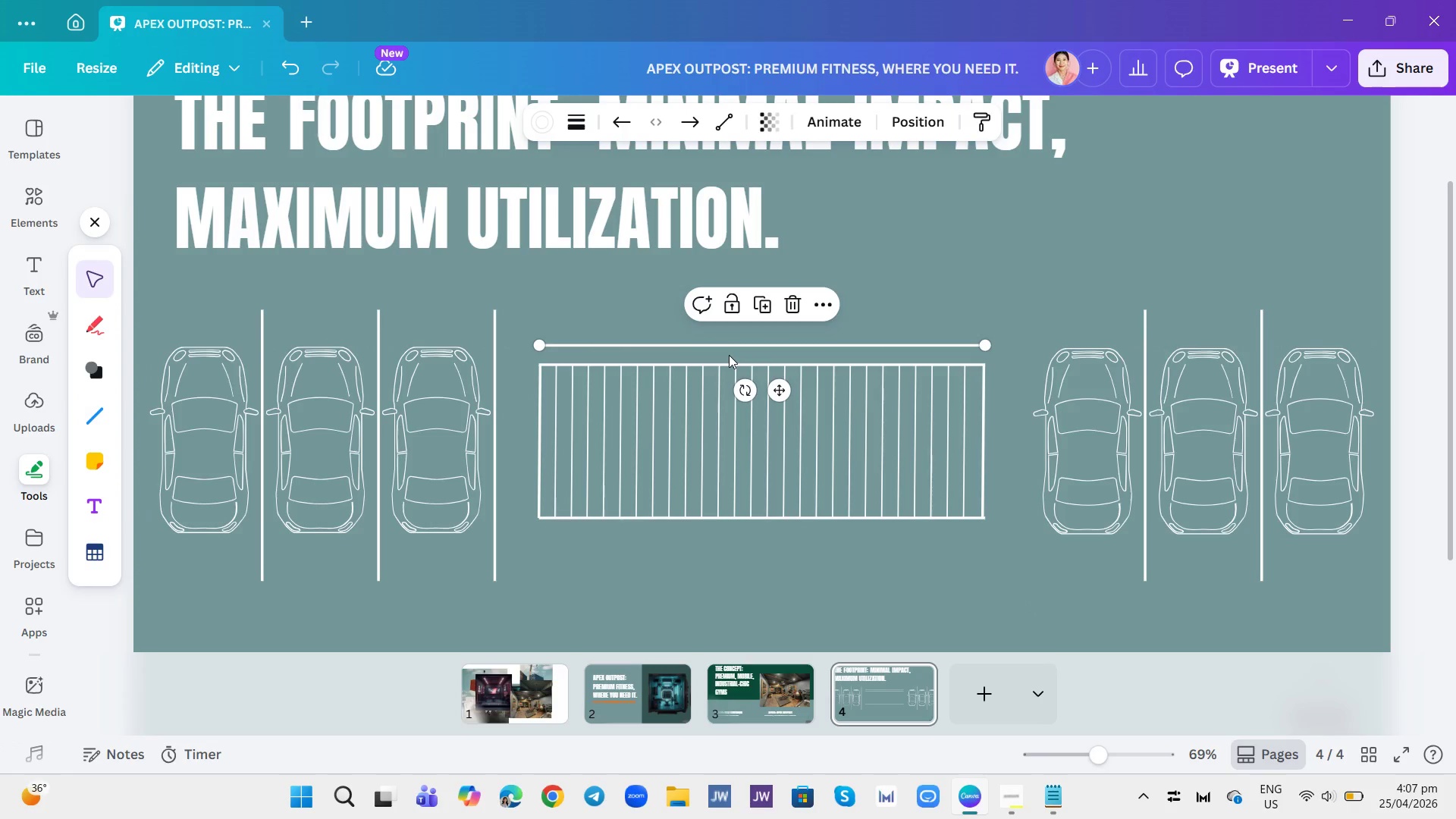 
left_click([729, 355])
 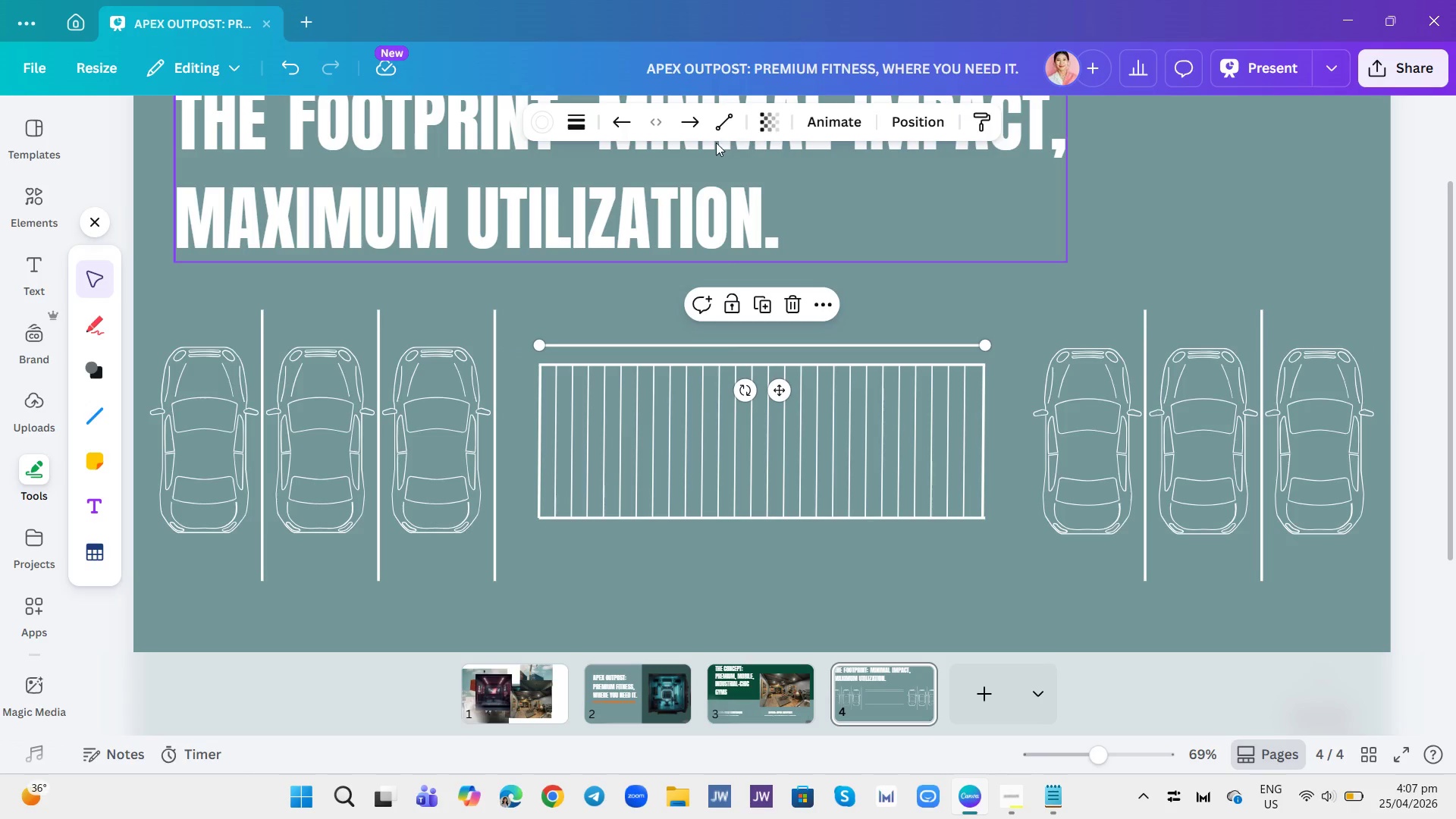 
left_click([723, 123])
 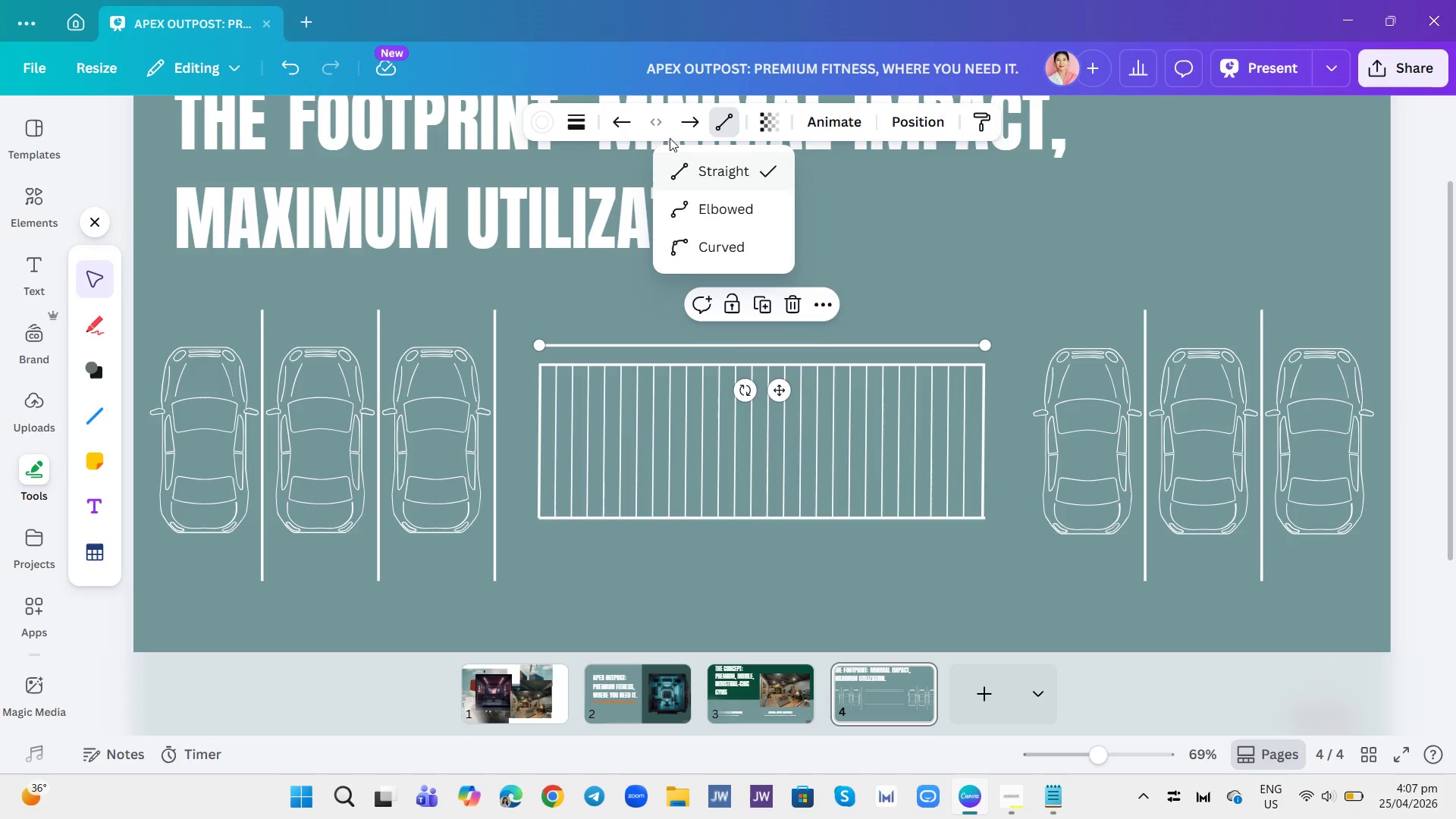 
left_click([654, 128])
 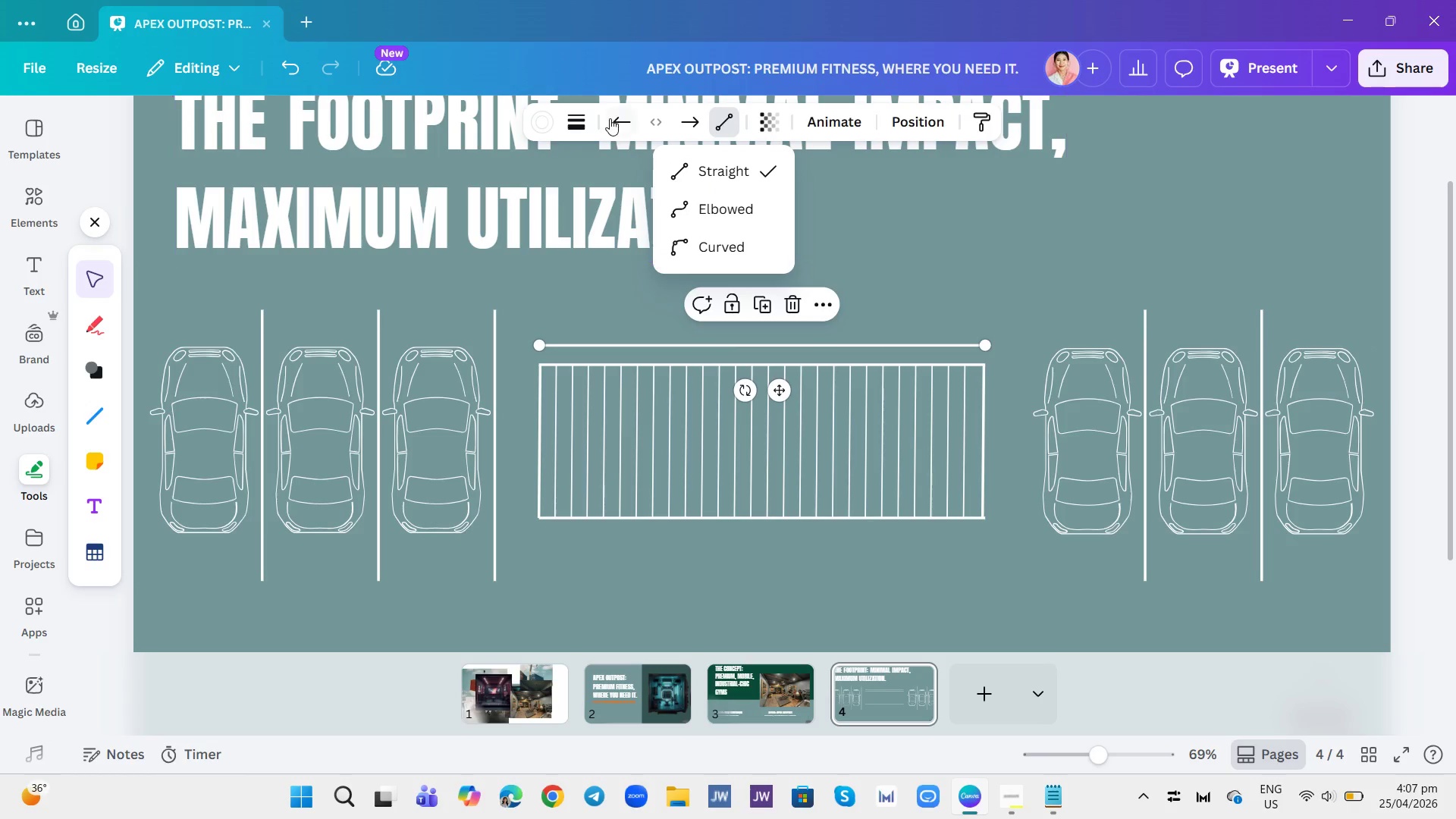 
left_click([610, 118])
 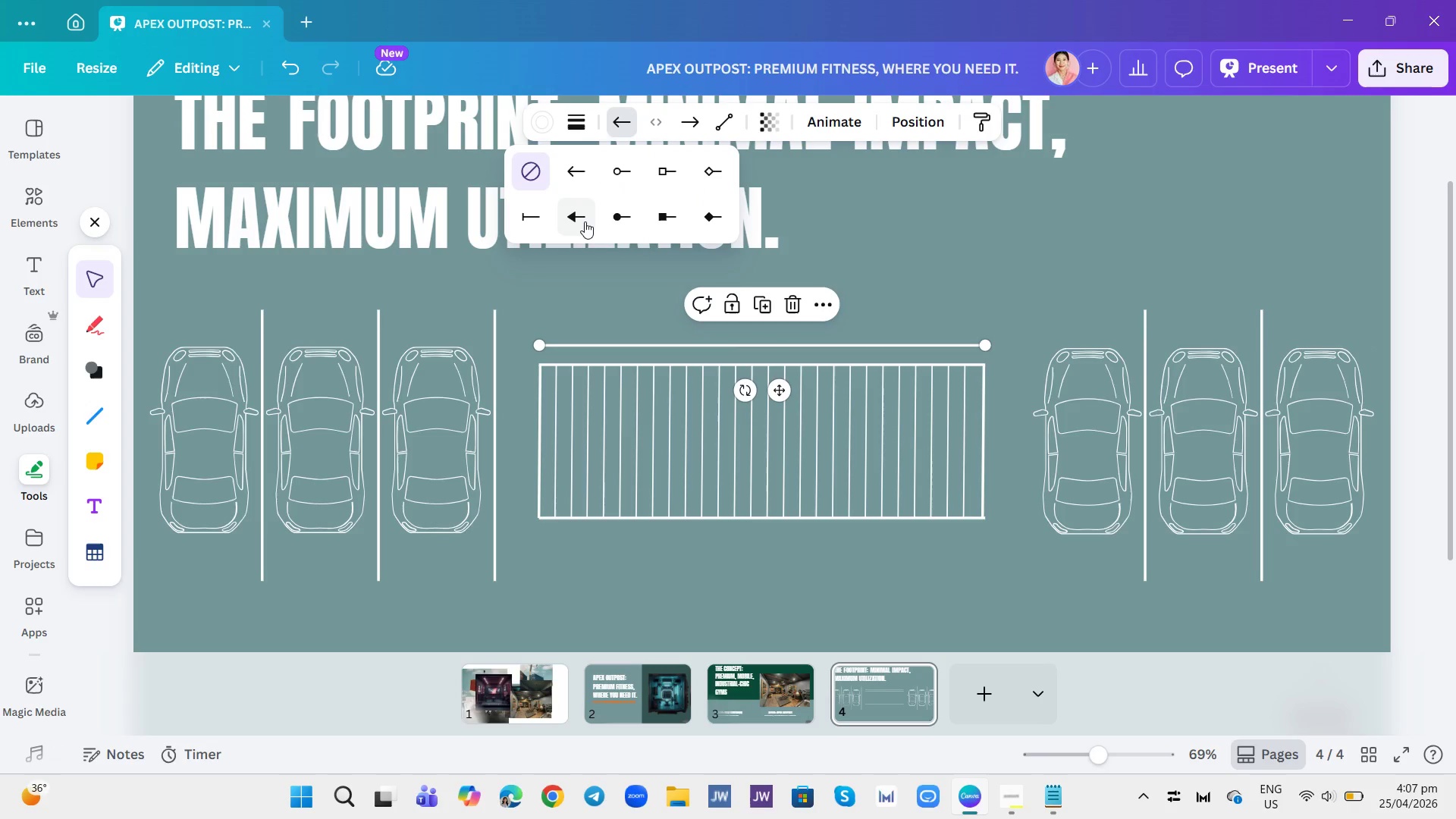 
left_click([585, 221])
 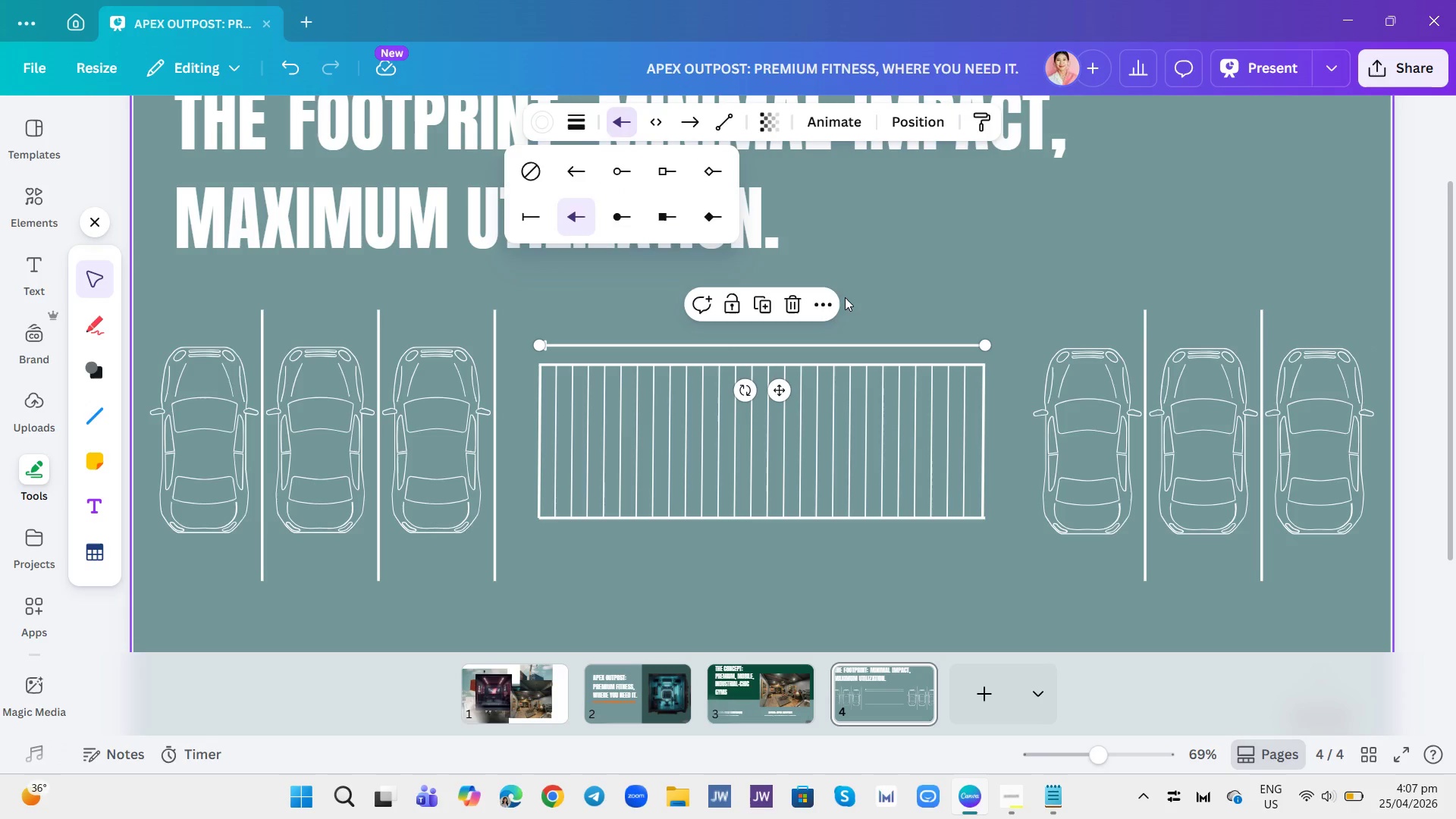 
left_click([845, 297])
 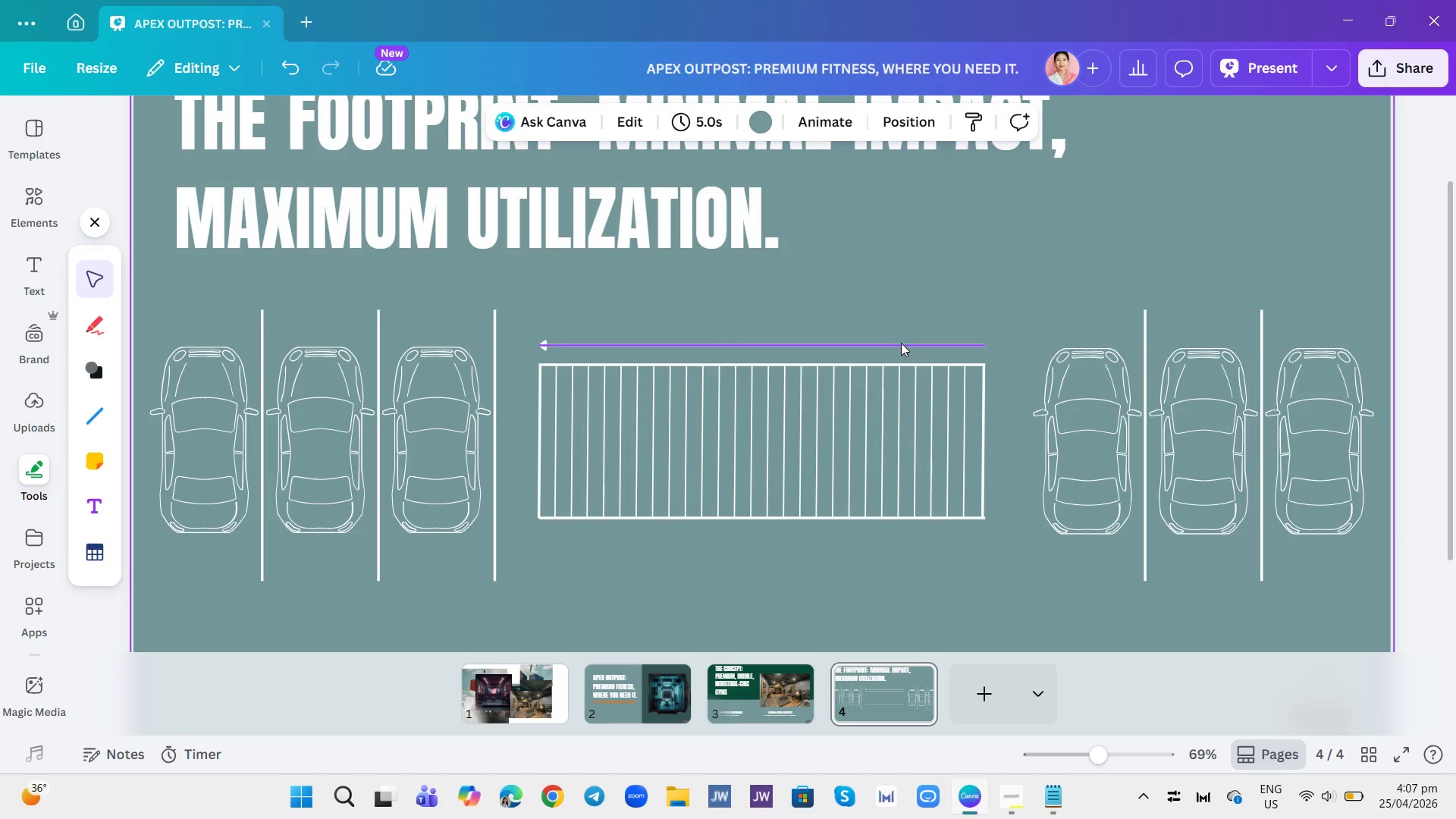 
left_click([903, 340])
 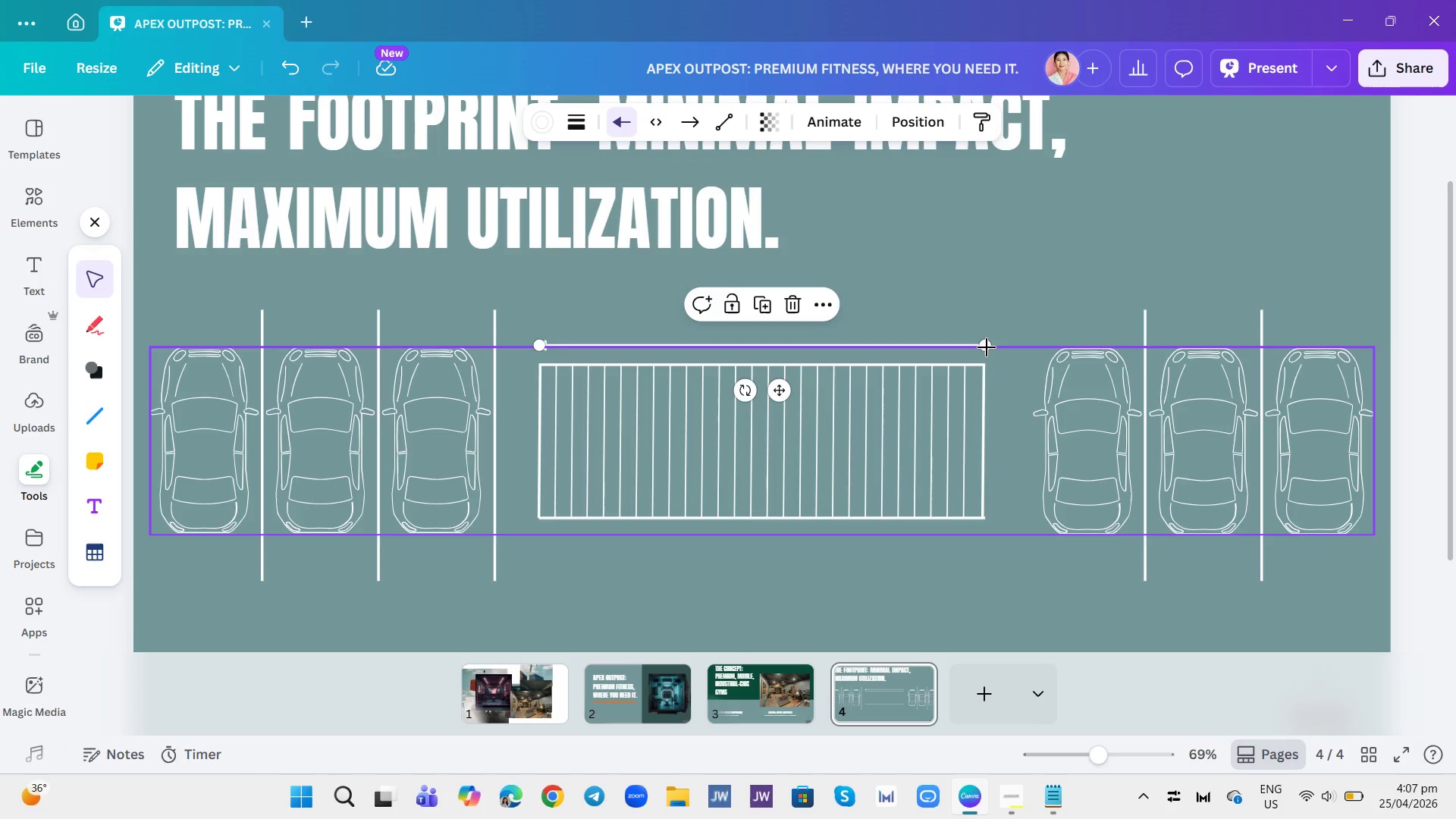 
left_click_drag(start_coordinate=[987, 347], to_coordinate=[657, 345])
 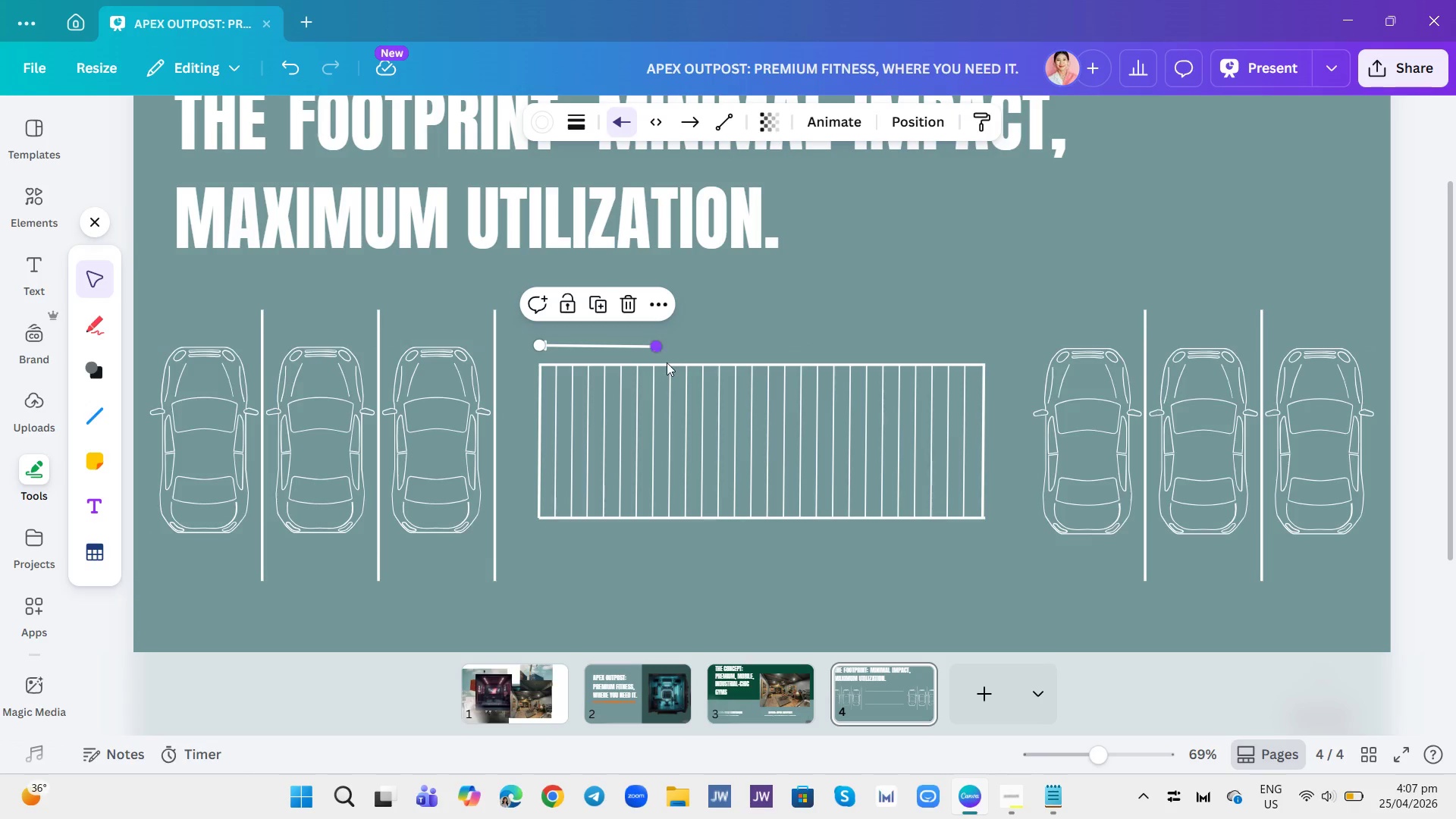 
scroll: coordinate [667, 362], scroll_direction: up, amount: 3.0
 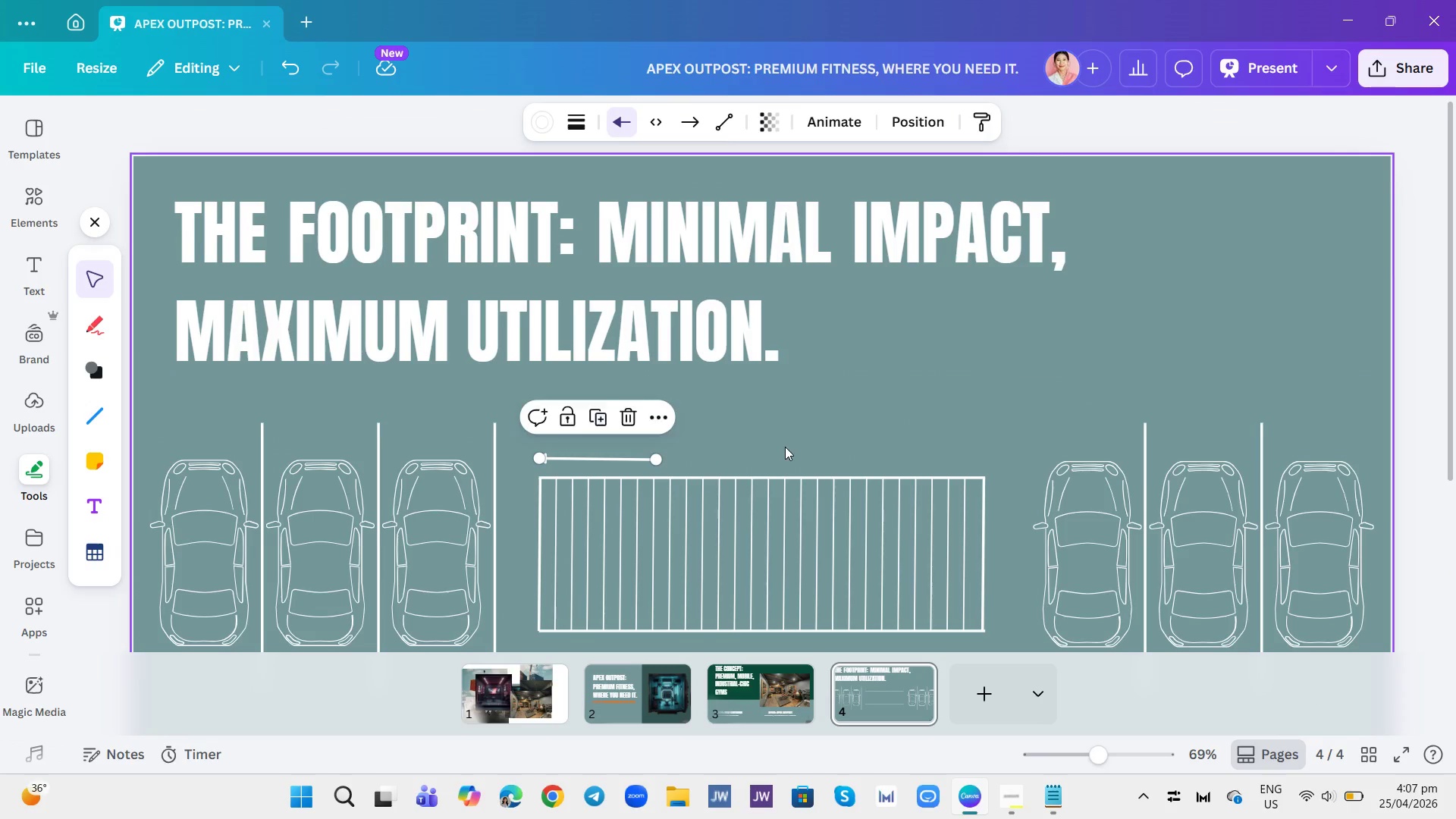 
scroll: coordinate [785, 447], scroll_direction: down, amount: 1.0
 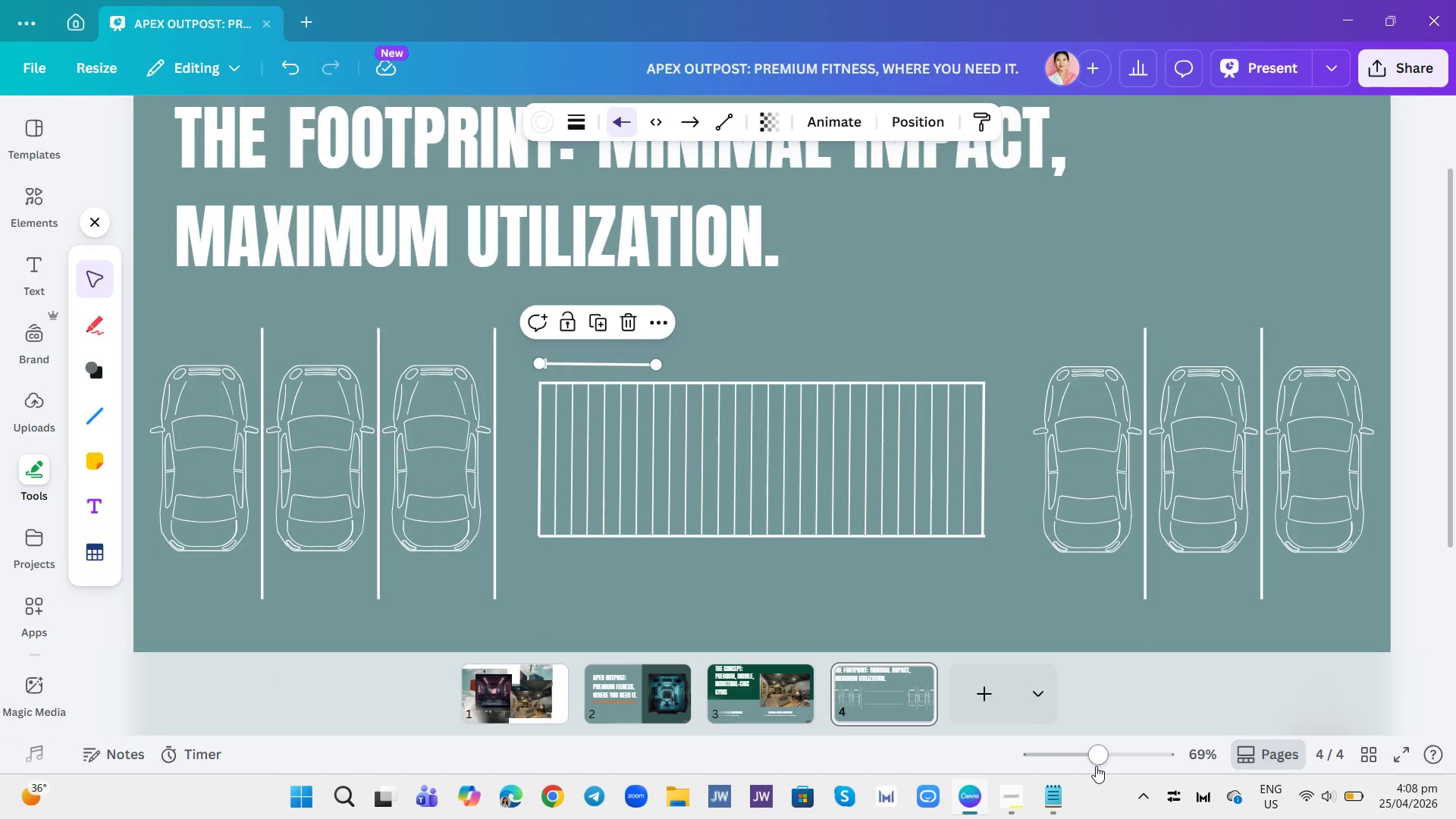 
left_click([1108, 761])
 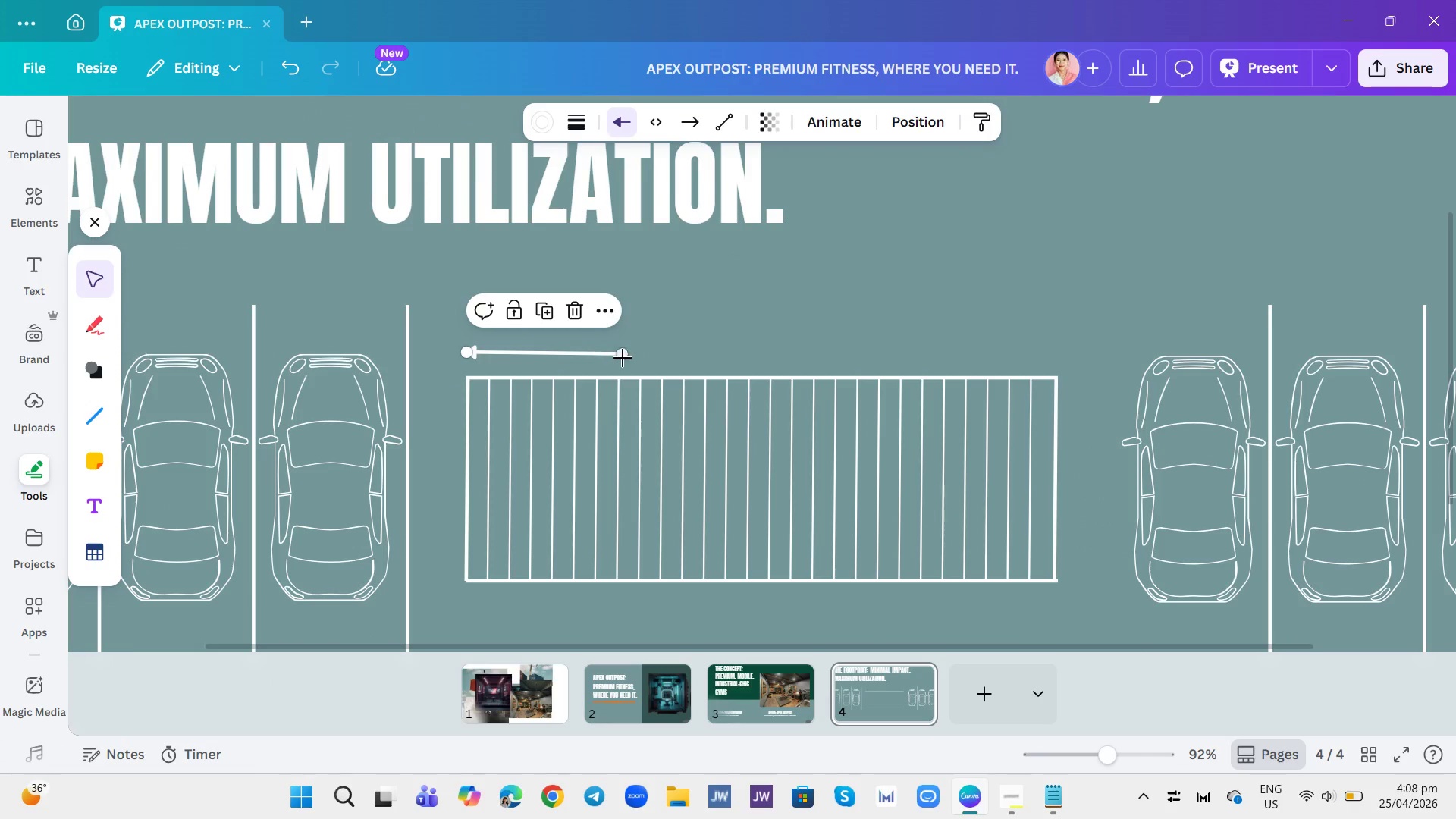 
left_click([623, 358])
 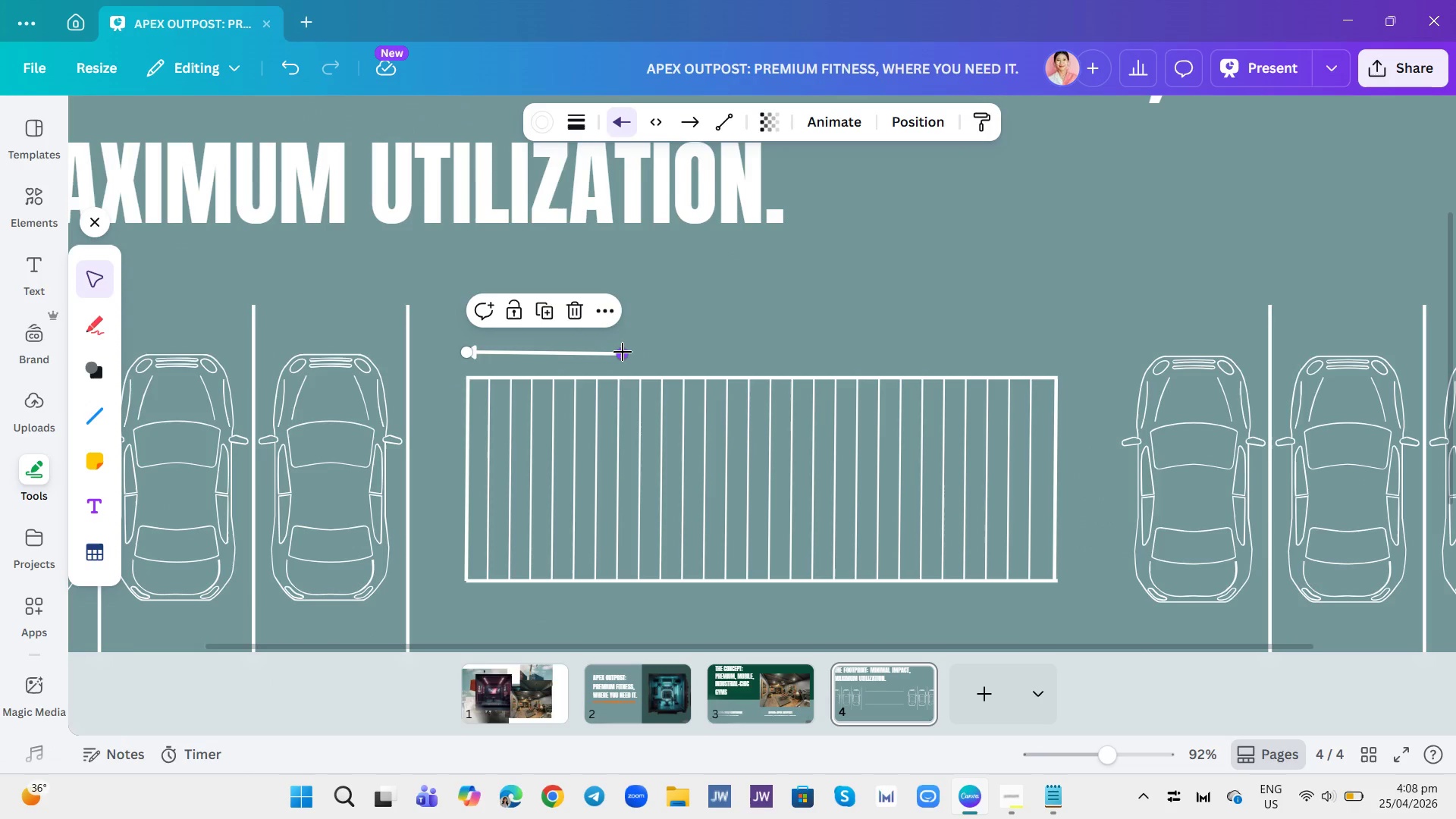 
left_click_drag(start_coordinate=[623, 352], to_coordinate=[623, 345])
 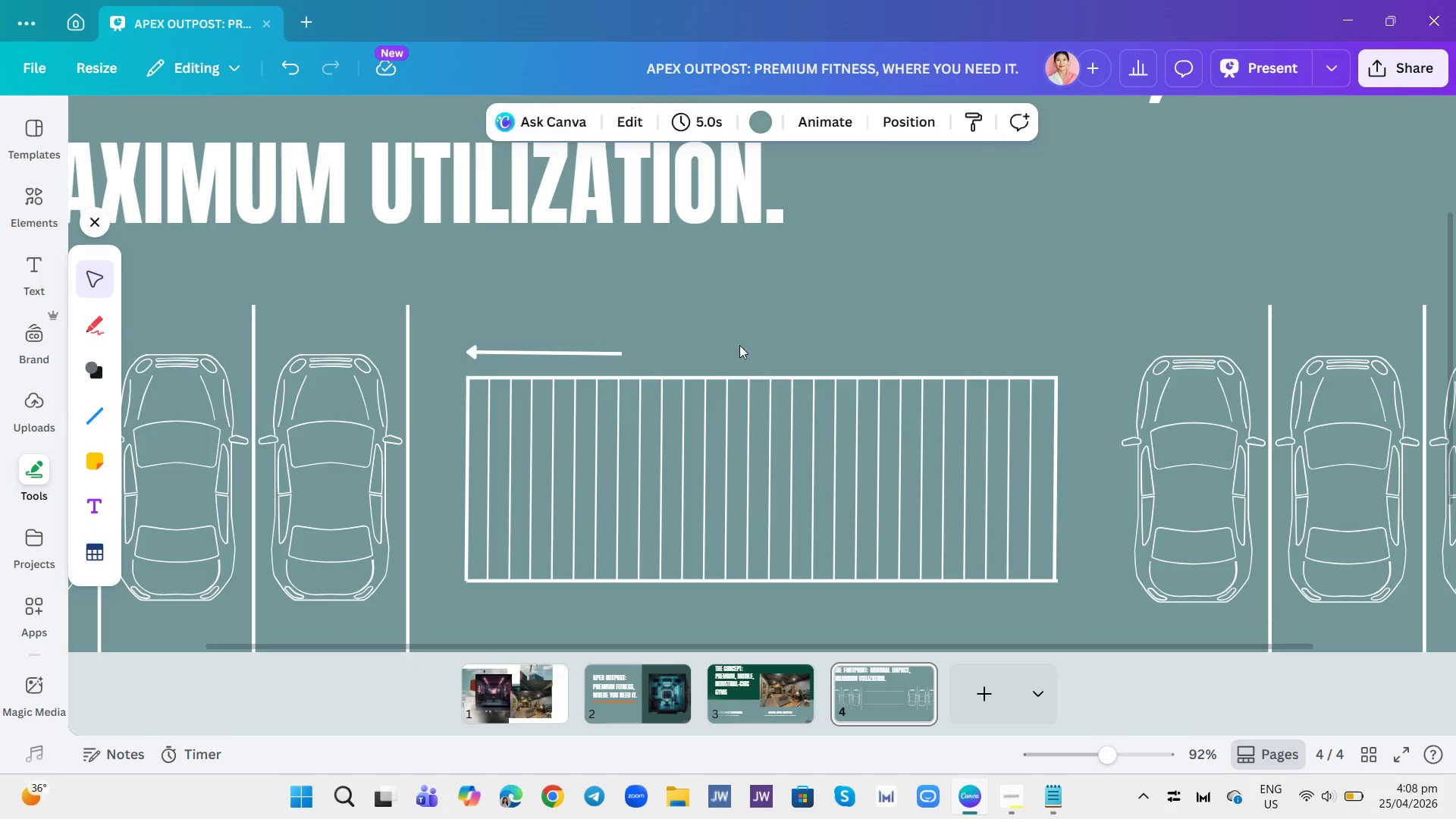 
left_click([602, 349])
 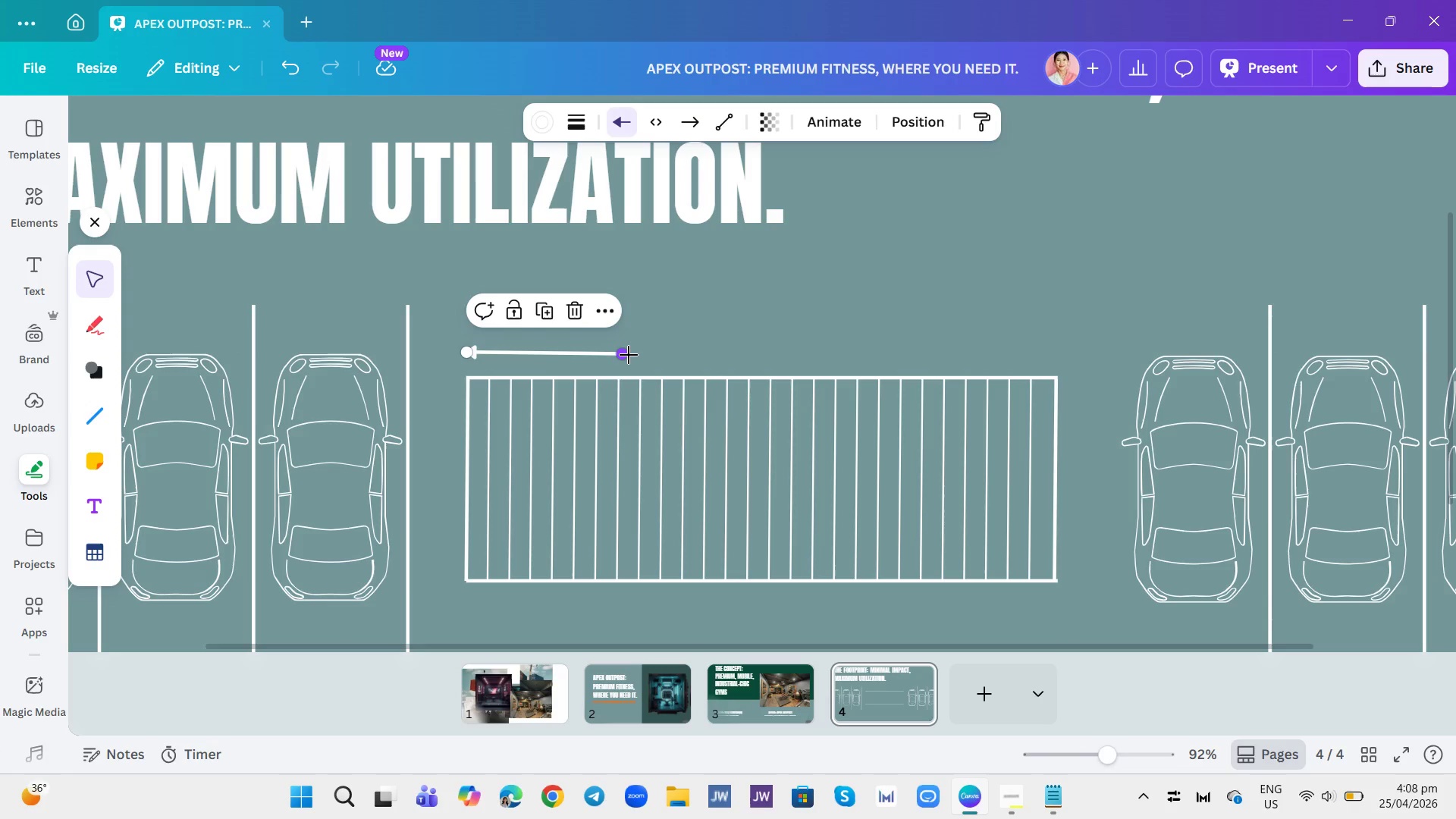 
left_click_drag(start_coordinate=[629, 355], to_coordinate=[634, 340])
 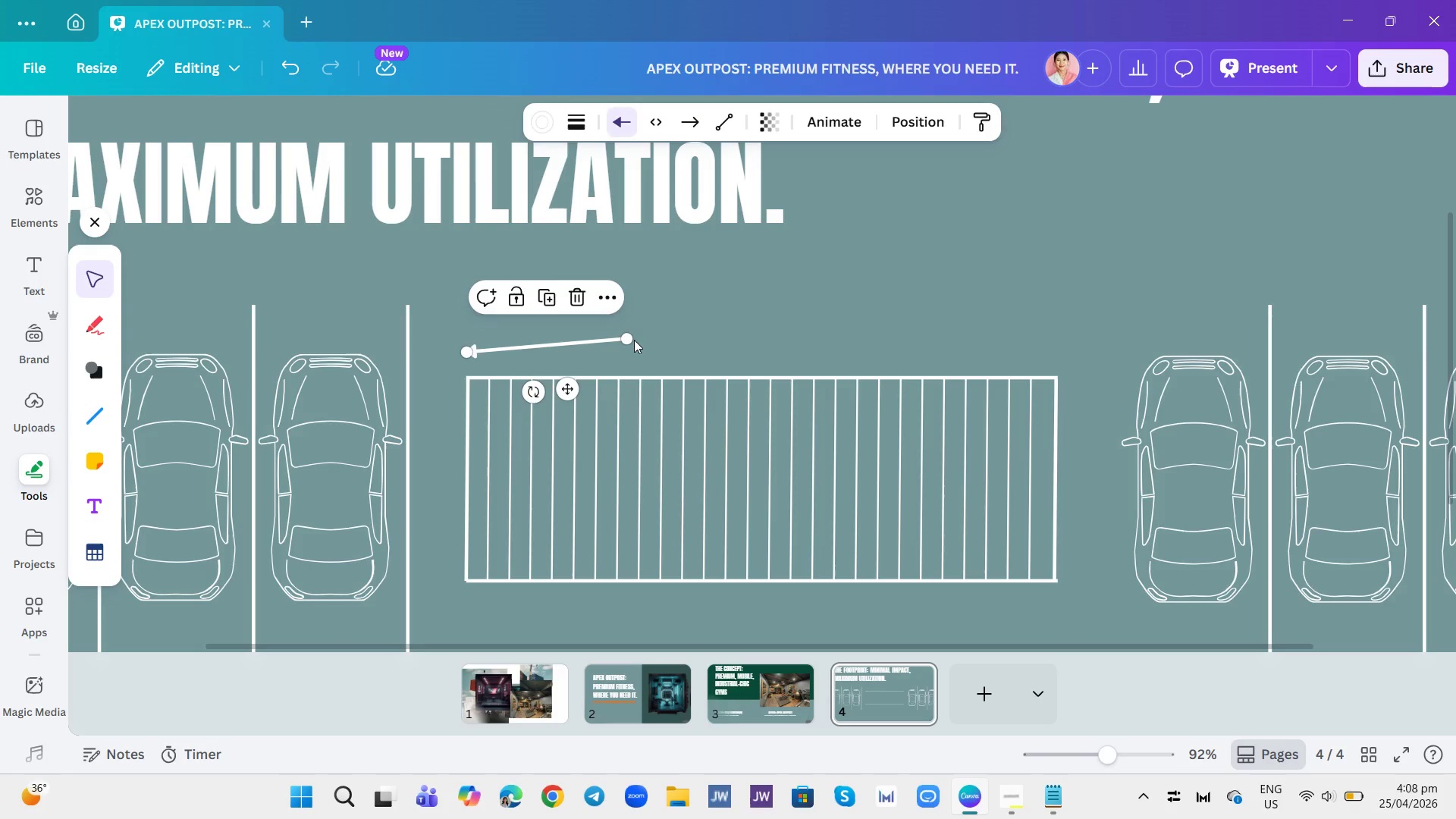 
left_click([634, 340])
 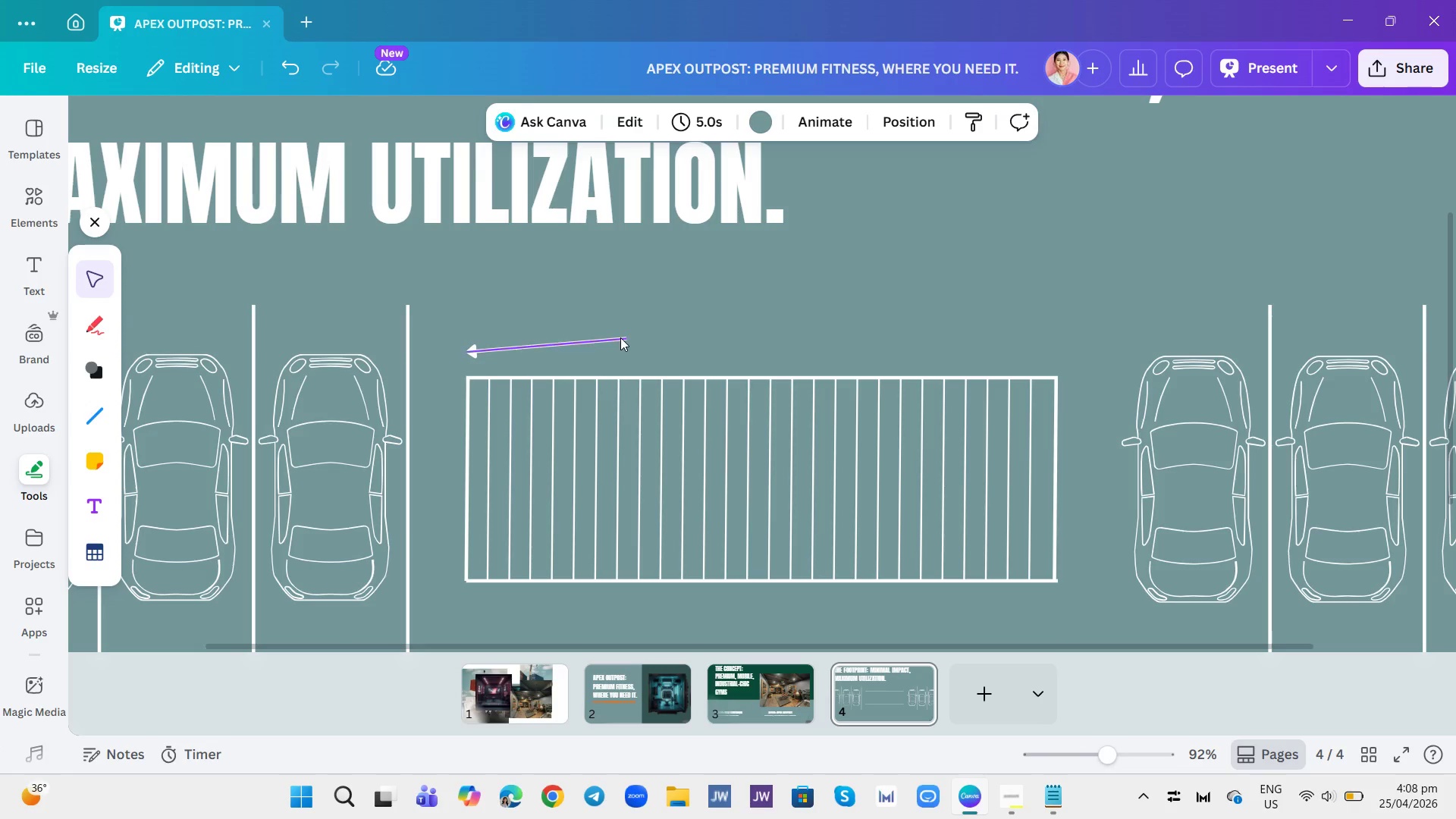 
double_click([620, 337])
 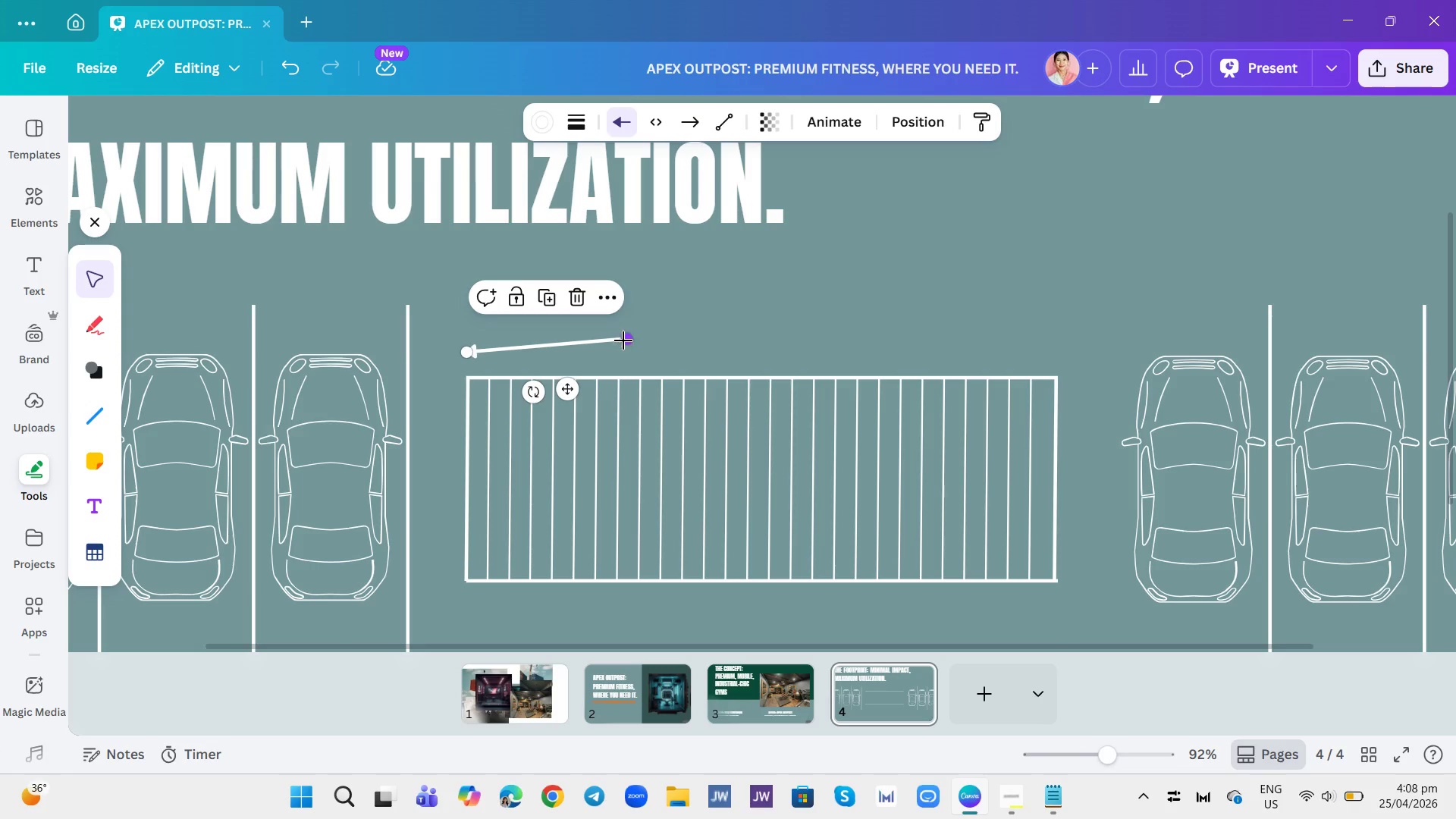 
left_click_drag(start_coordinate=[623, 339], to_coordinate=[555, 347])
 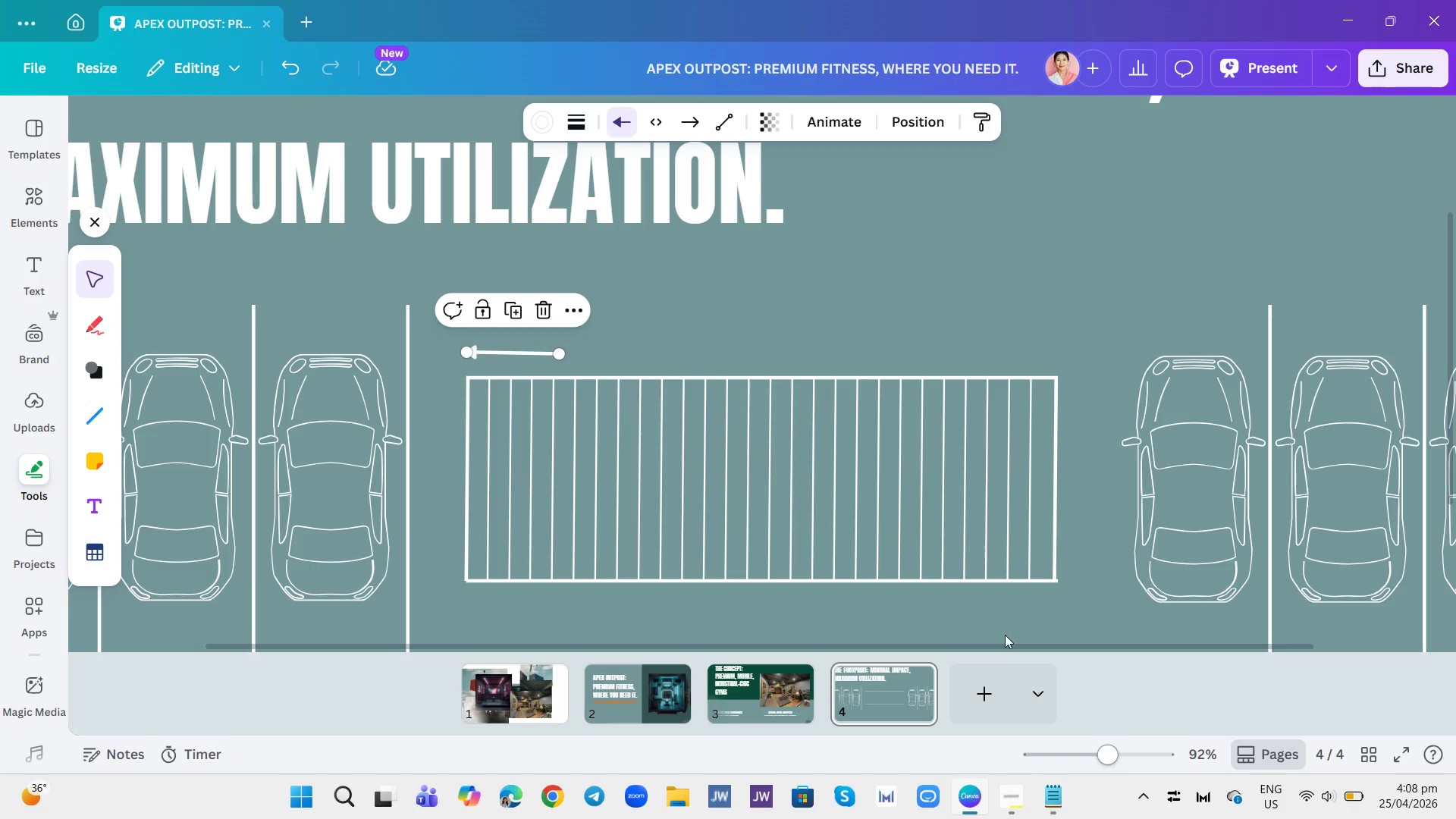 
left_click([545, 306])
 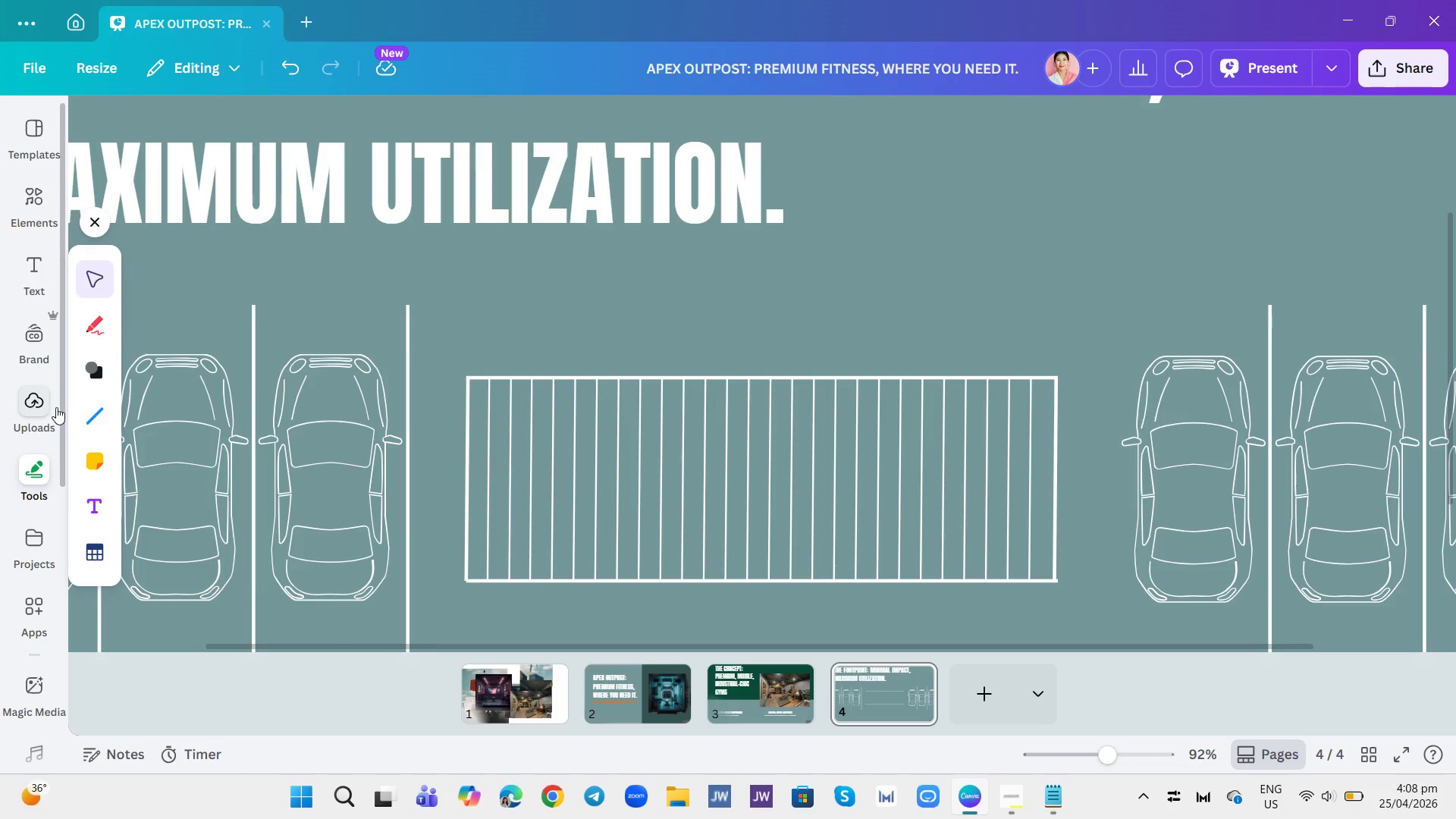 
left_click([91, 406])
 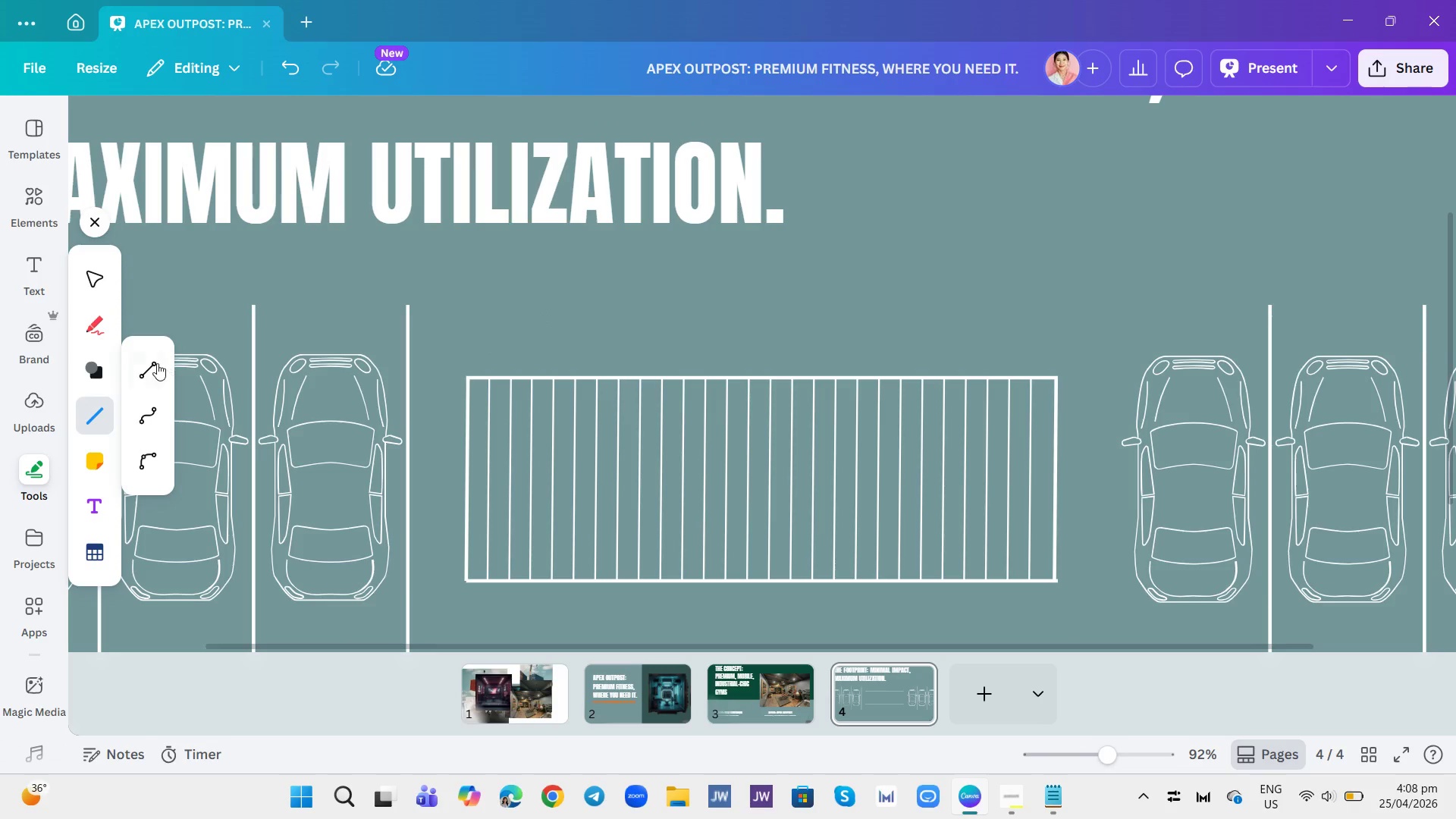 
left_click([157, 363])
 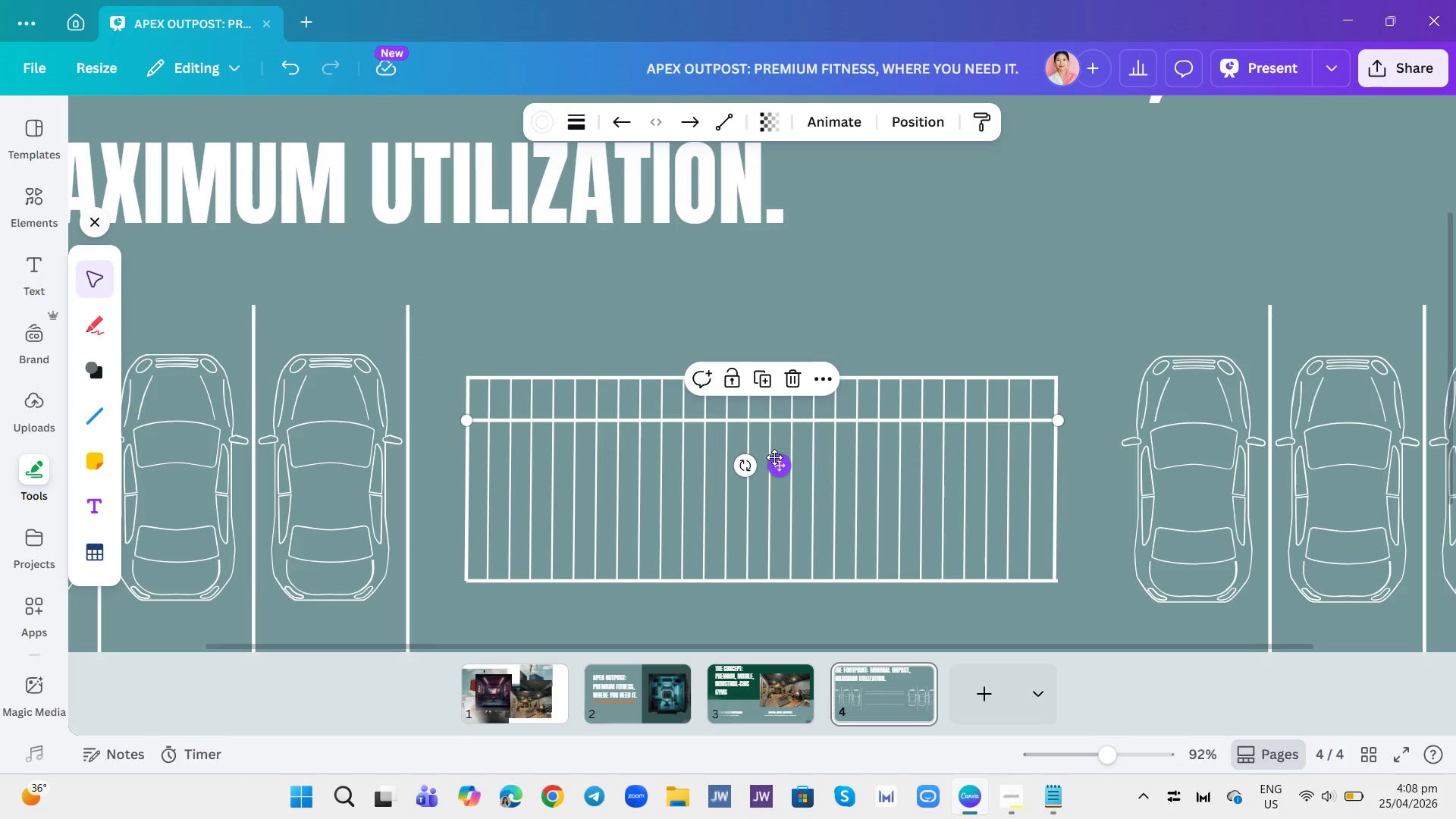 
left_click_drag(start_coordinate=[784, 472], to_coordinate=[786, 403])
 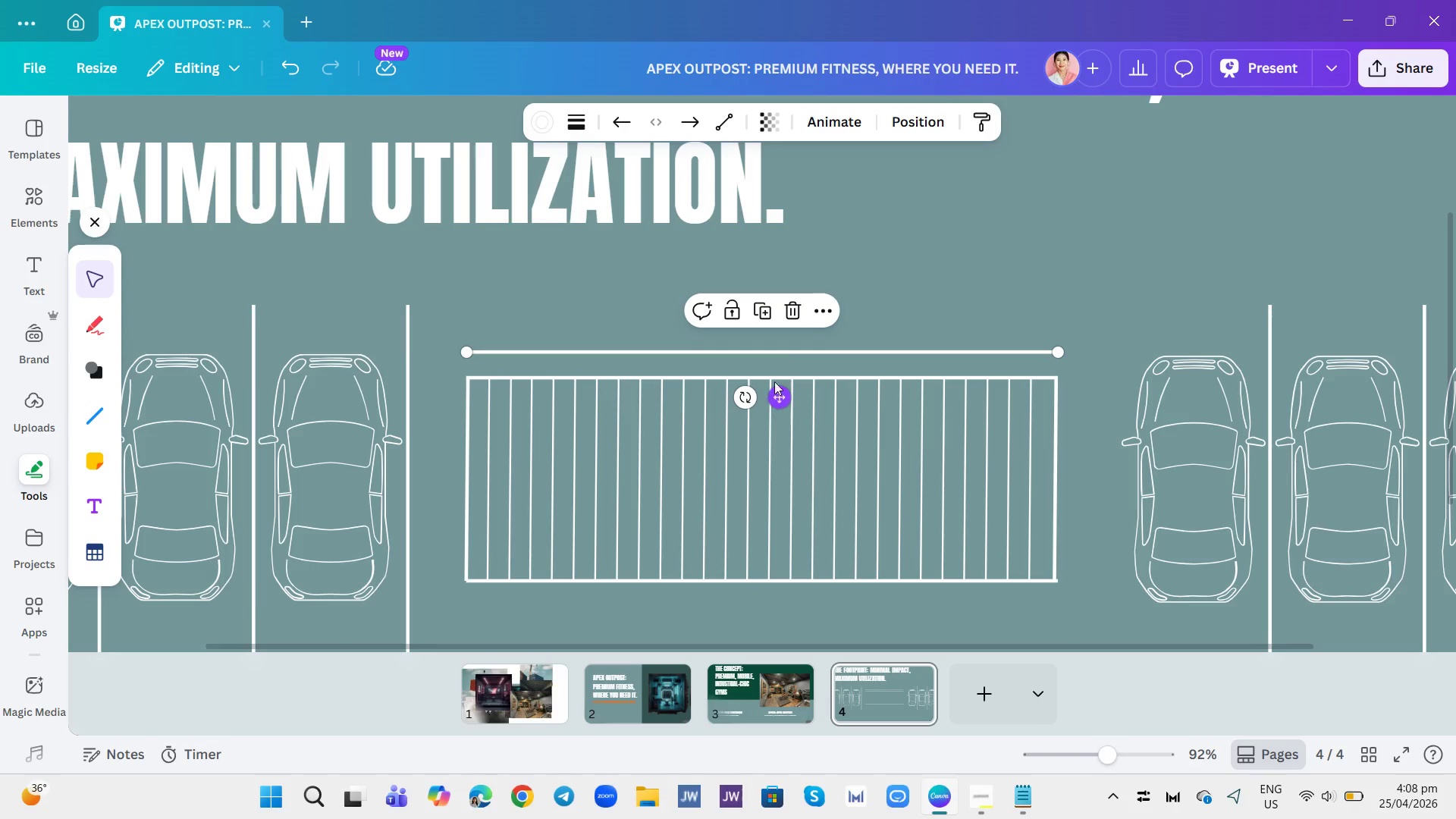 
left_click([759, 315])
 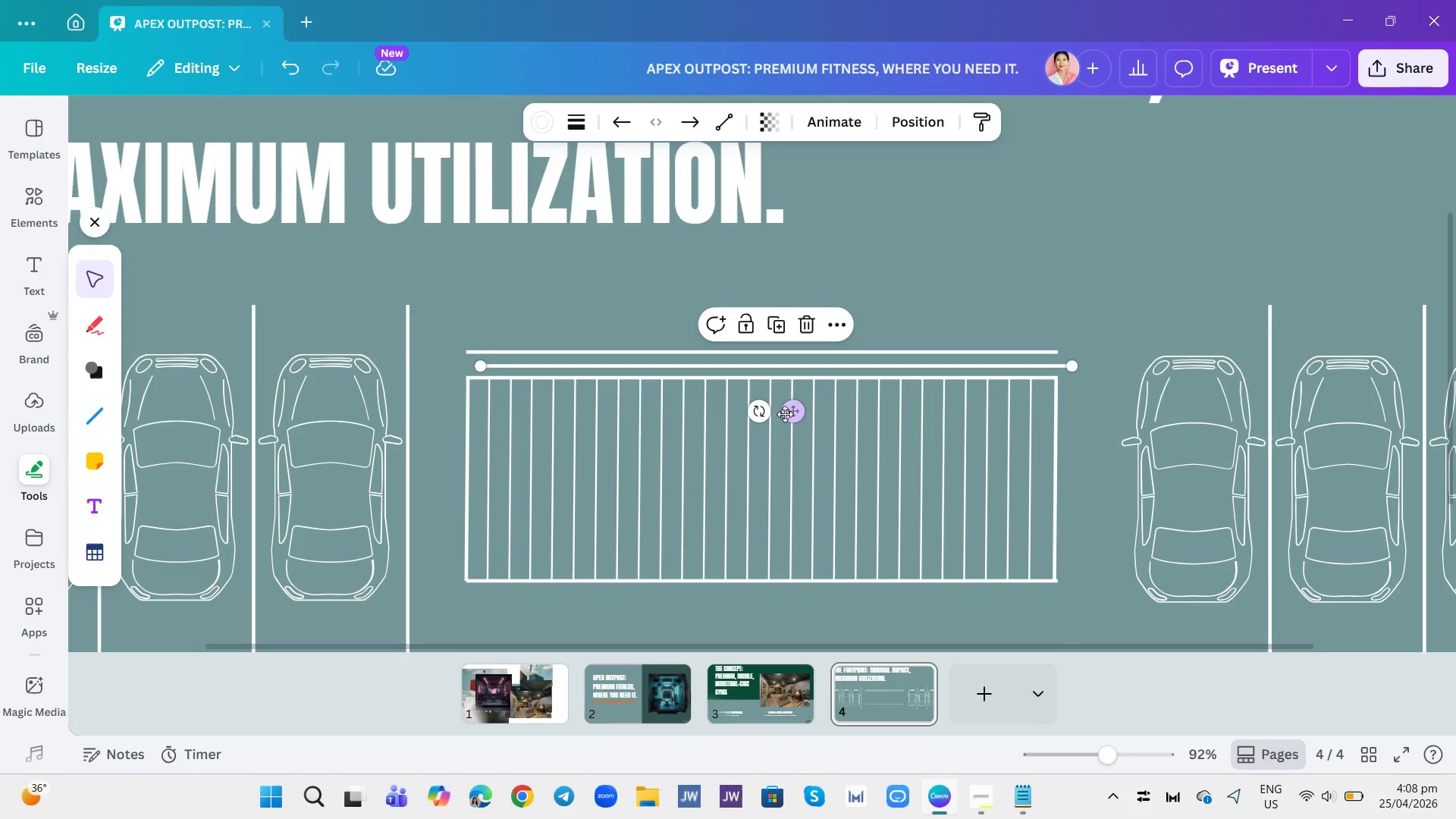 
left_click_drag(start_coordinate=[791, 414], to_coordinate=[784, 562])
 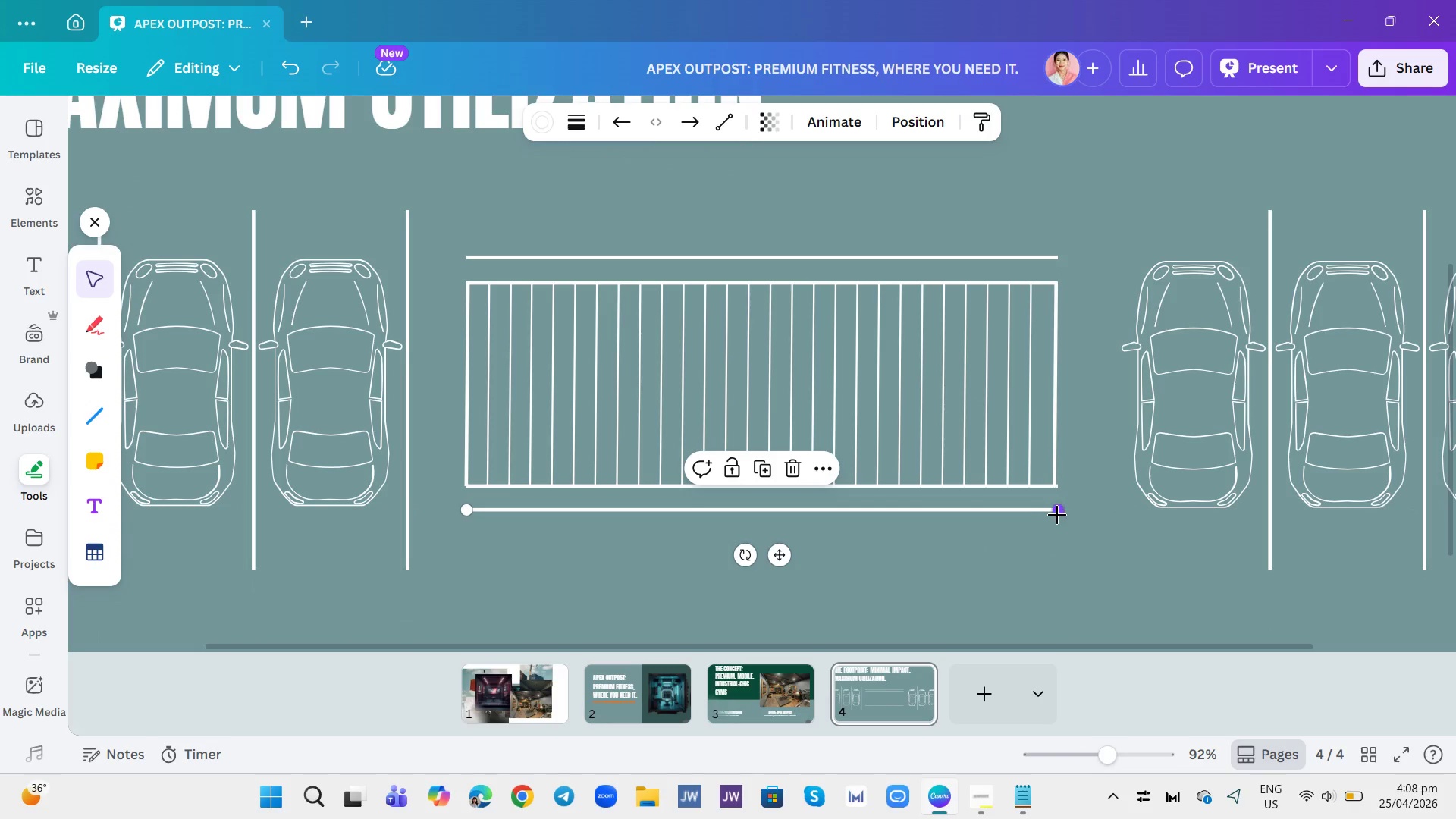 
scroll: coordinate [784, 543], scroll_direction: down, amount: 1.0
 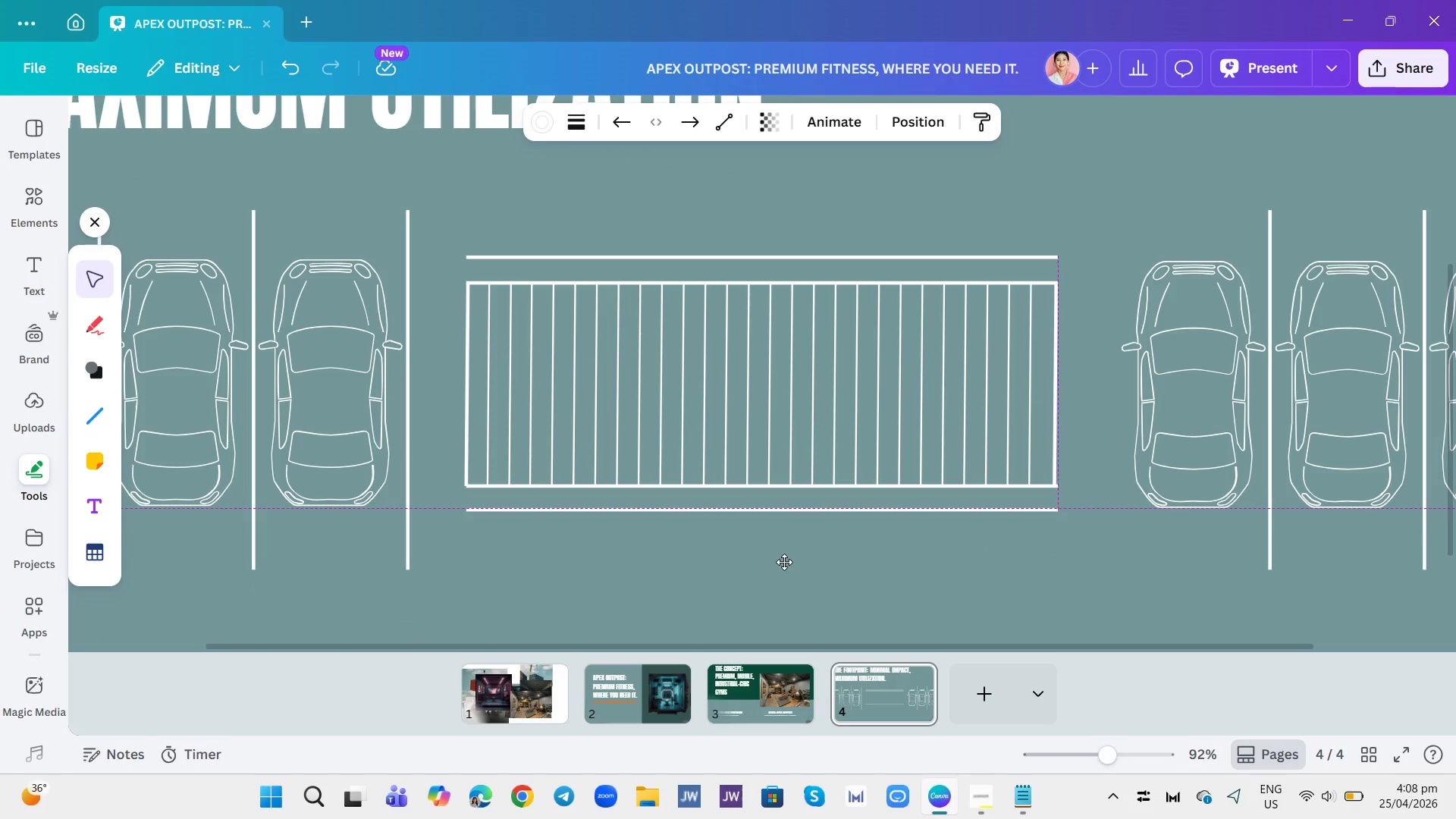 
left_click([1057, 515])
 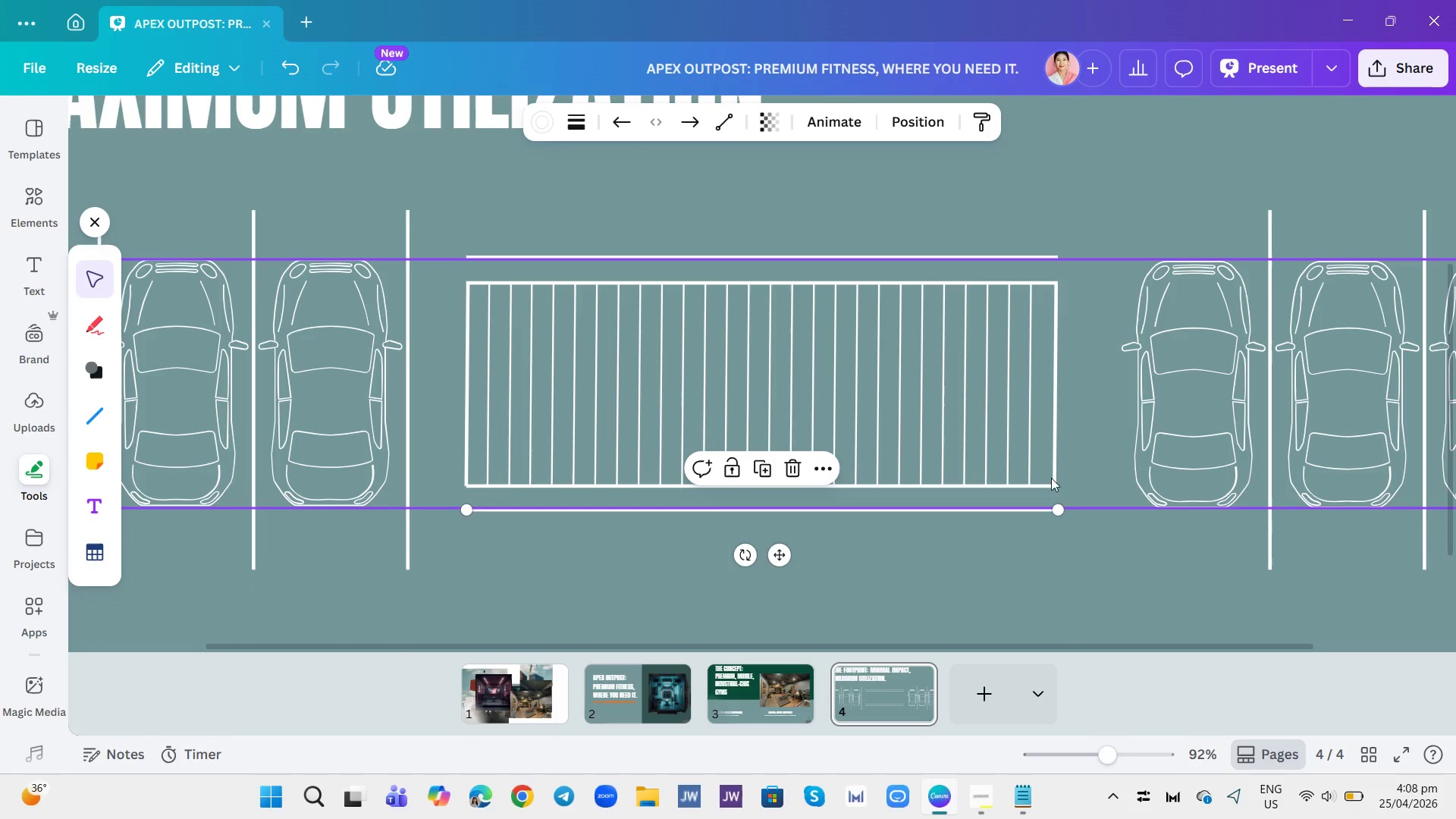 
left_click([1045, 486])
 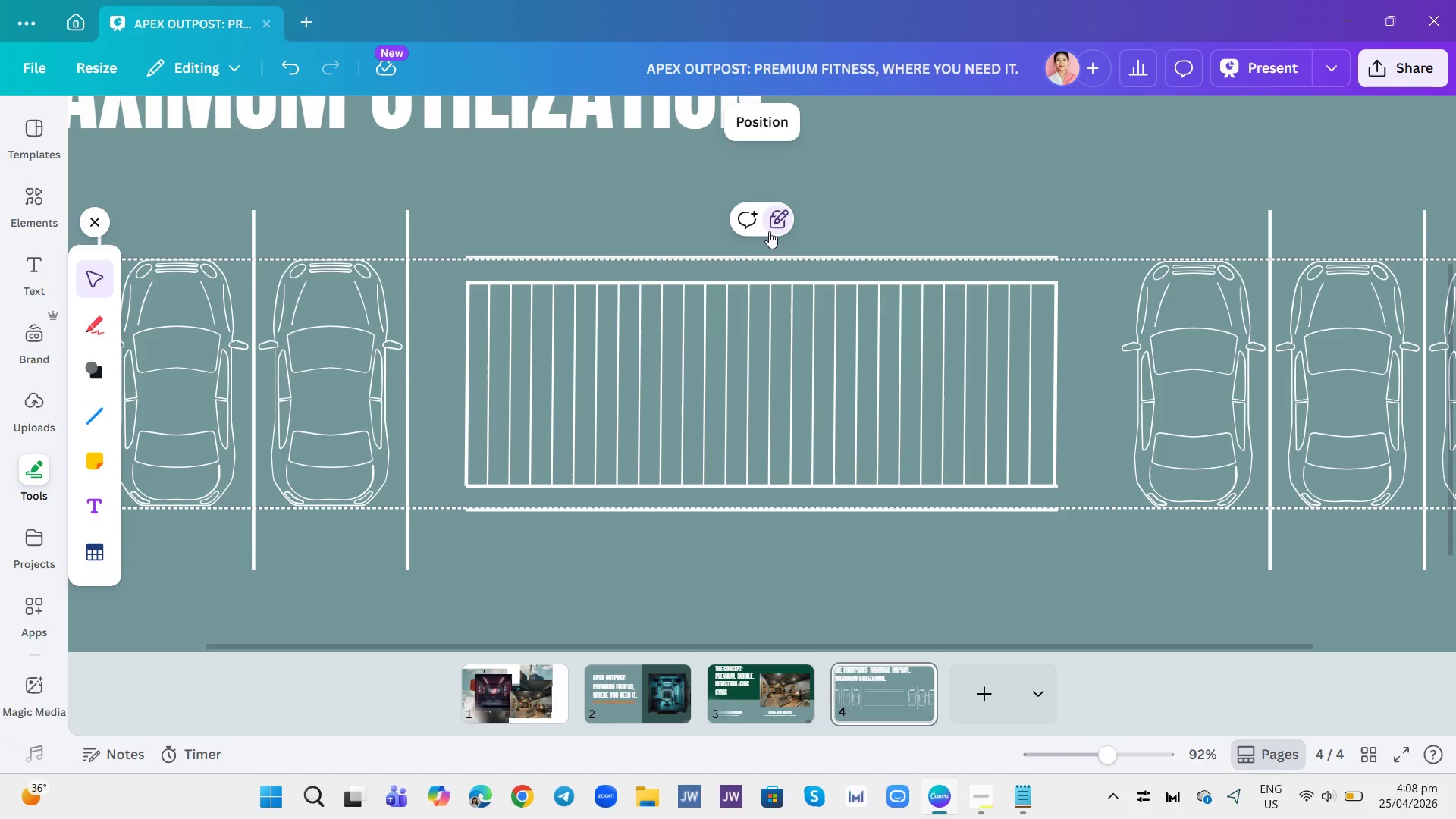 
left_click([769, 228])
 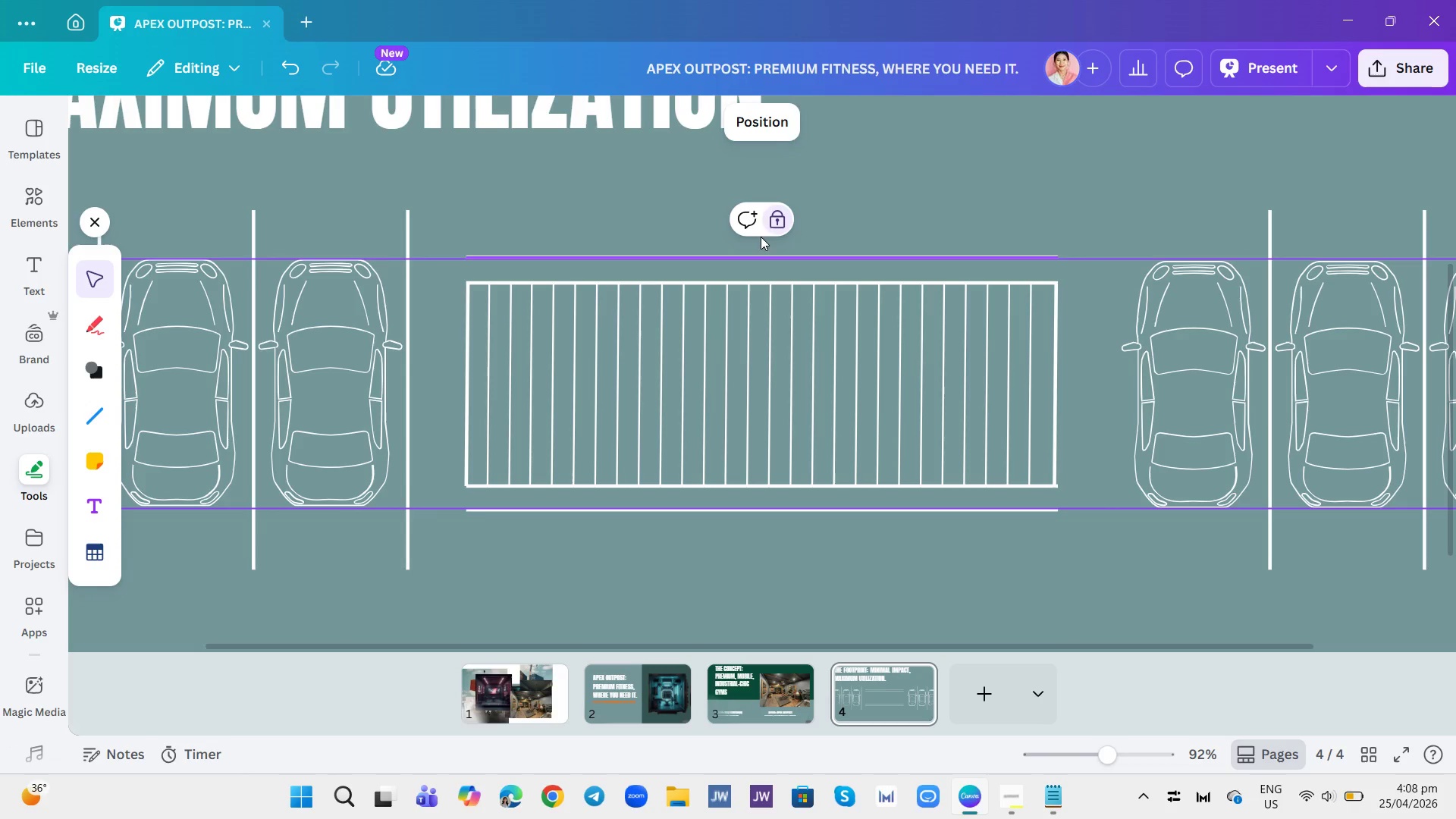 
left_click([773, 225])
 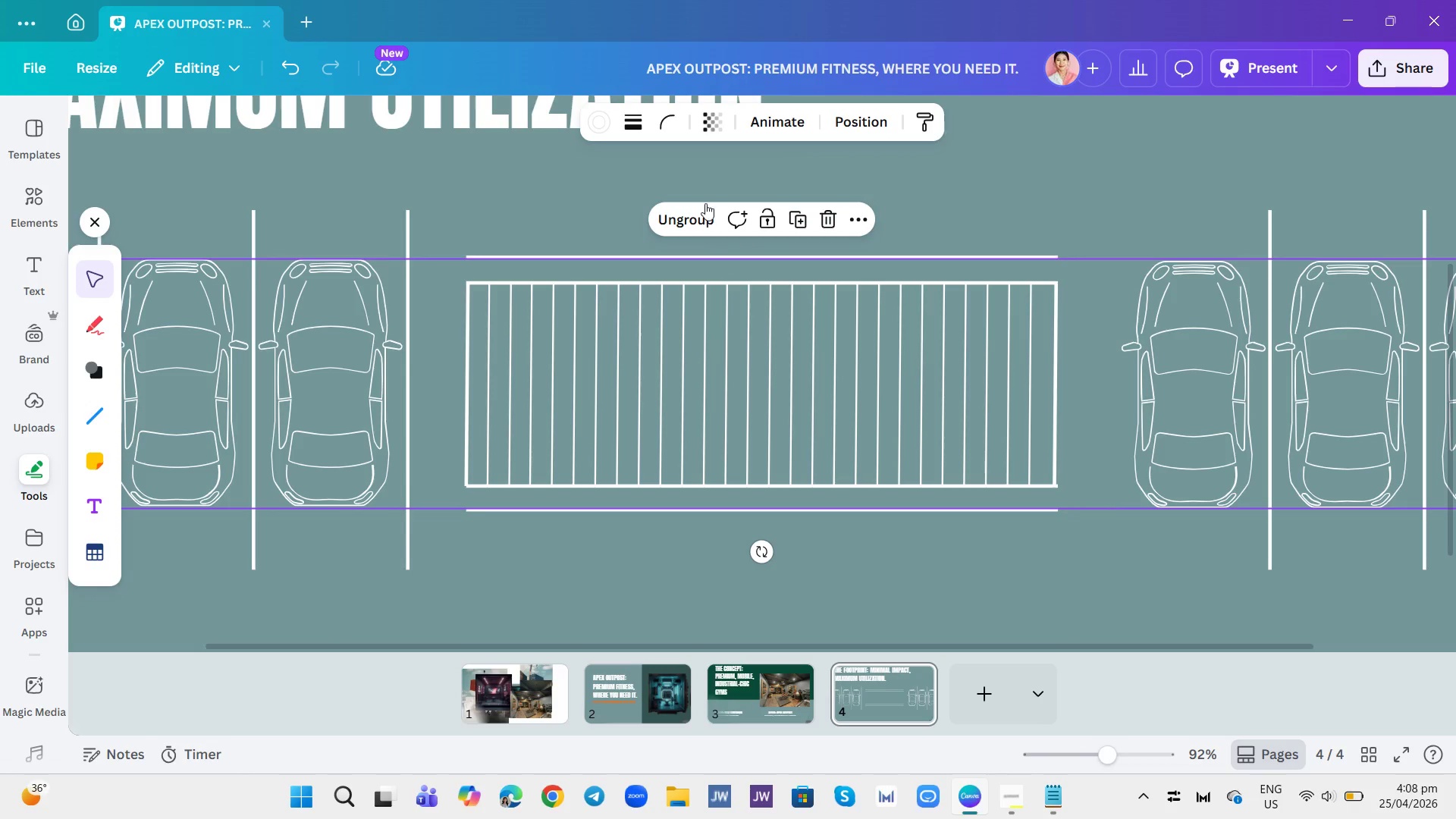 
left_click([692, 212])
 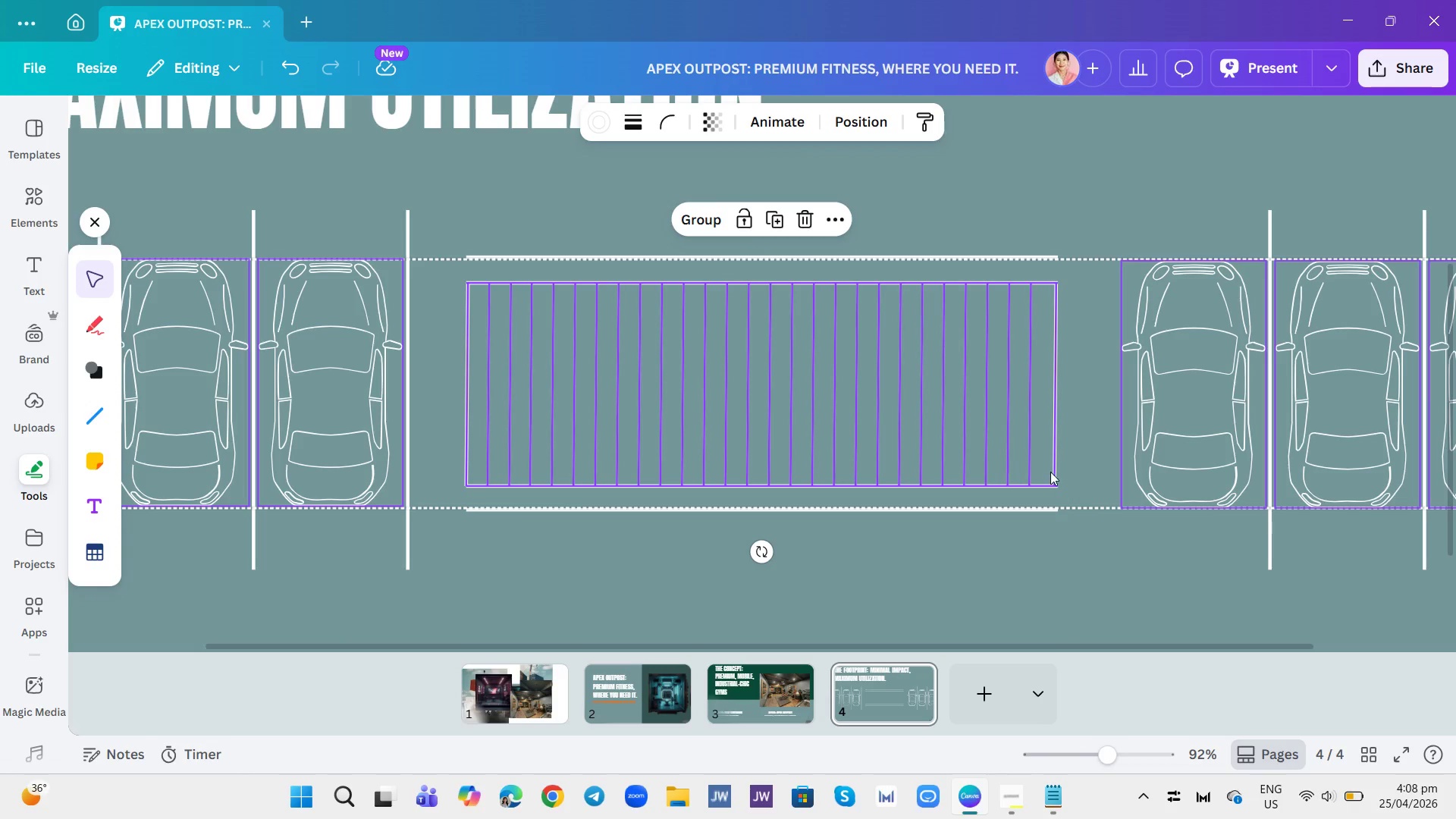 
left_click([1072, 470])
 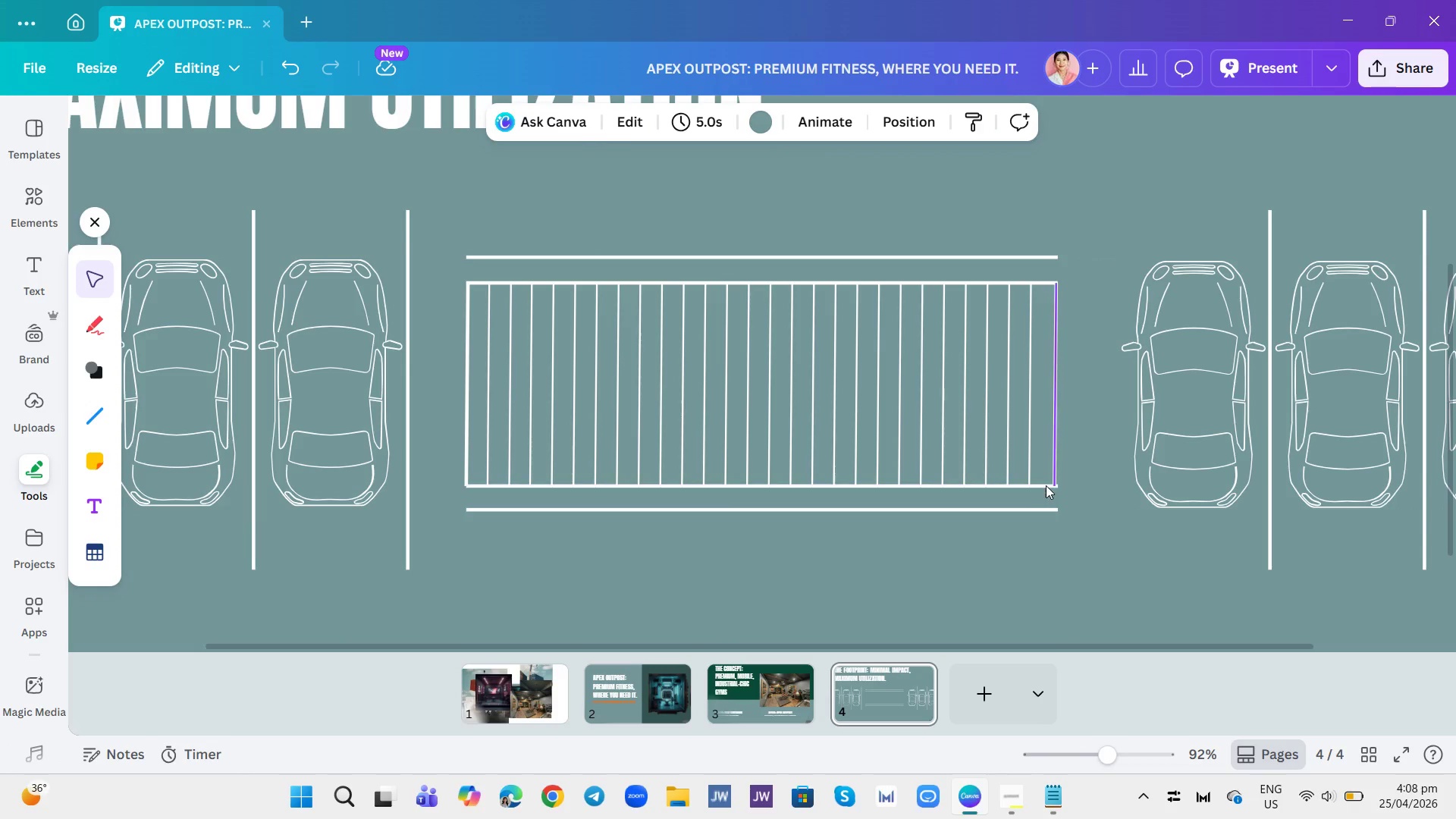 
left_click([1046, 485])
 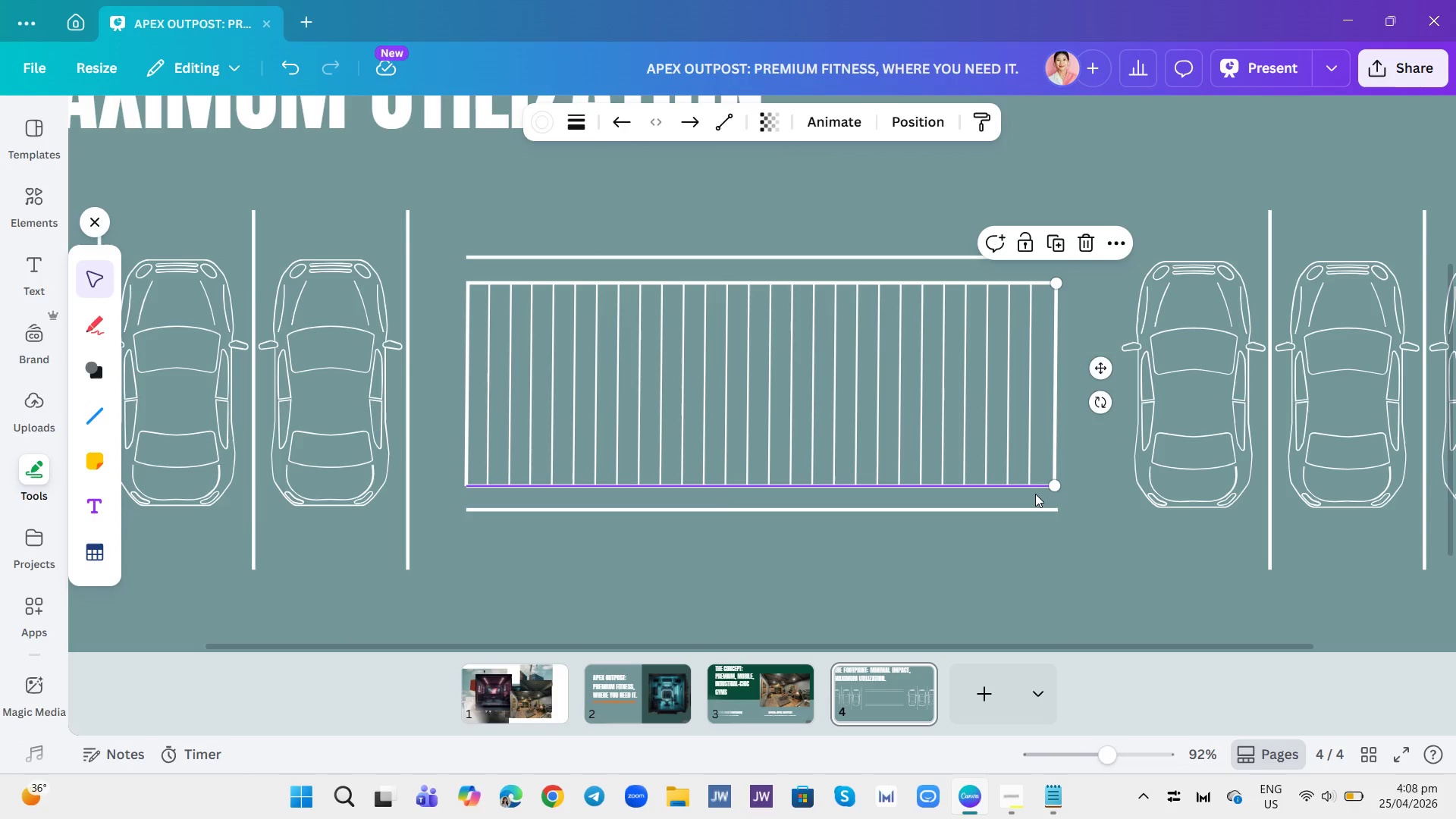 
left_click([1035, 494])
 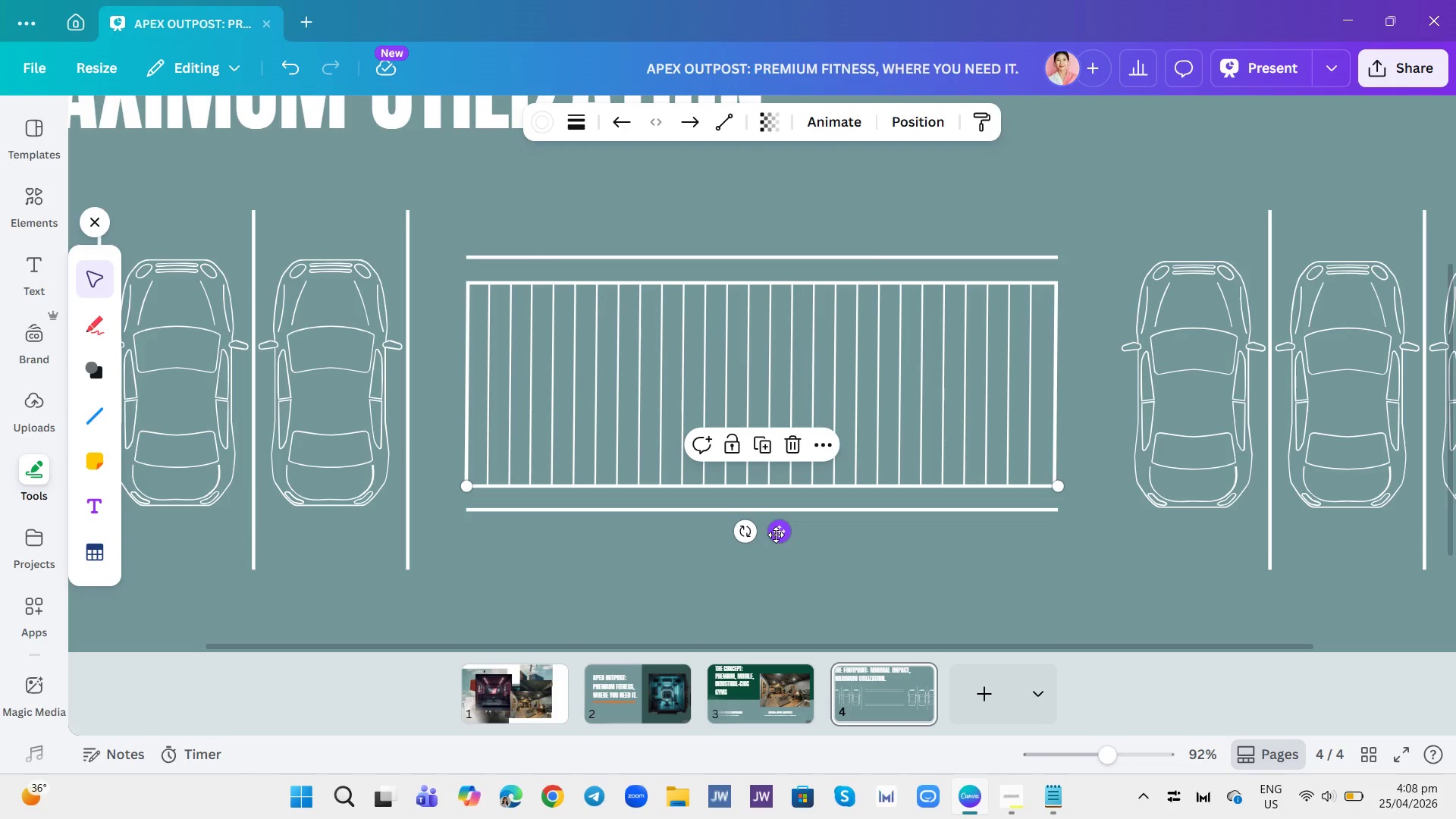 
wait(9.14)
 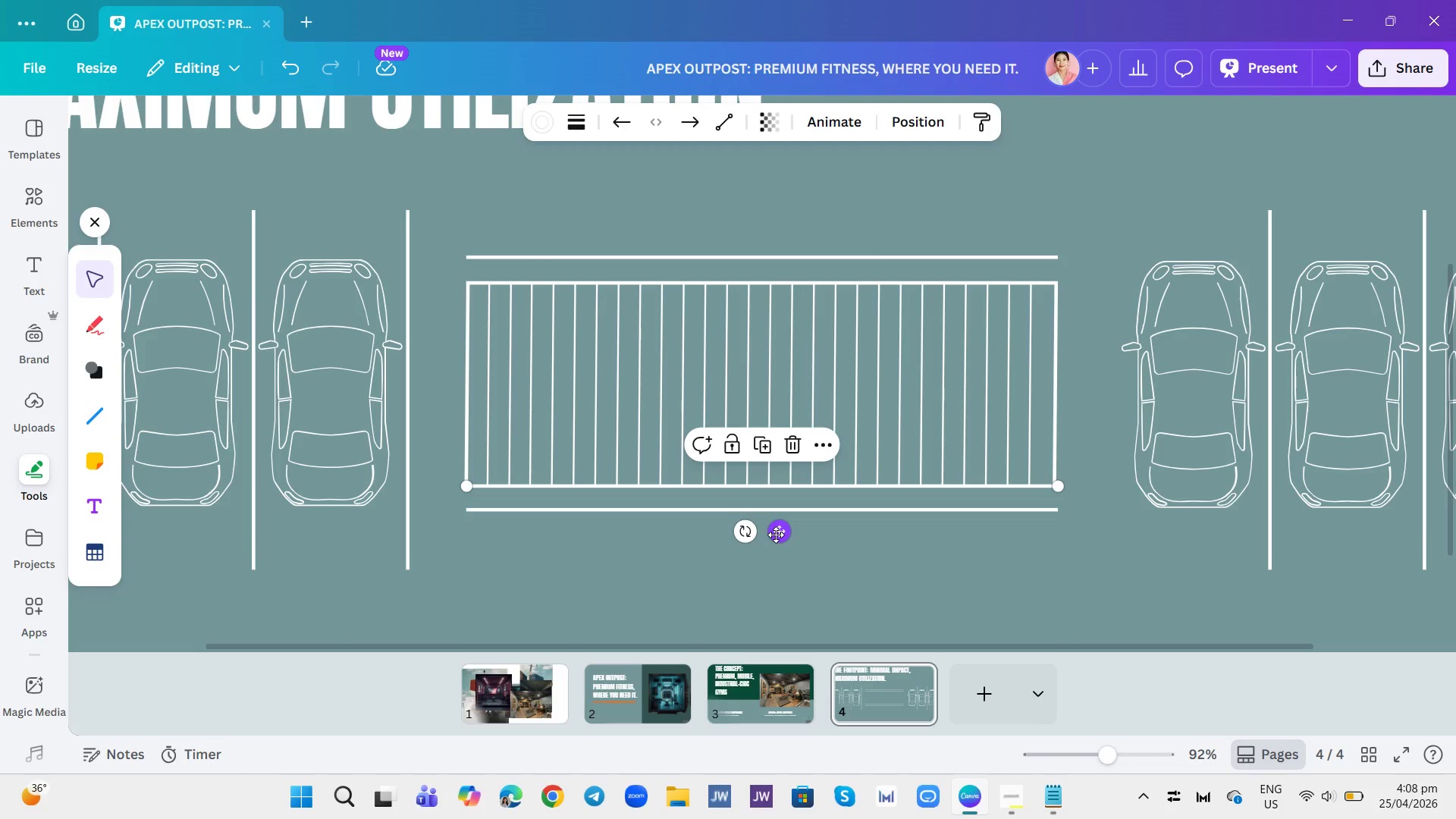 
left_click([984, 639])
 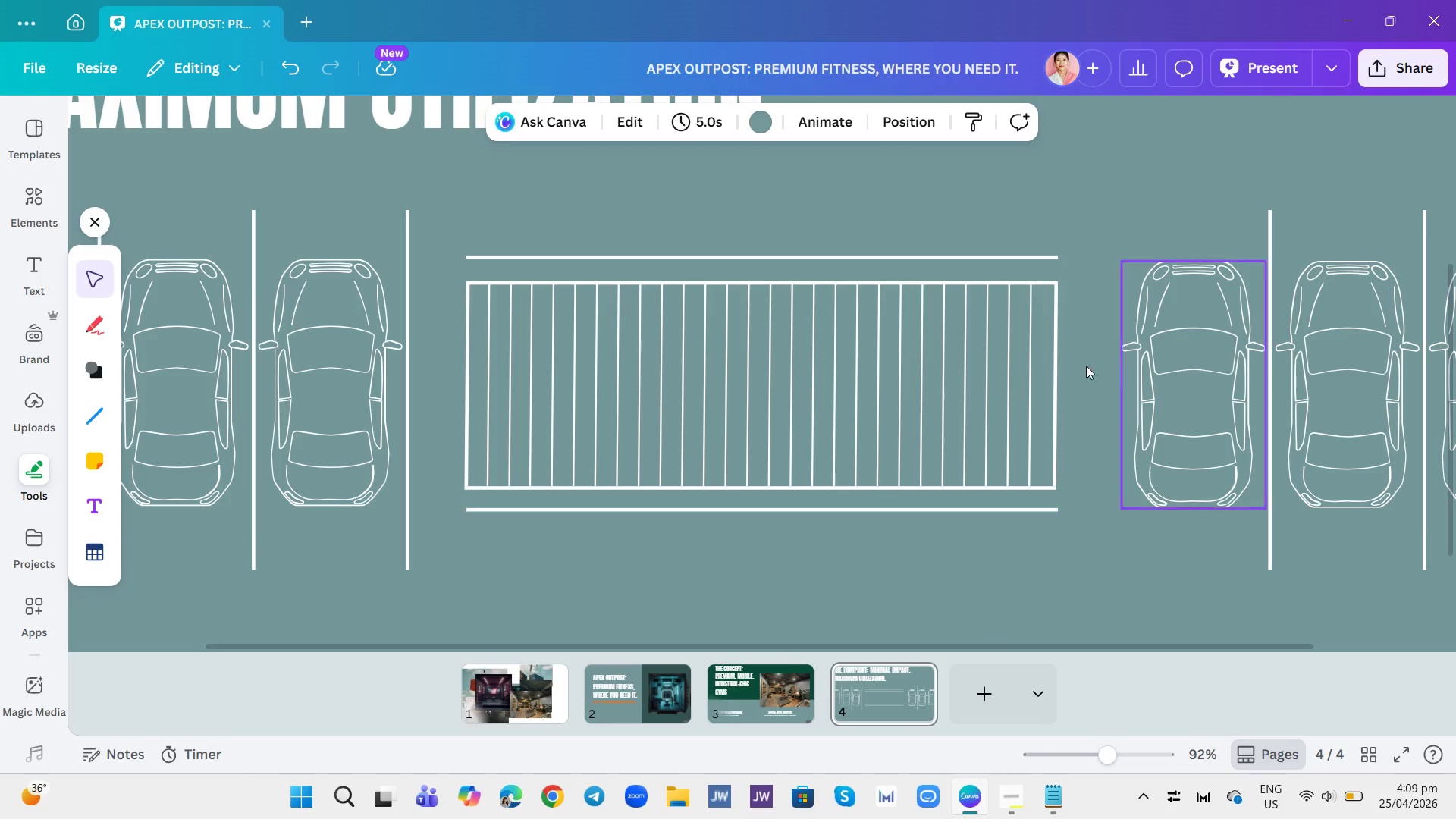 
scroll: coordinate [1027, 336], scroll_direction: down, amount: 2.0
 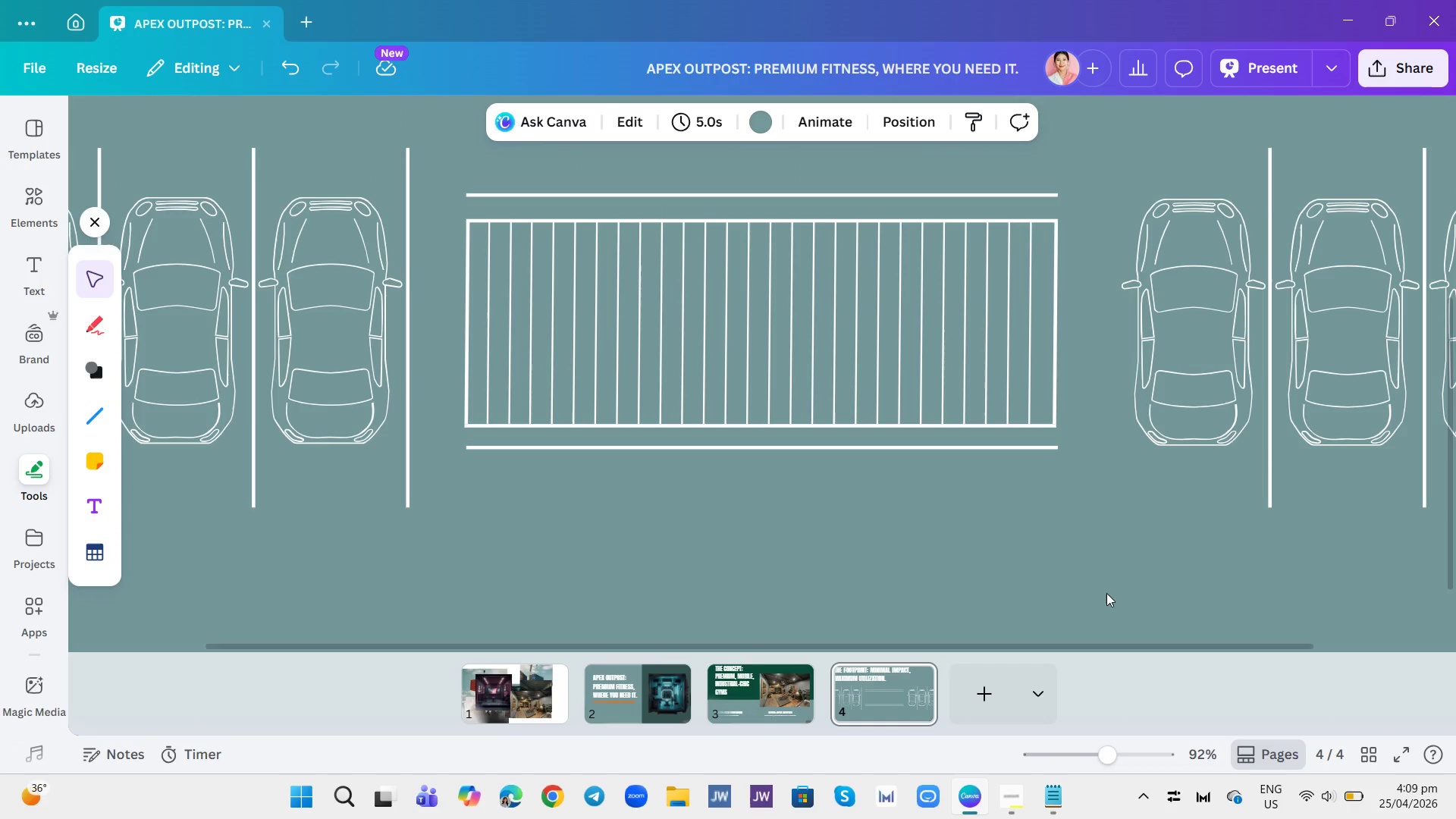 
wait(9.37)
 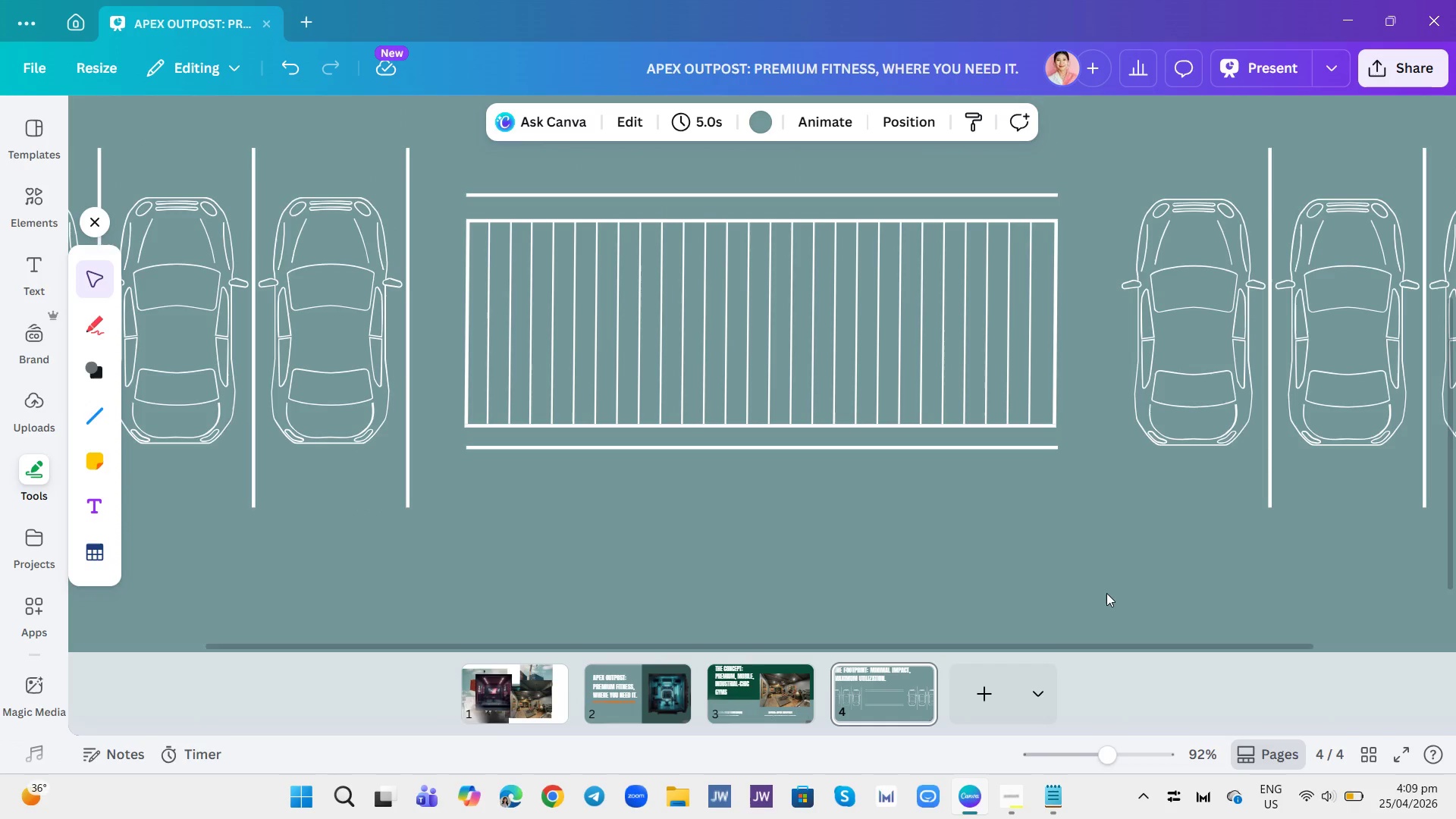 
left_click([774, 457])
 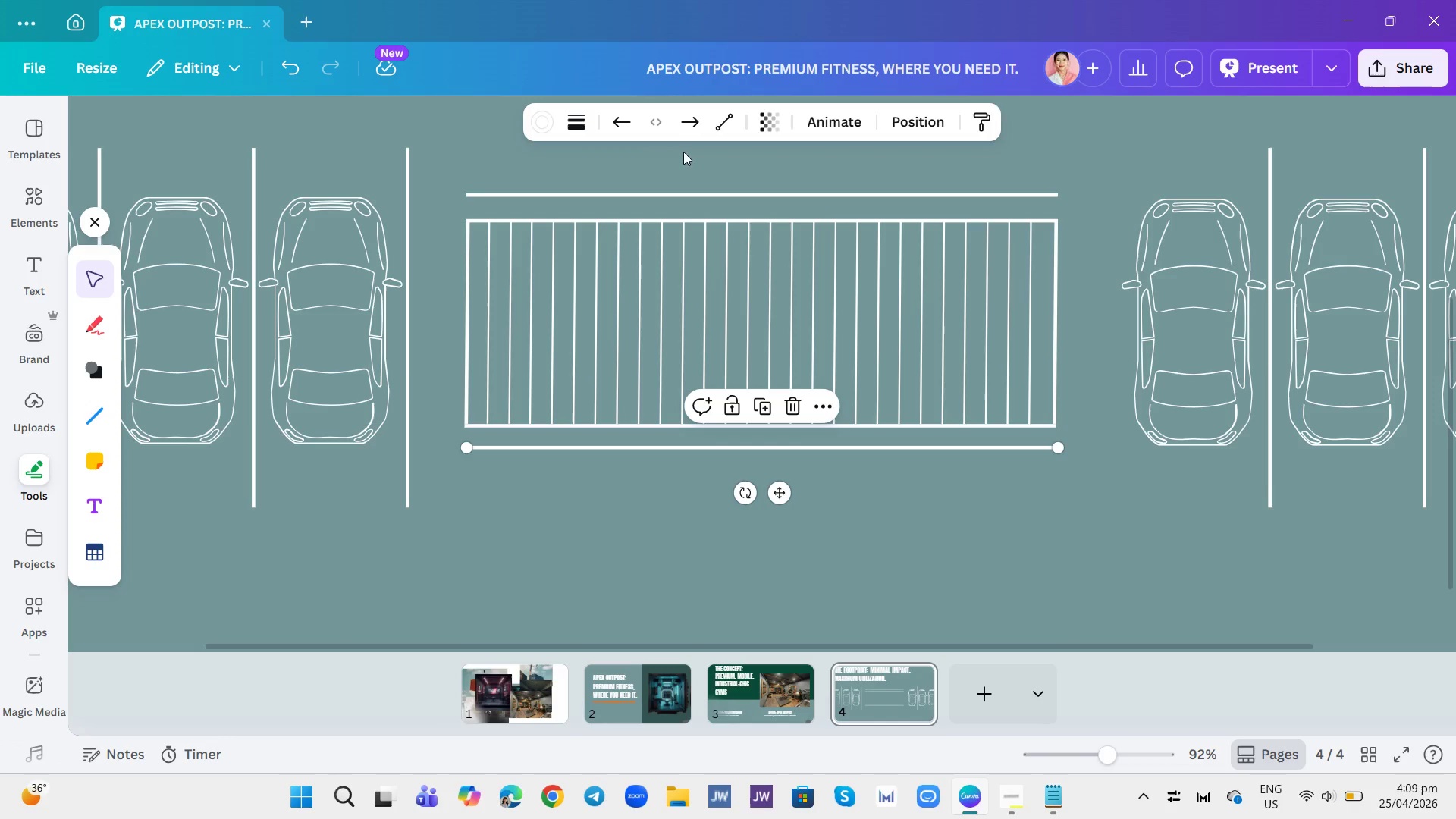 
left_click([626, 124])
 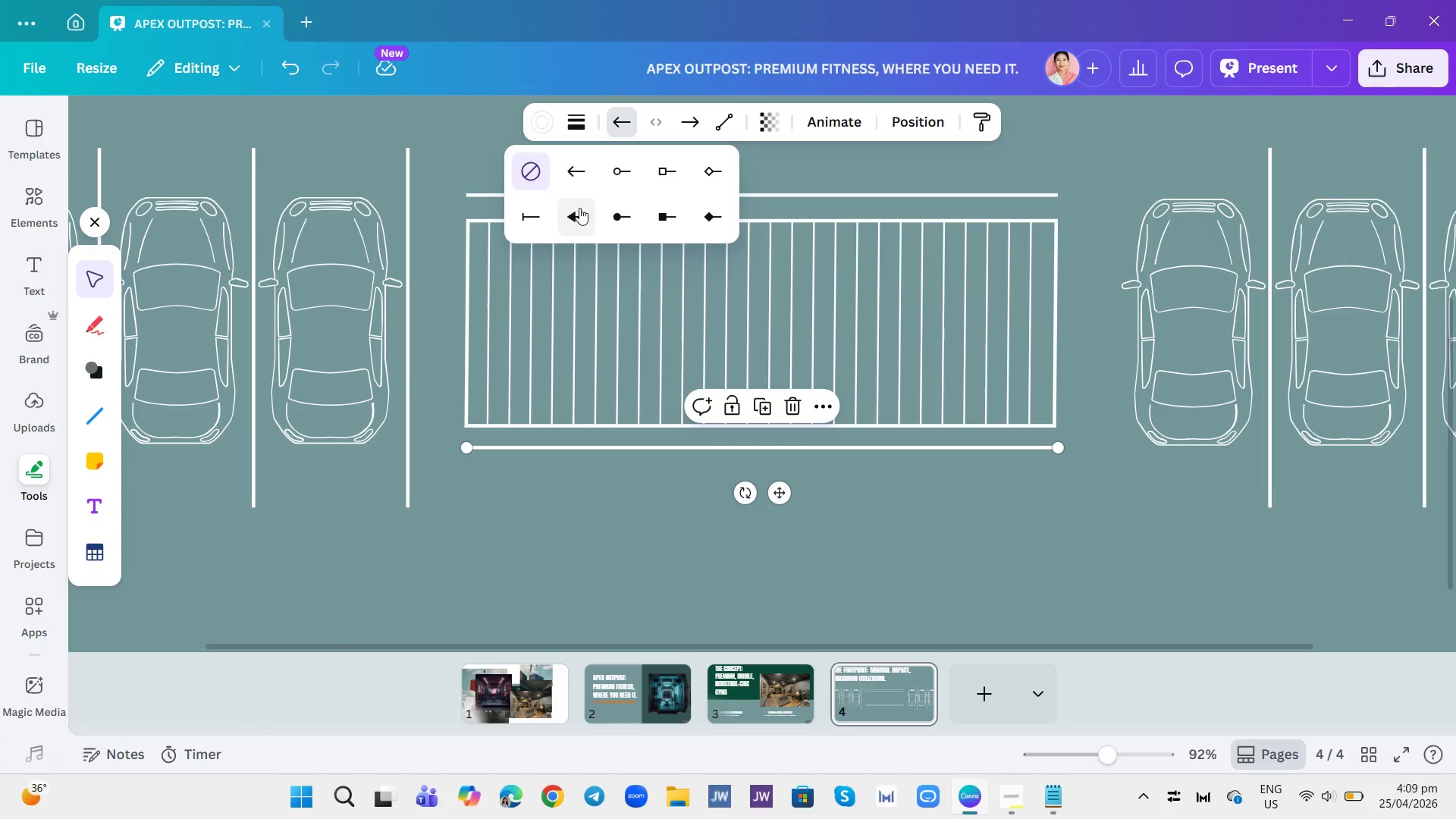 
left_click([581, 208])
 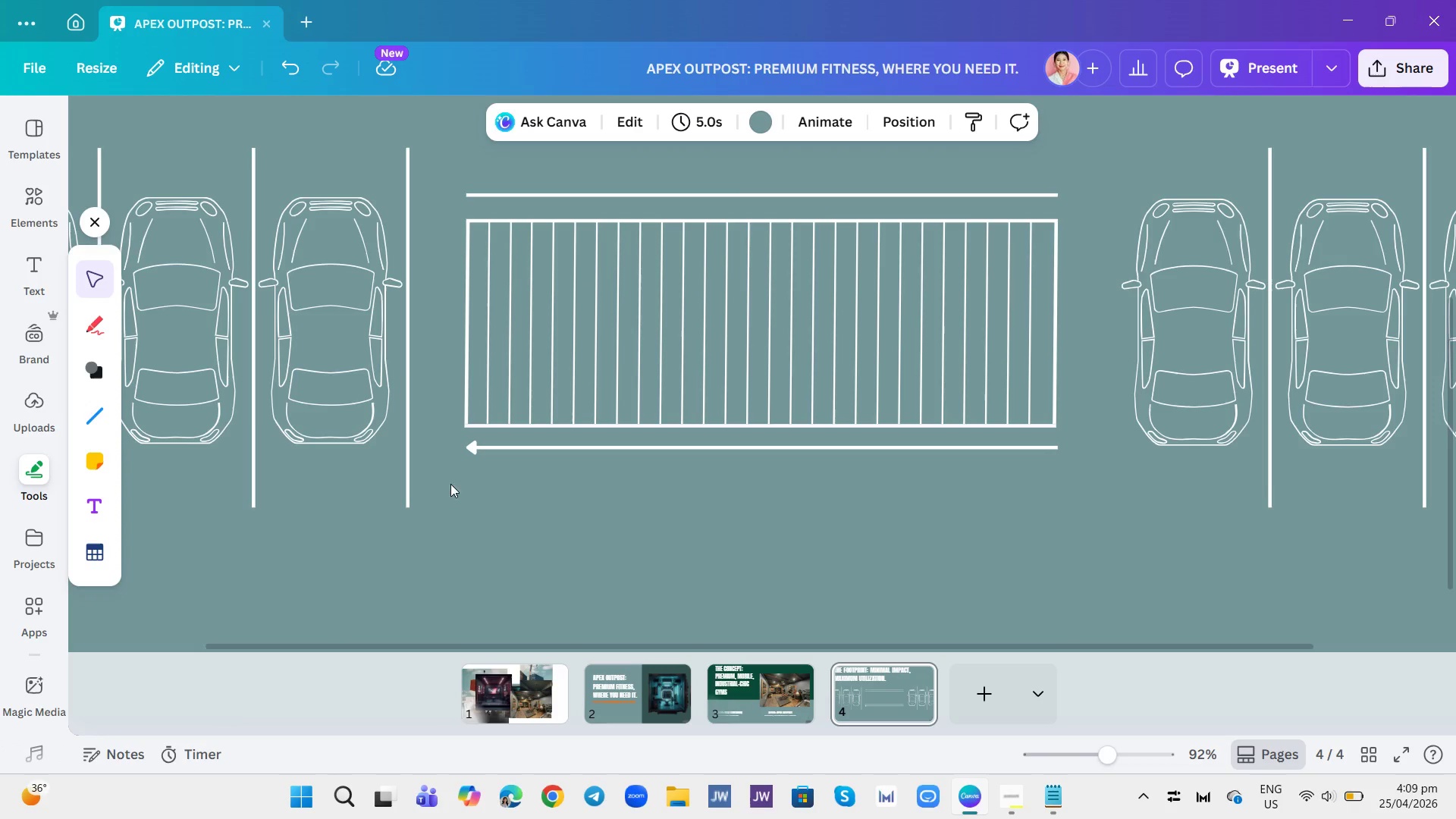 
left_click([474, 458])
 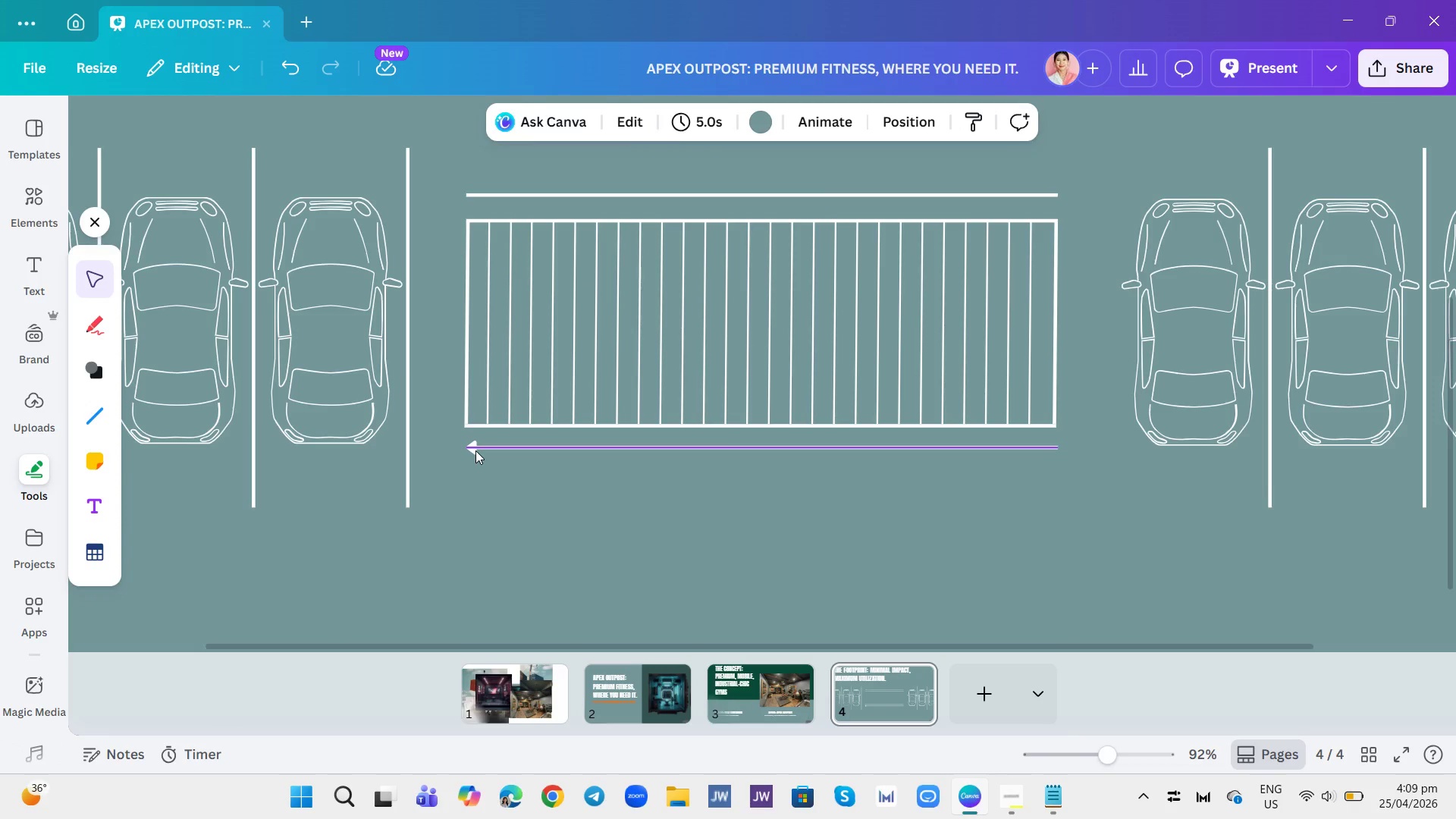 
left_click([475, 450])
 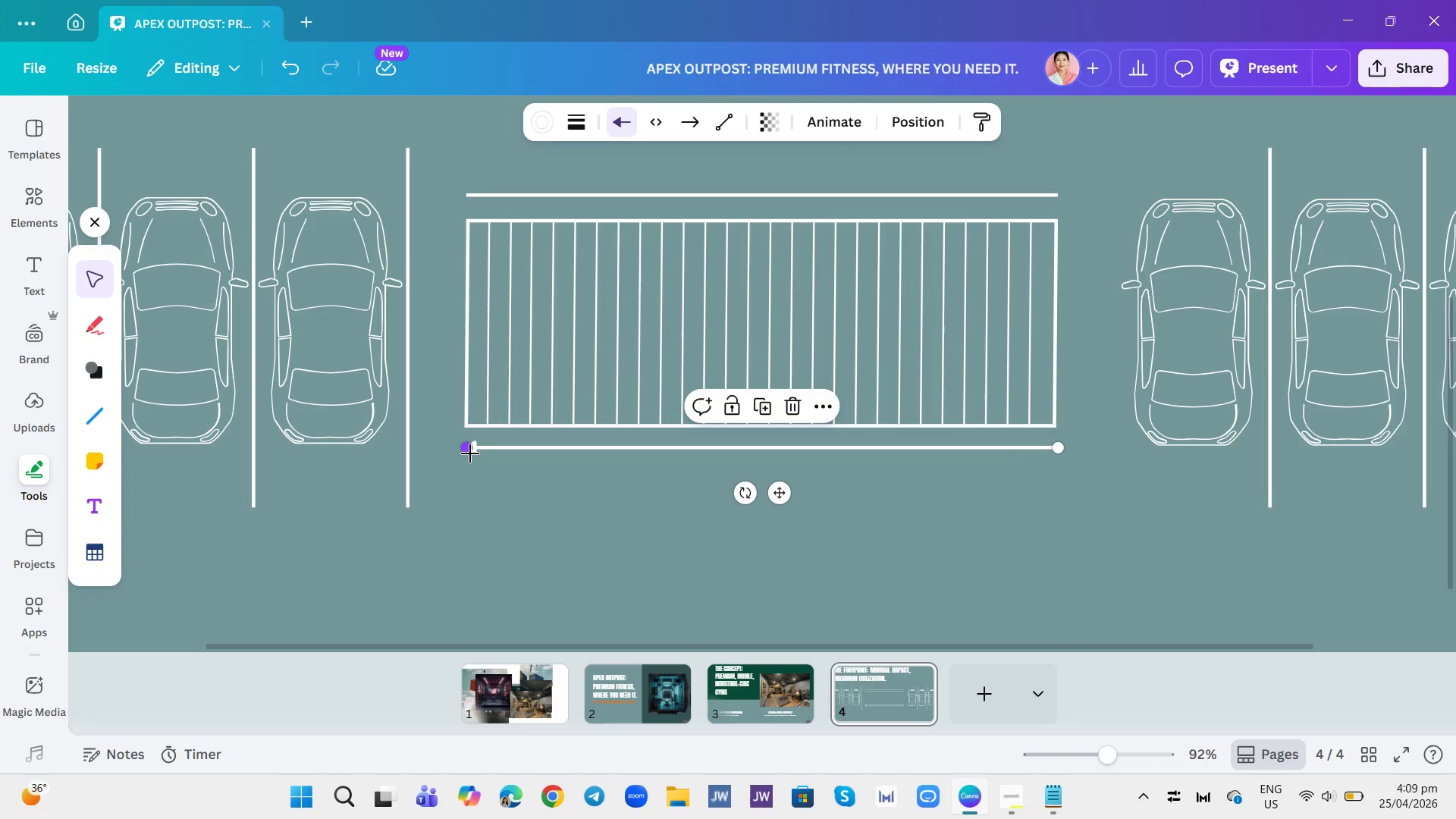 
left_click([470, 453])
 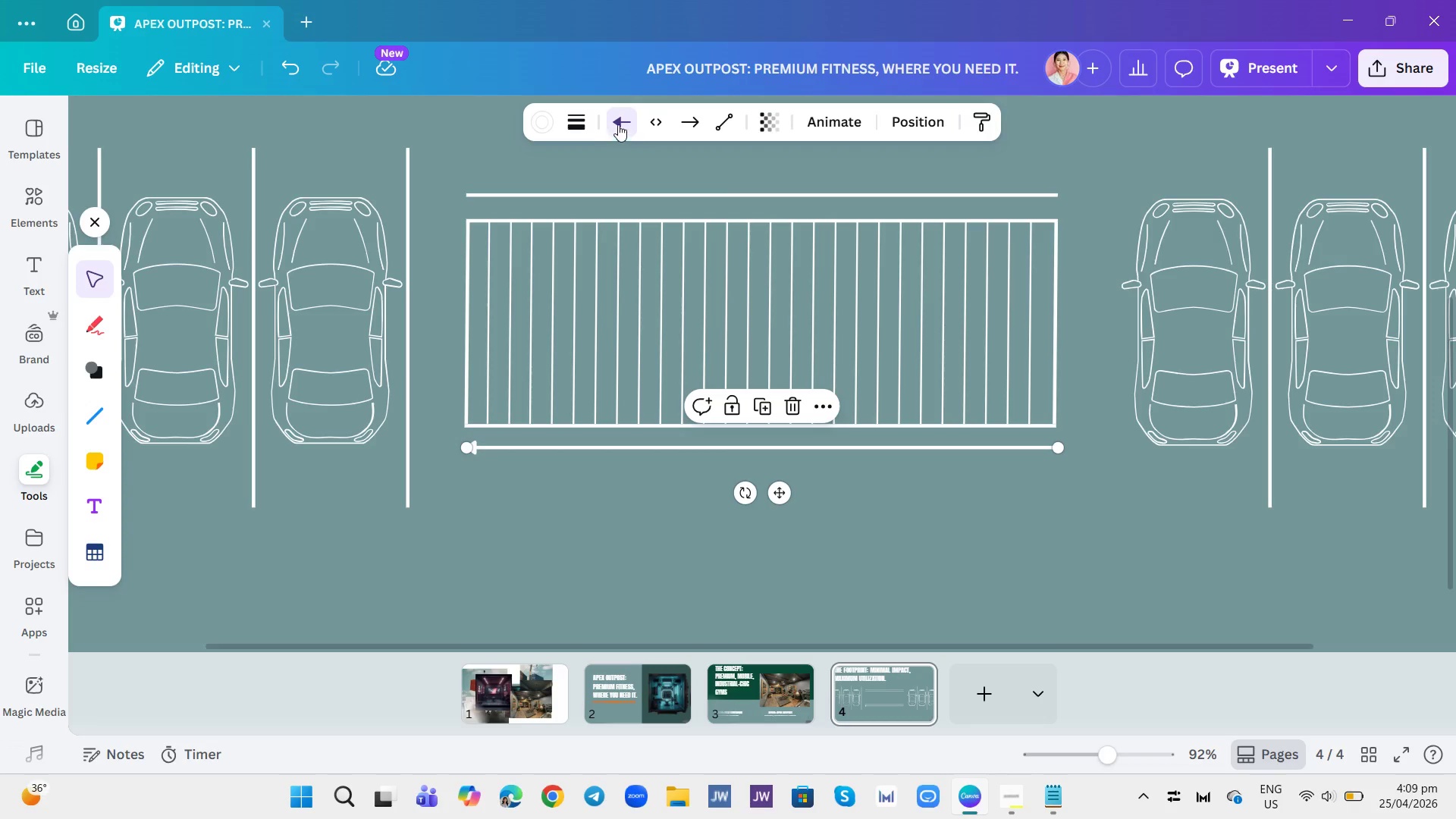 
left_click([618, 124])
 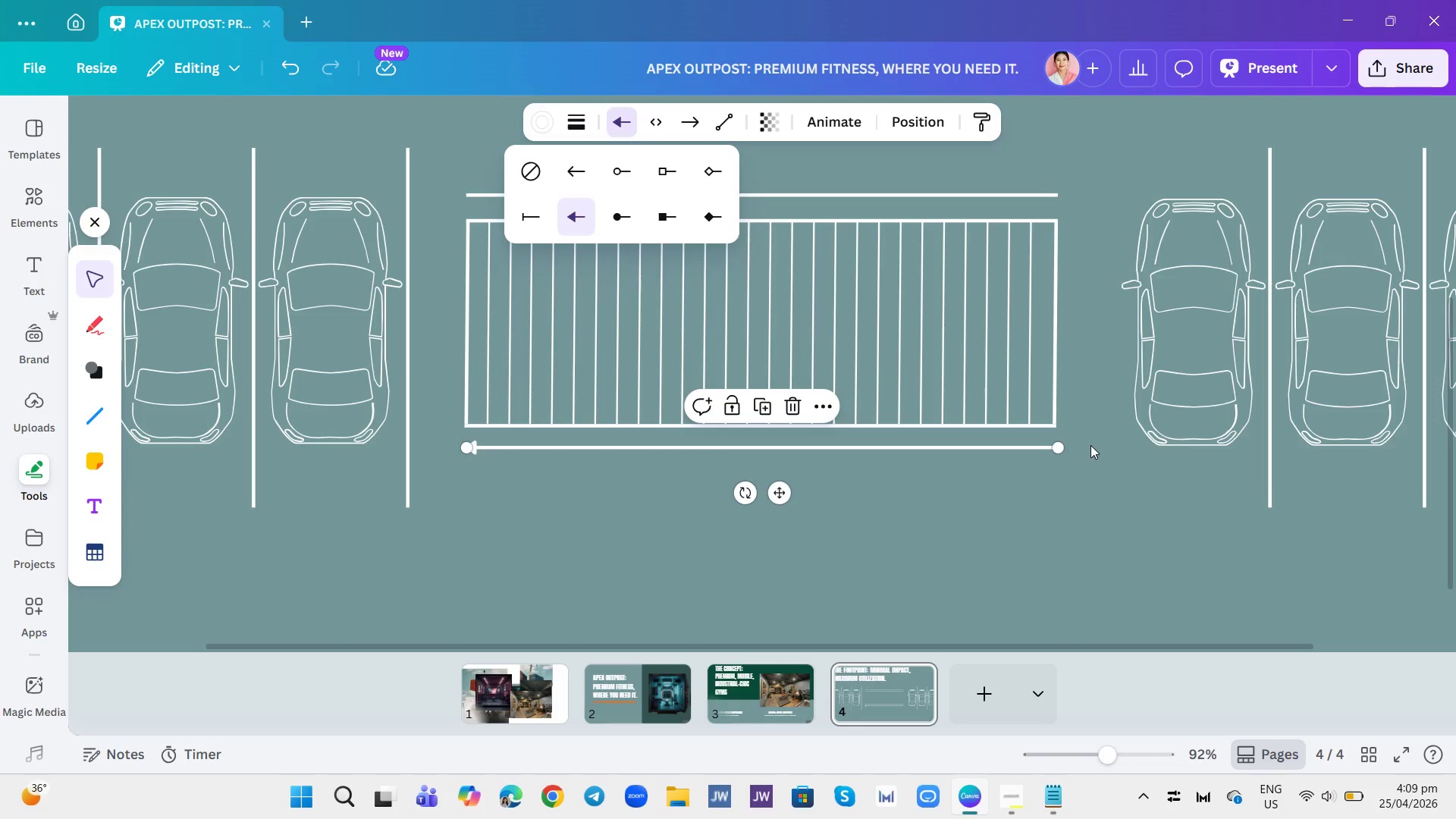 
left_click([1058, 446])
 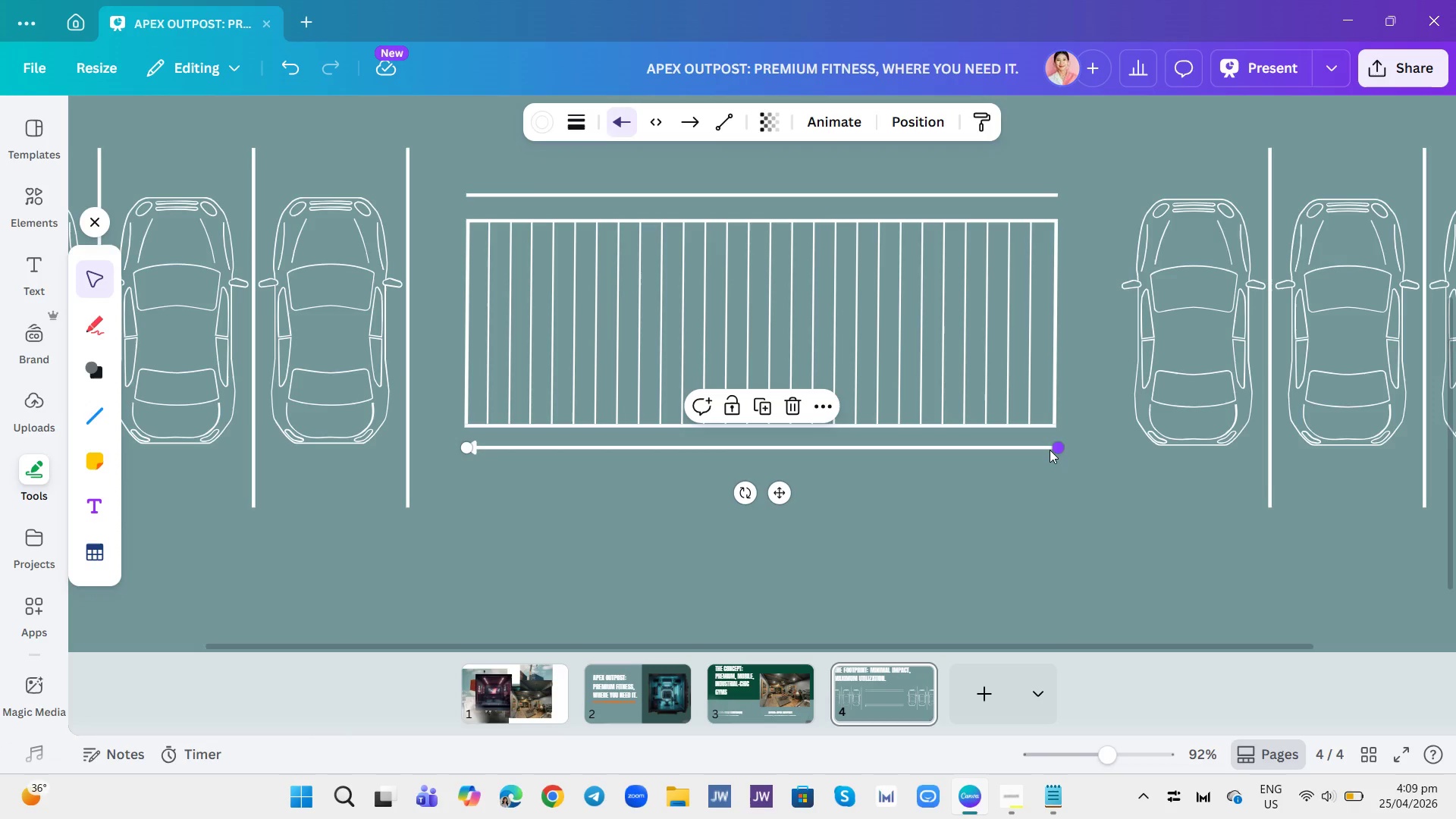 
double_click([1046, 450])
 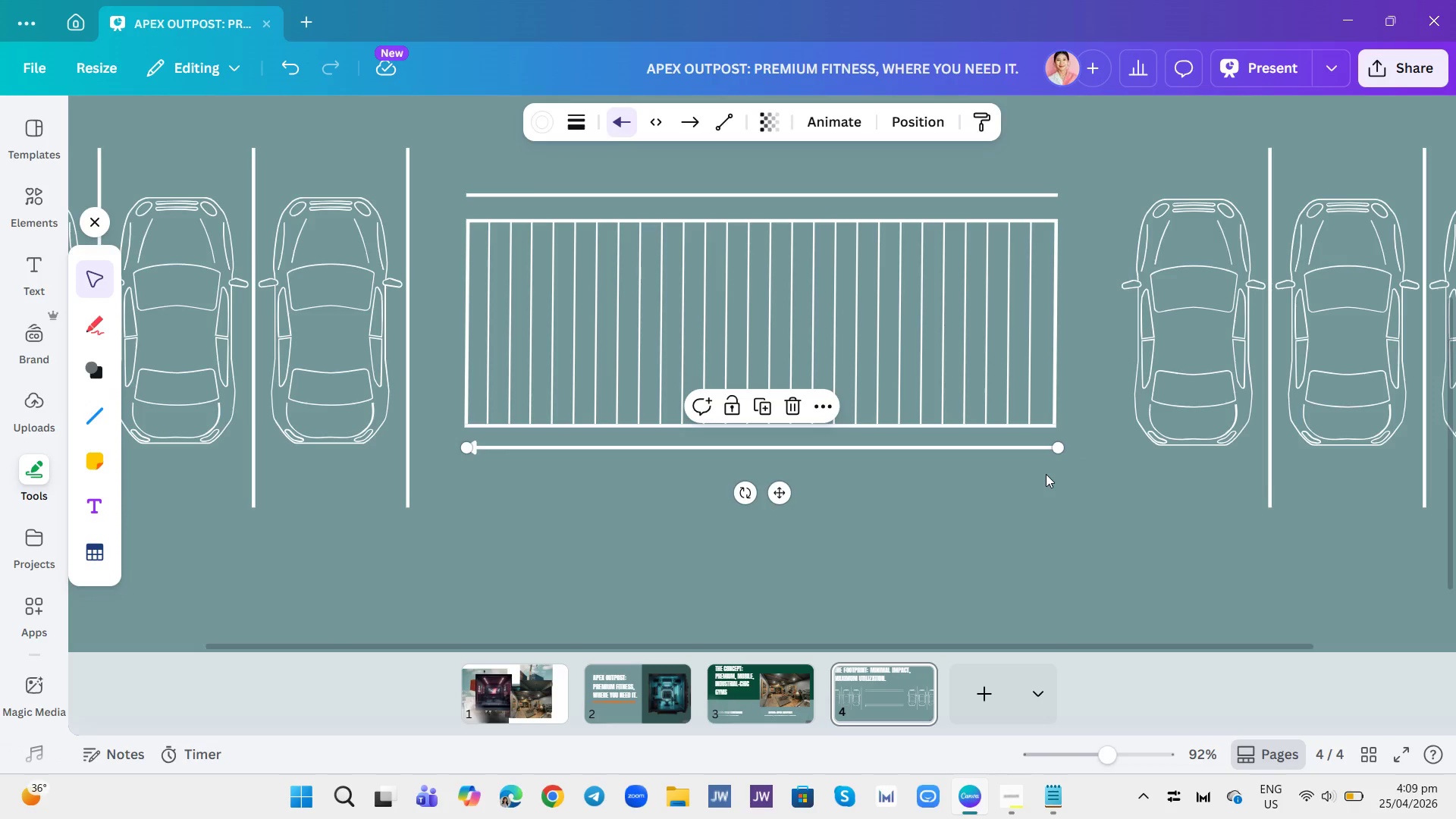 
triple_click([1046, 474])
 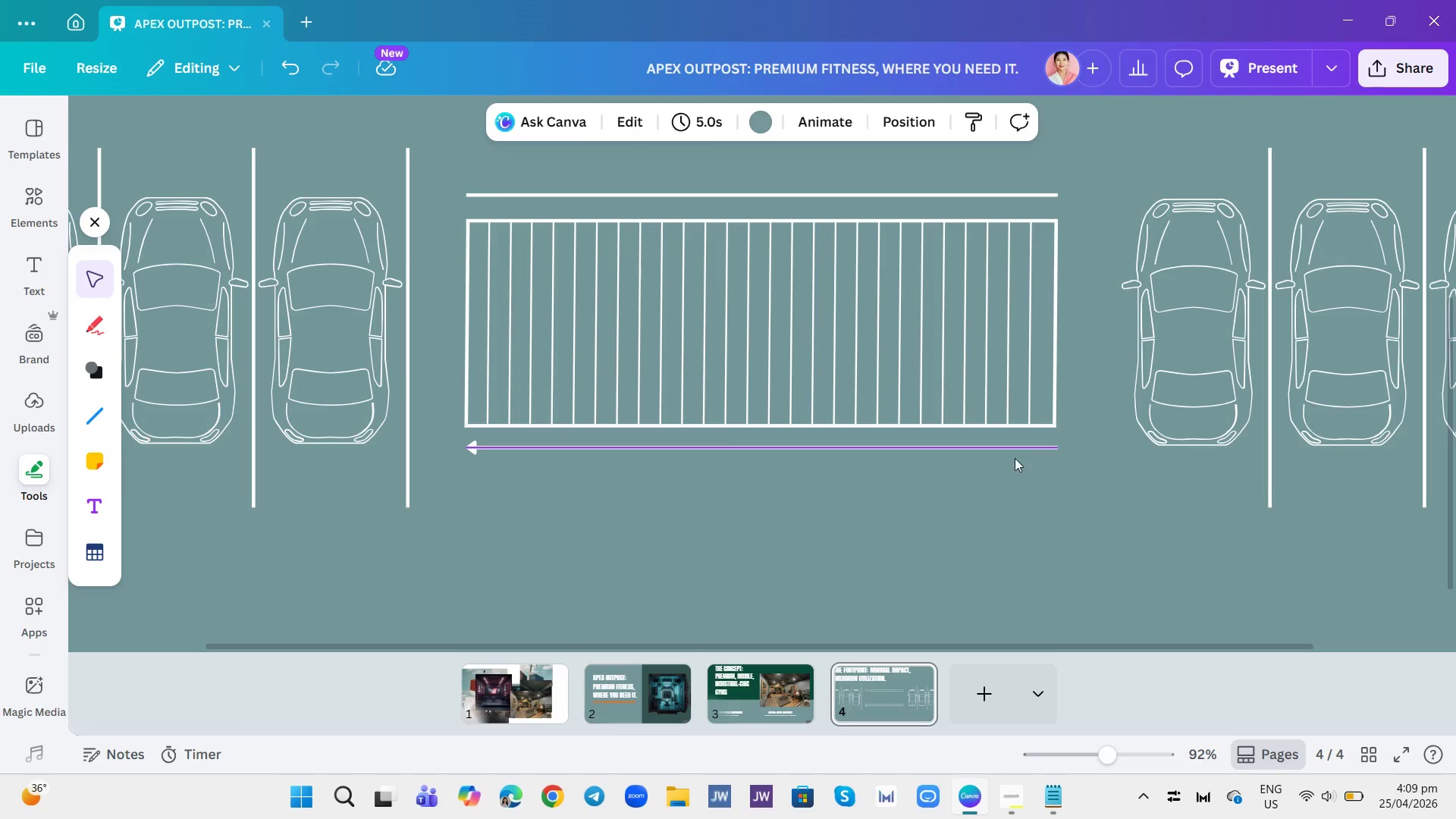 
left_click([1010, 446])
 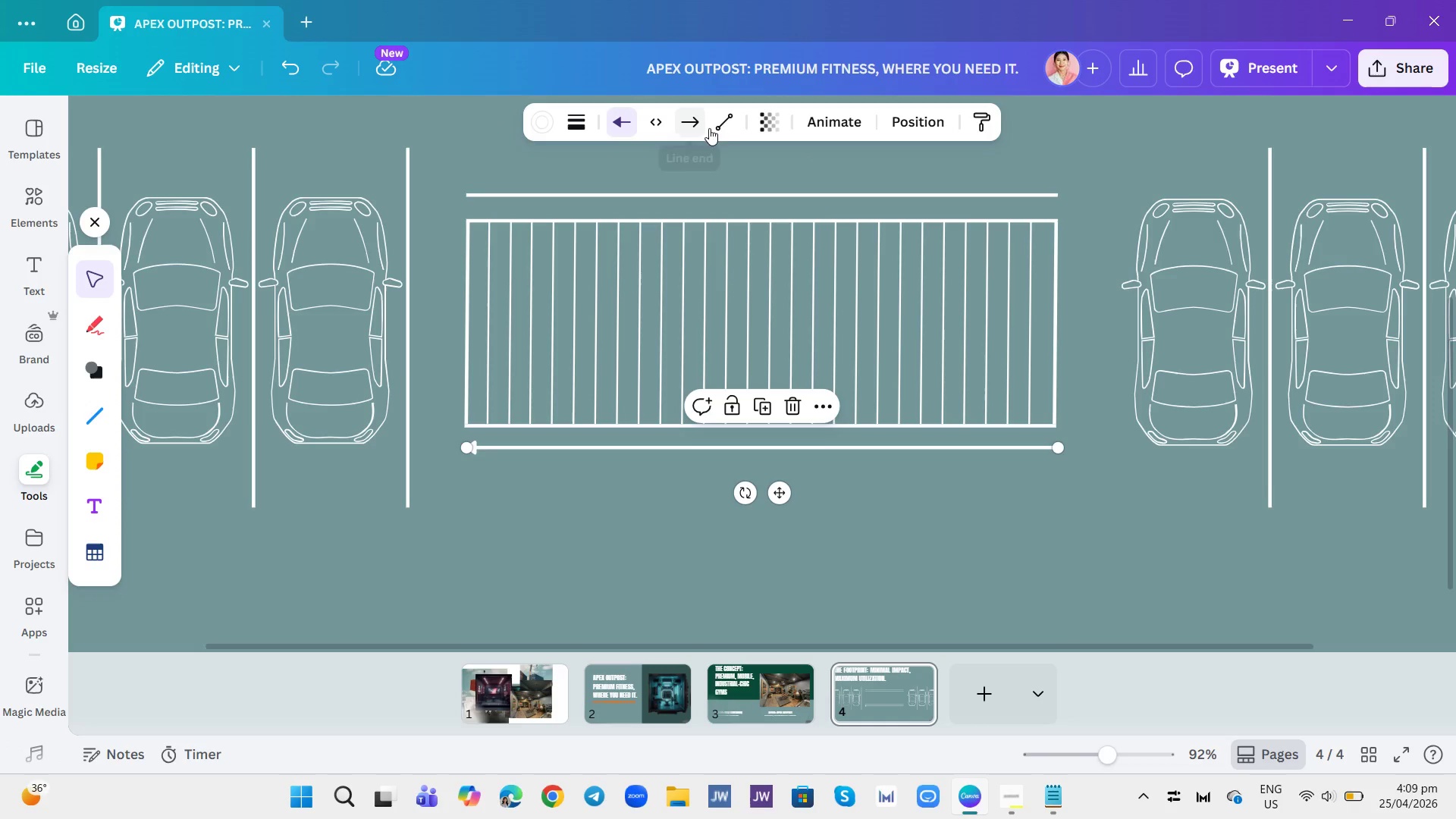 
left_click([710, 126])
 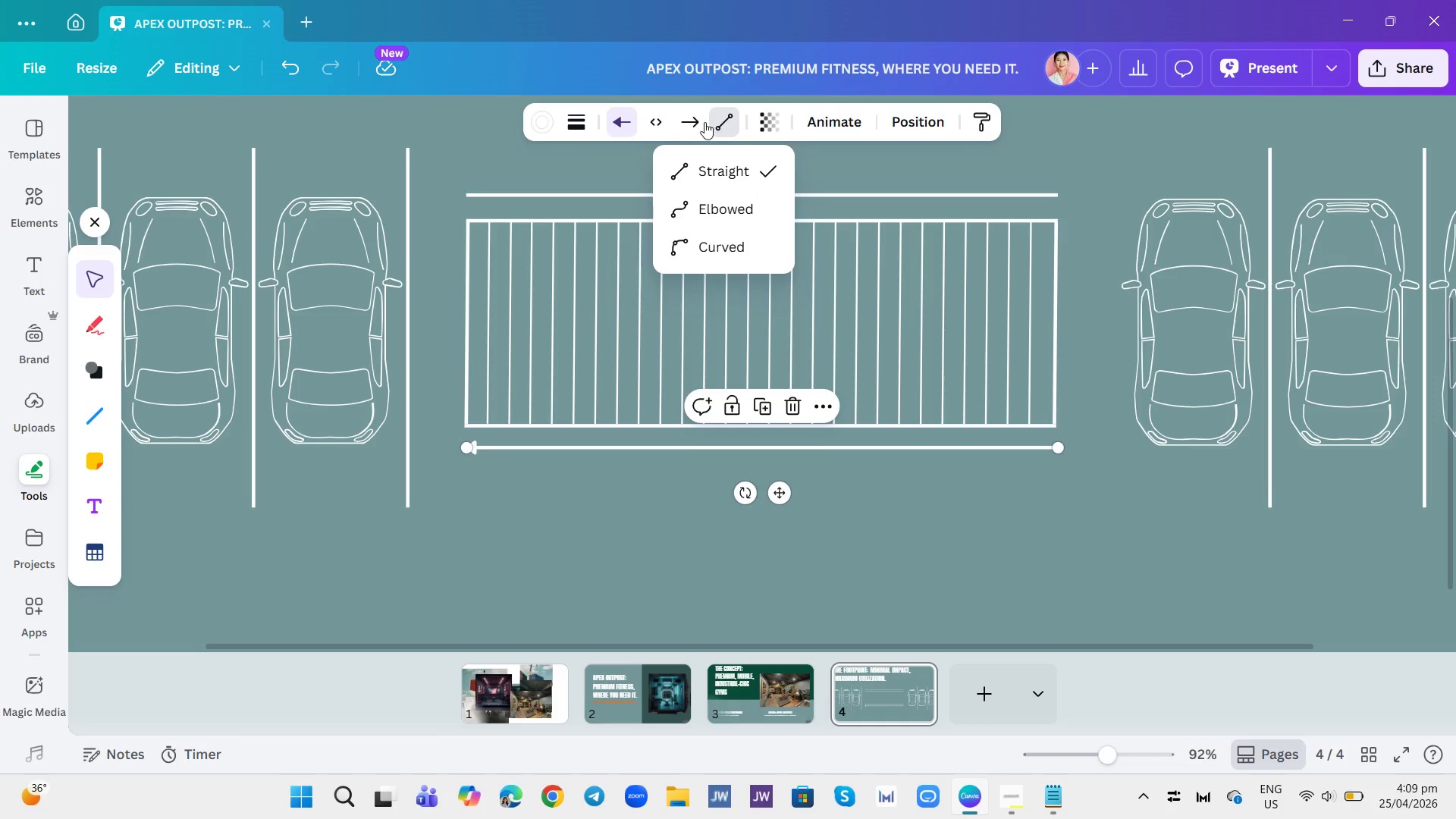 
left_click([702, 122])
 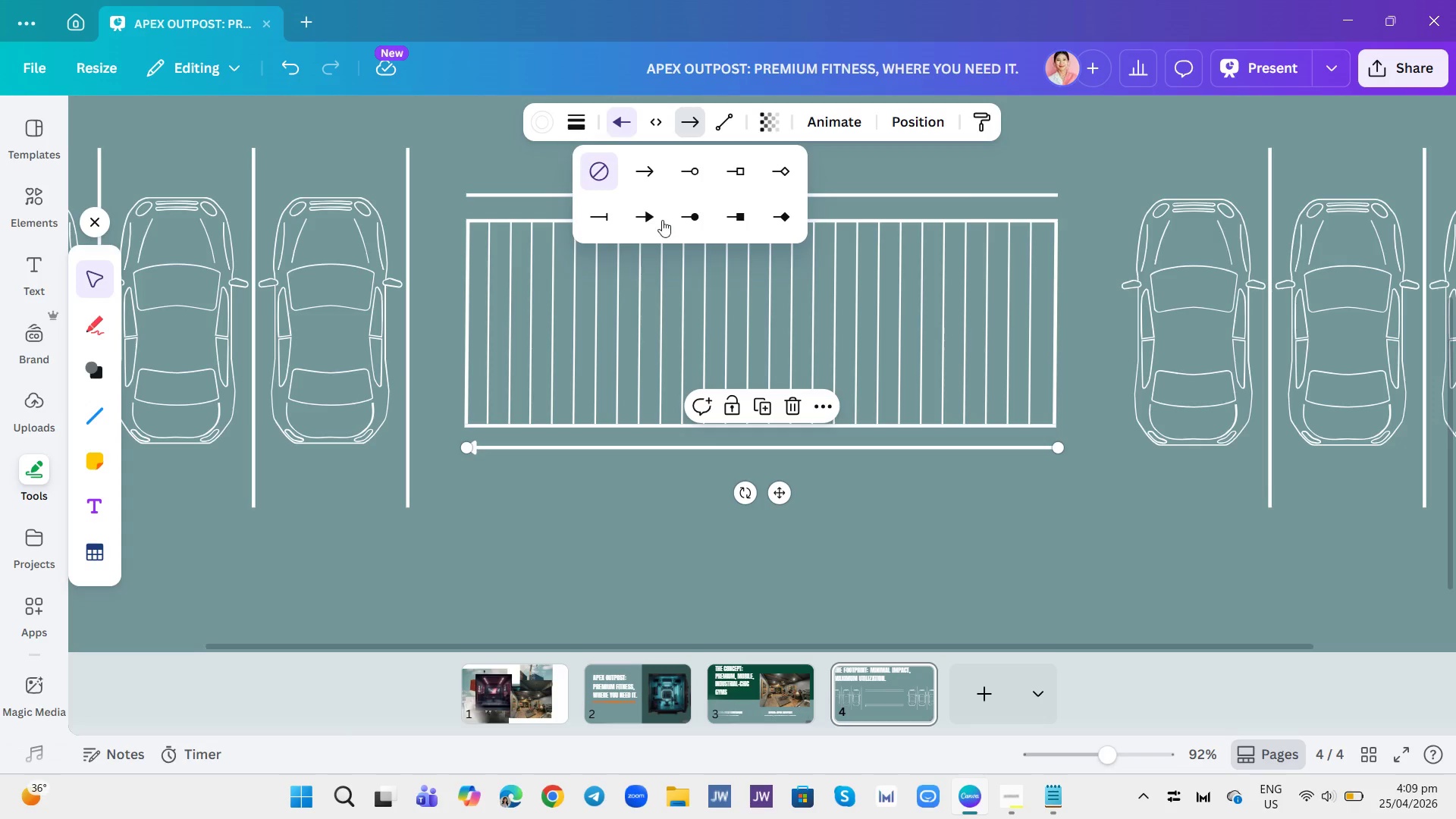 
left_click([660, 220])
 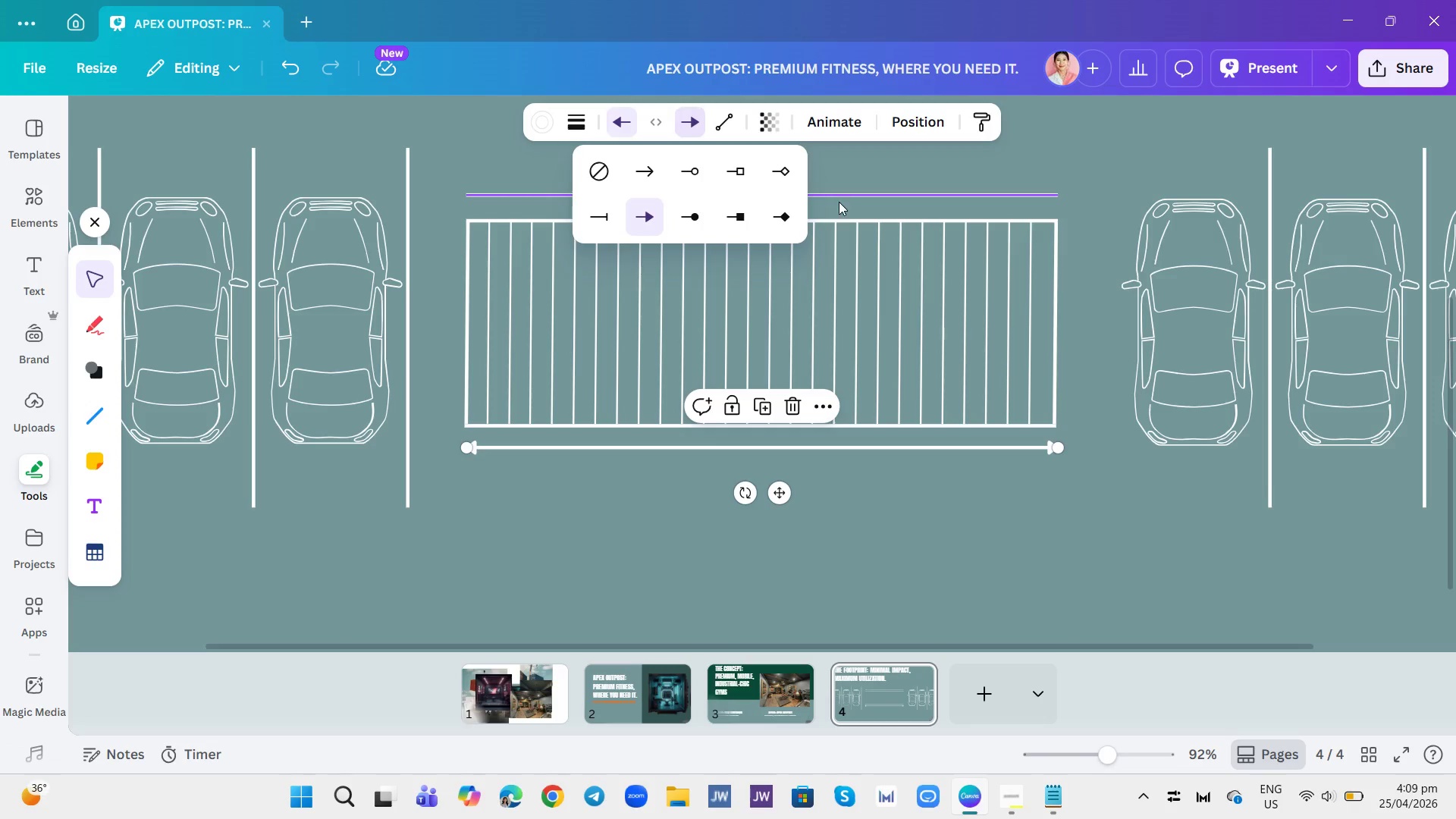 
left_click([840, 200])
 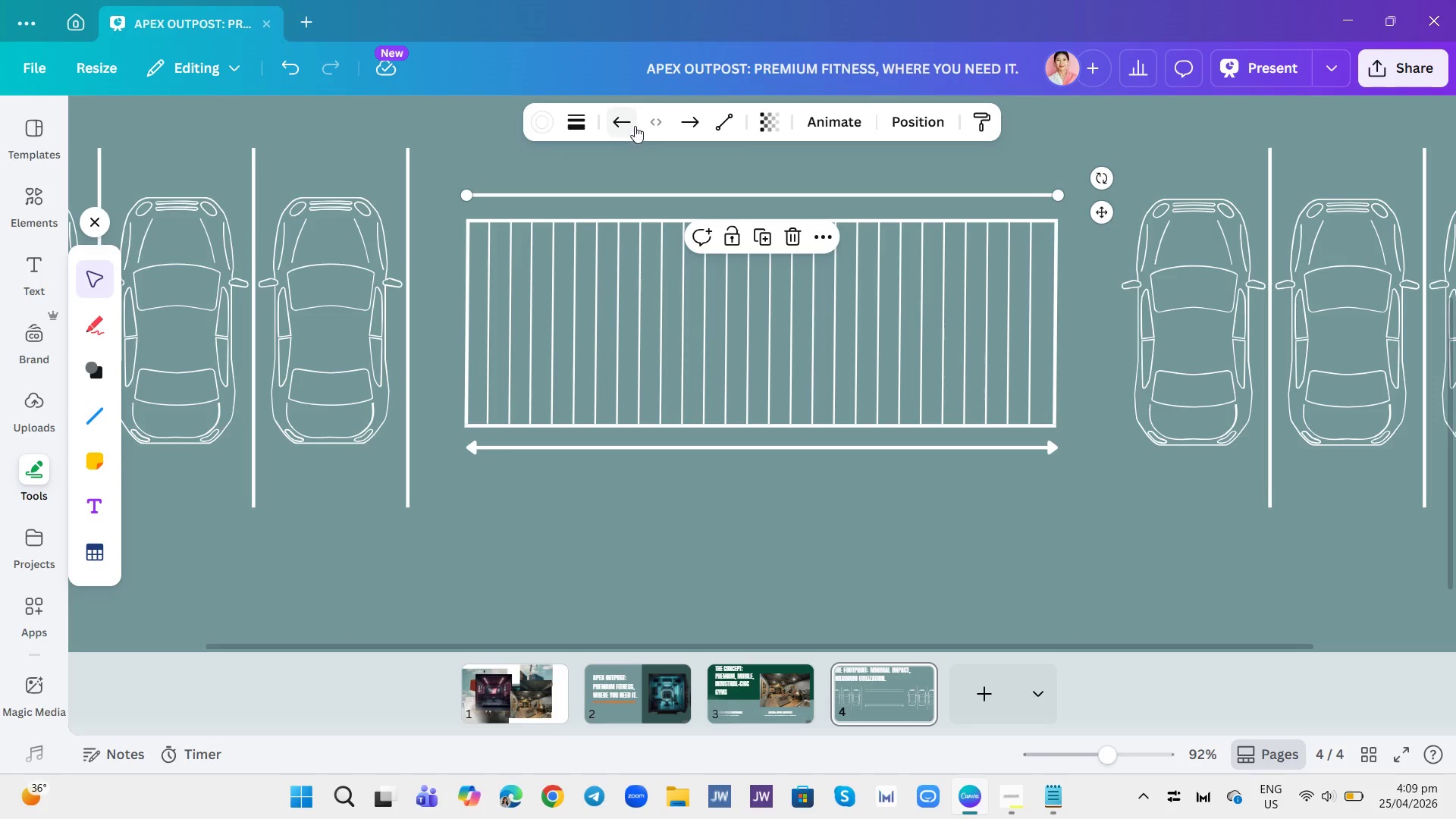 
left_click([628, 121])
 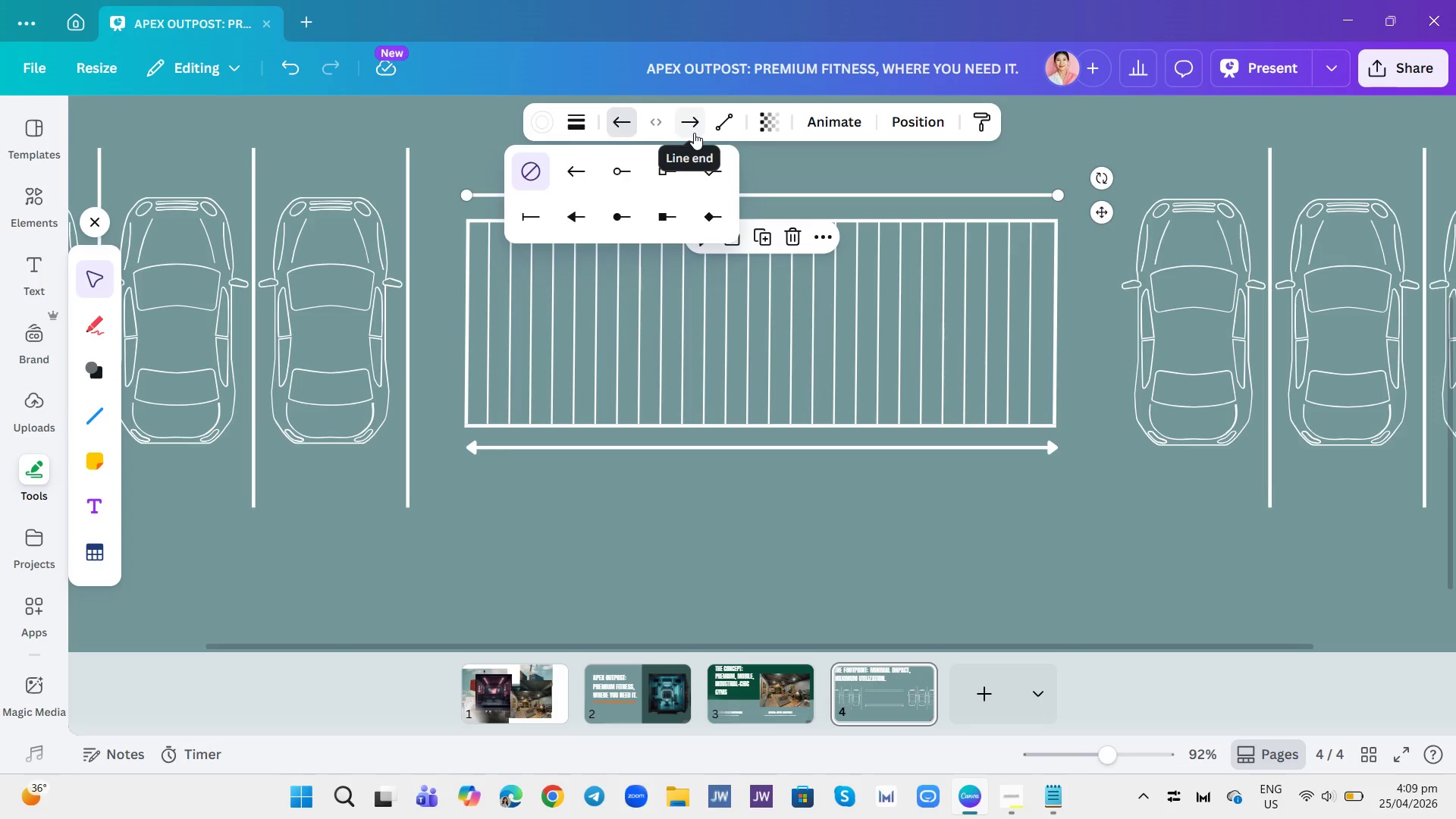 
left_click([582, 220])
 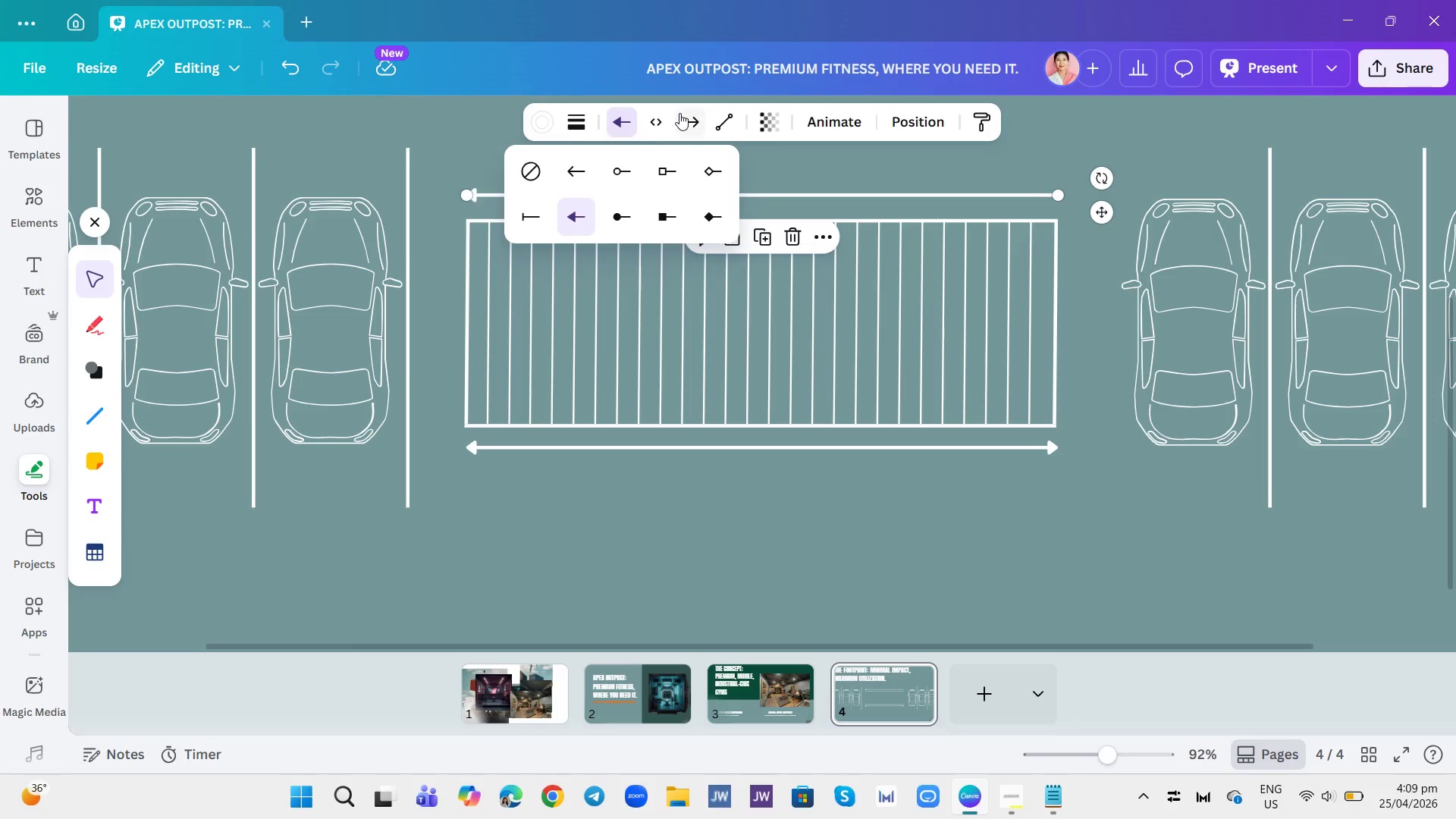 
left_click([679, 113])
 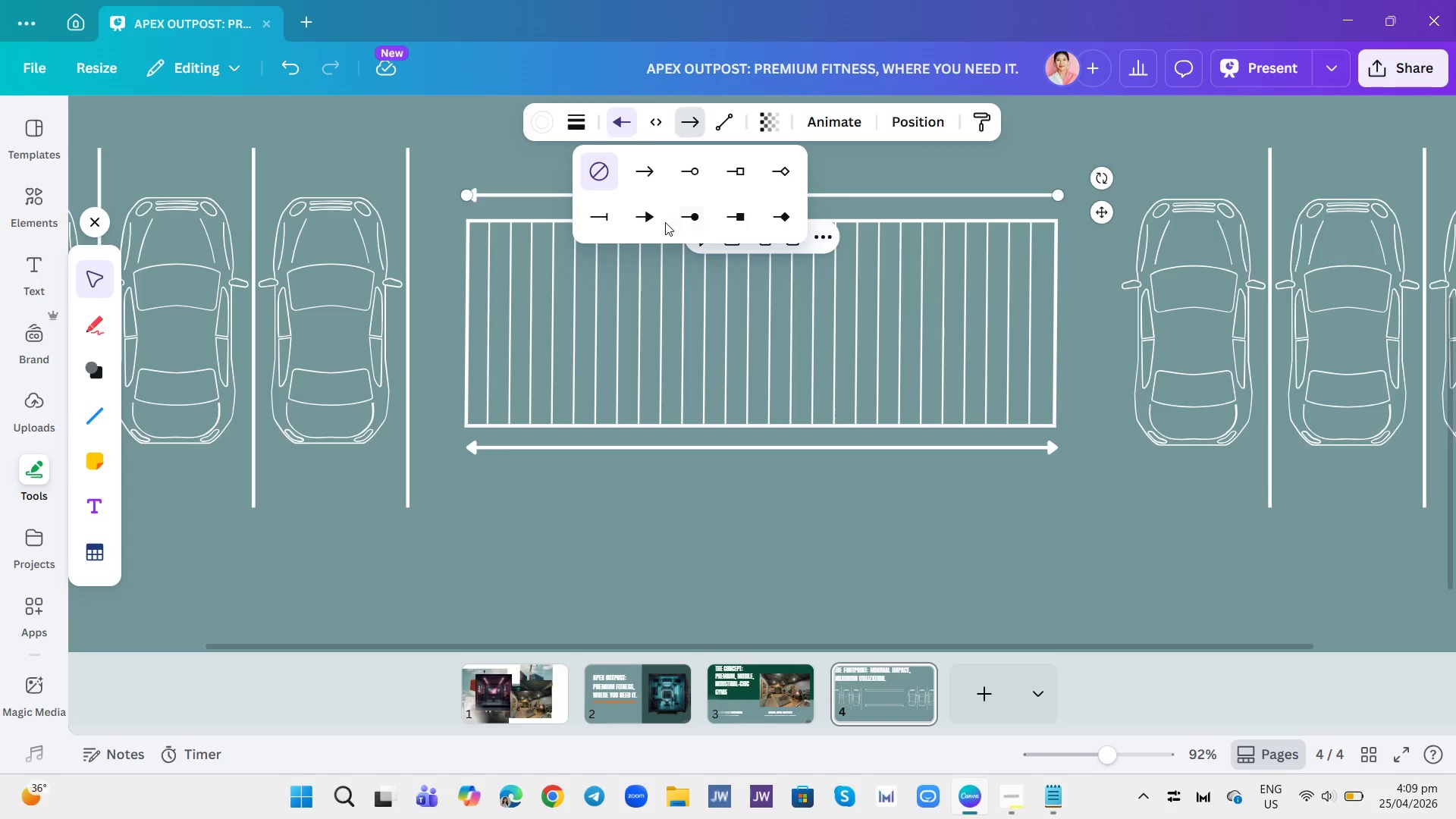 
left_click([657, 218])
 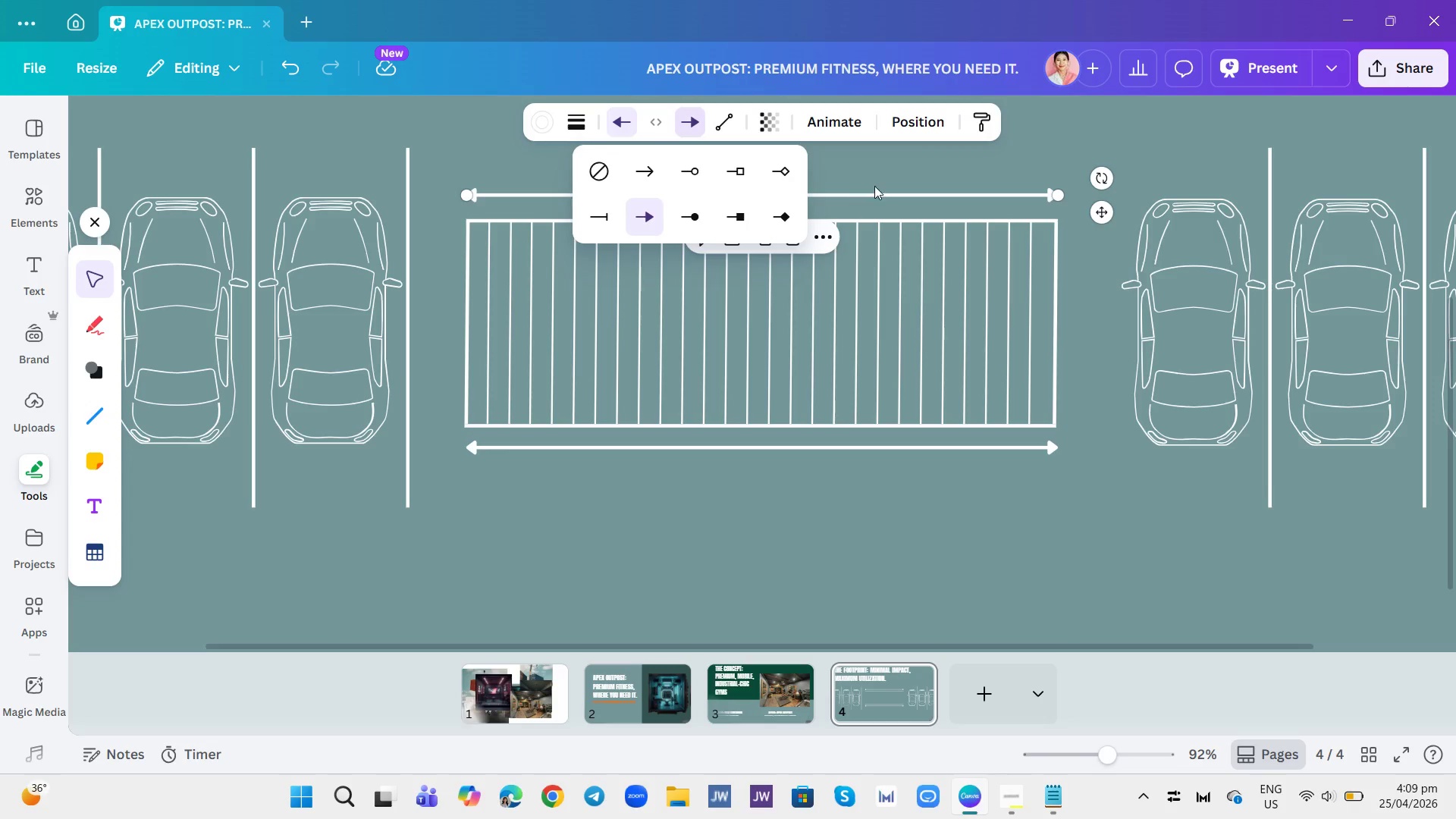 
left_click([874, 186])
 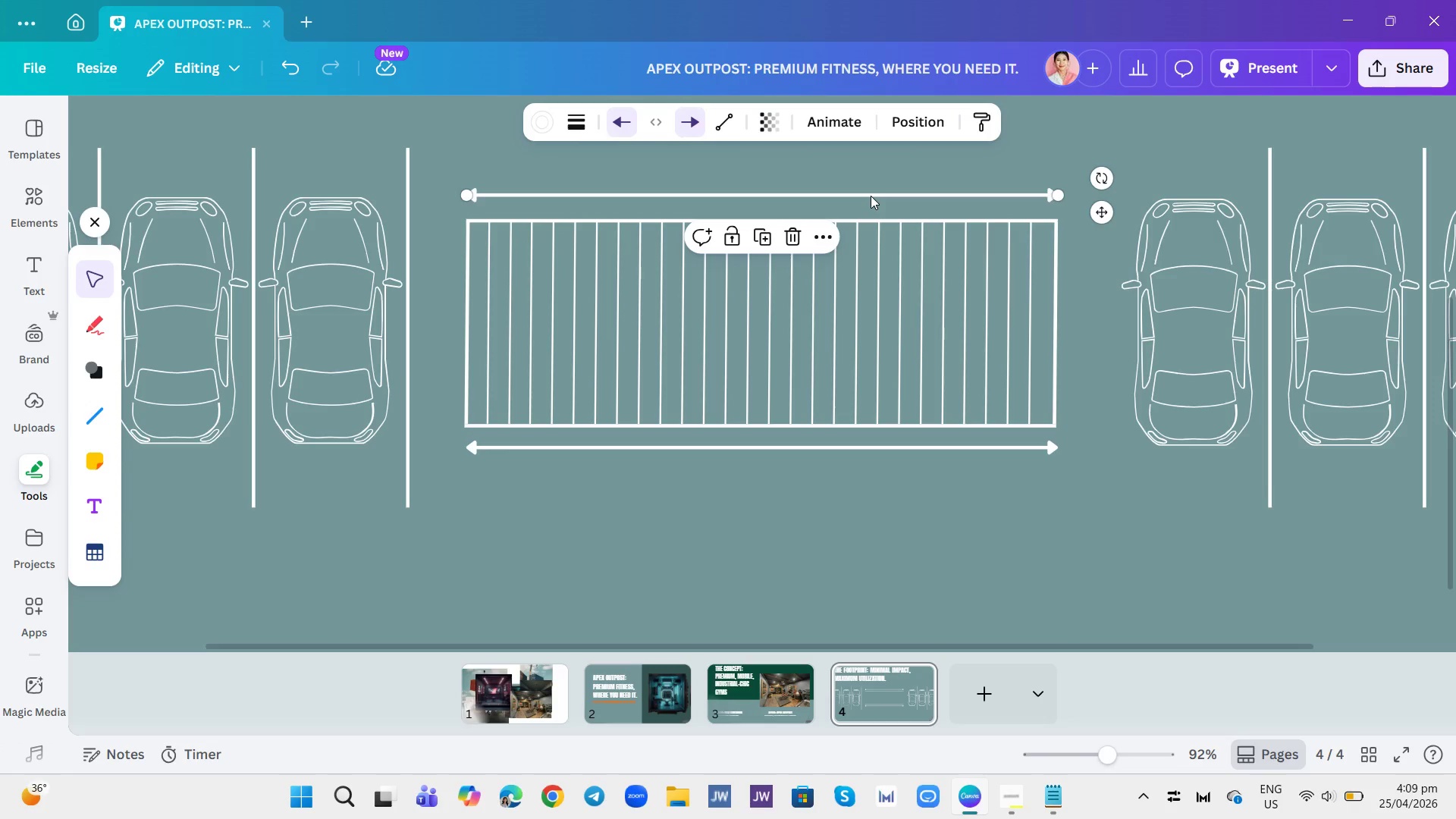 
left_click([871, 196])
 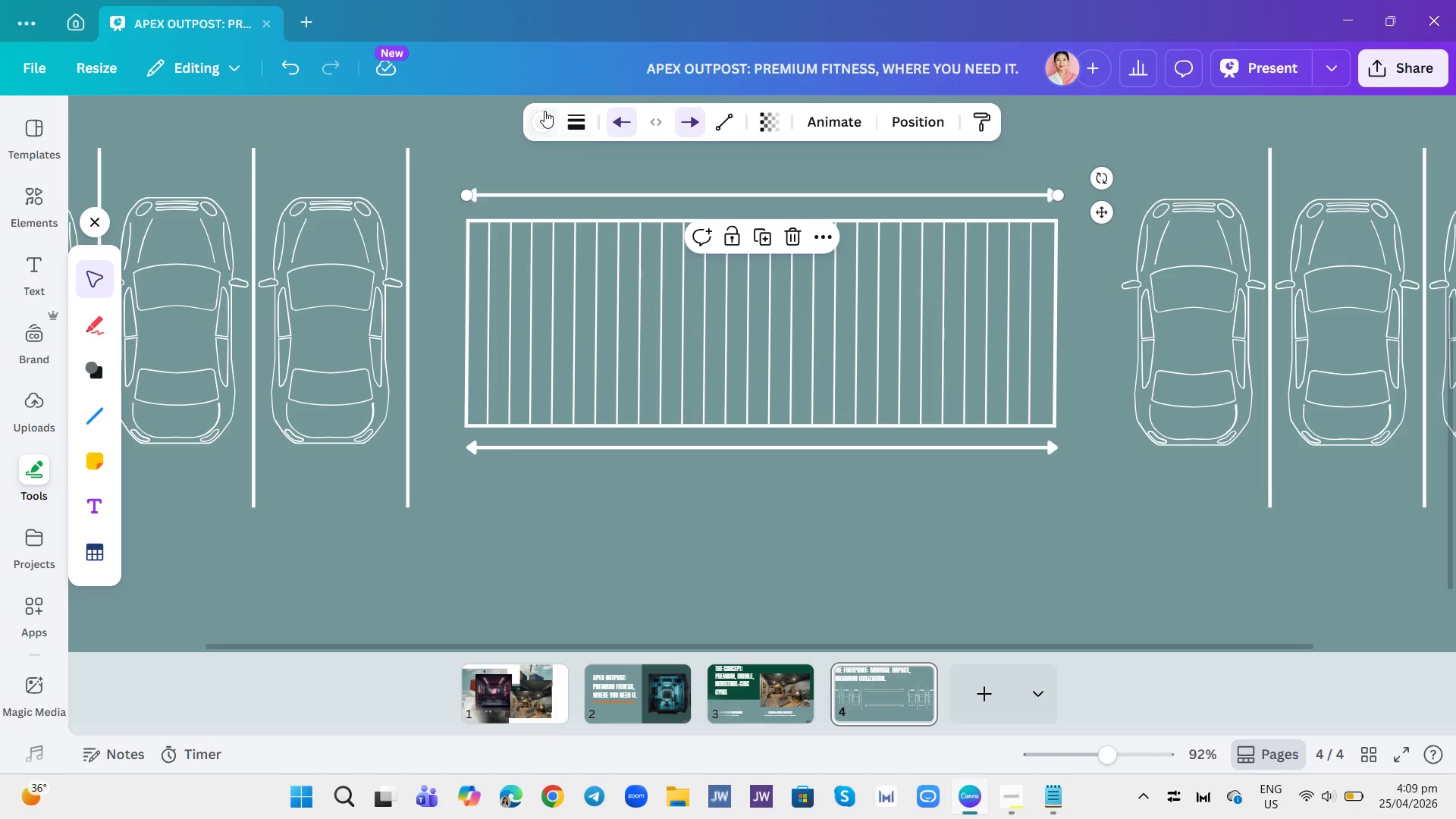 
left_click([544, 111])
 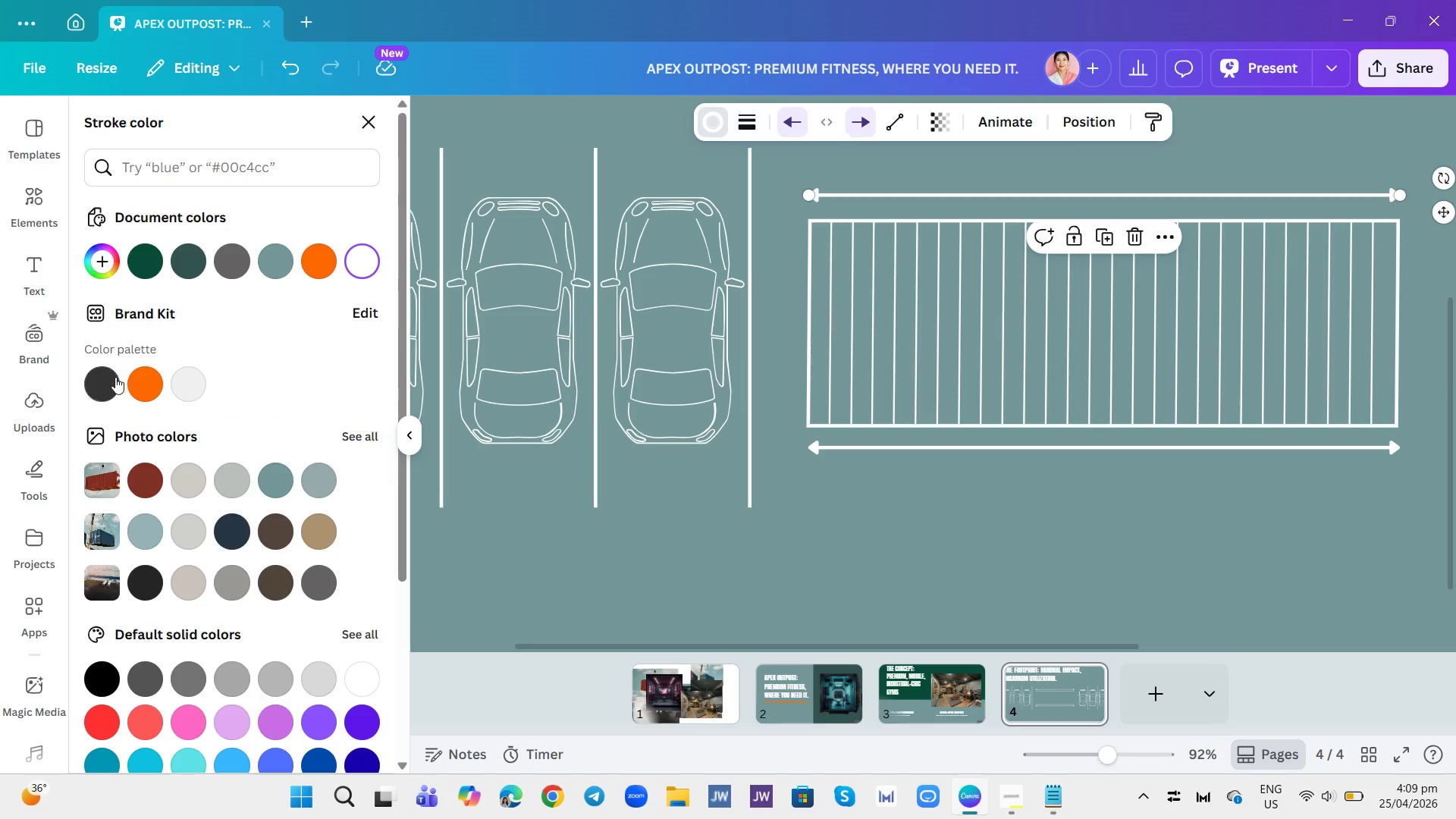 
left_click([105, 388])
 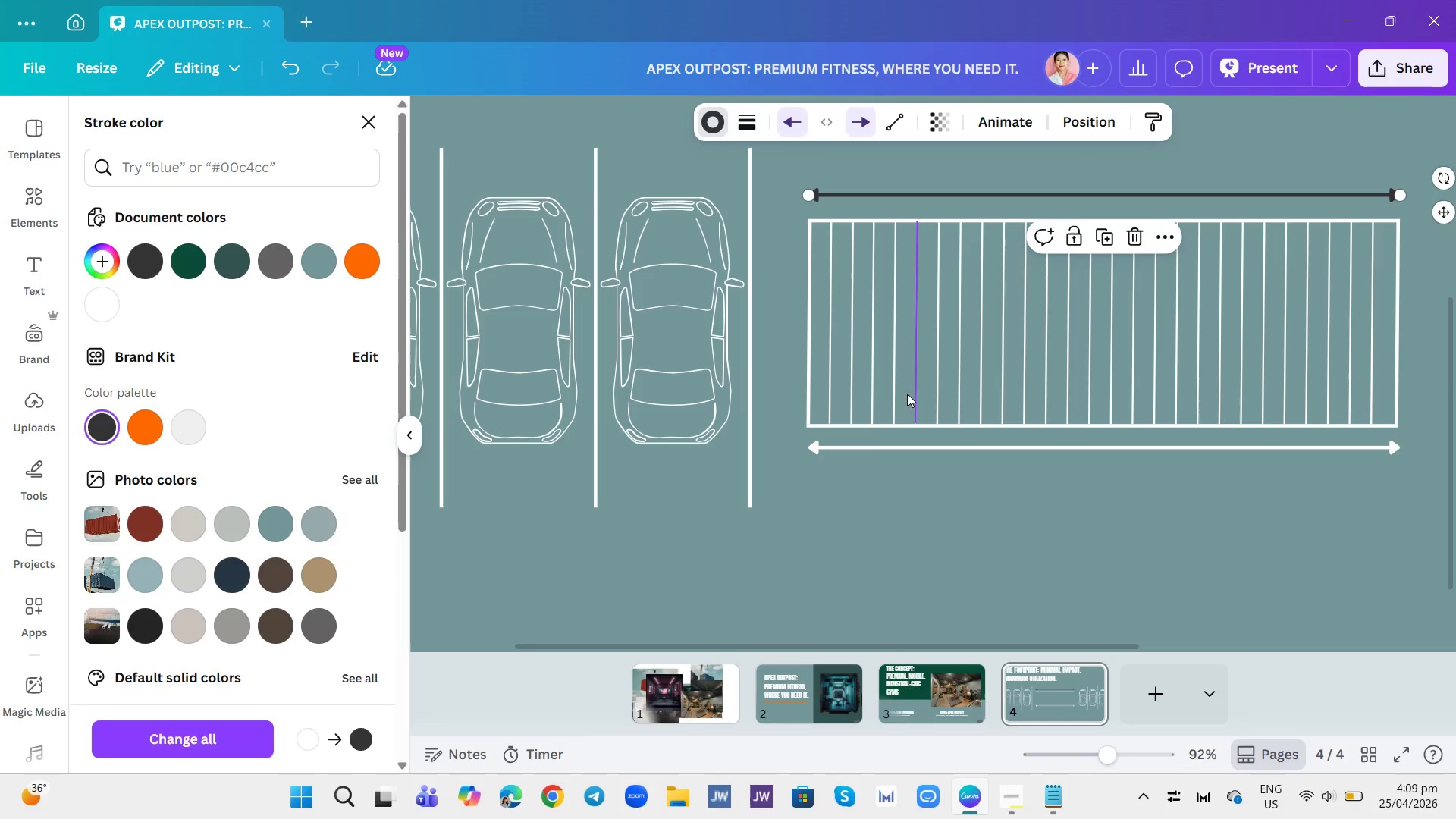 
left_click([854, 450])
 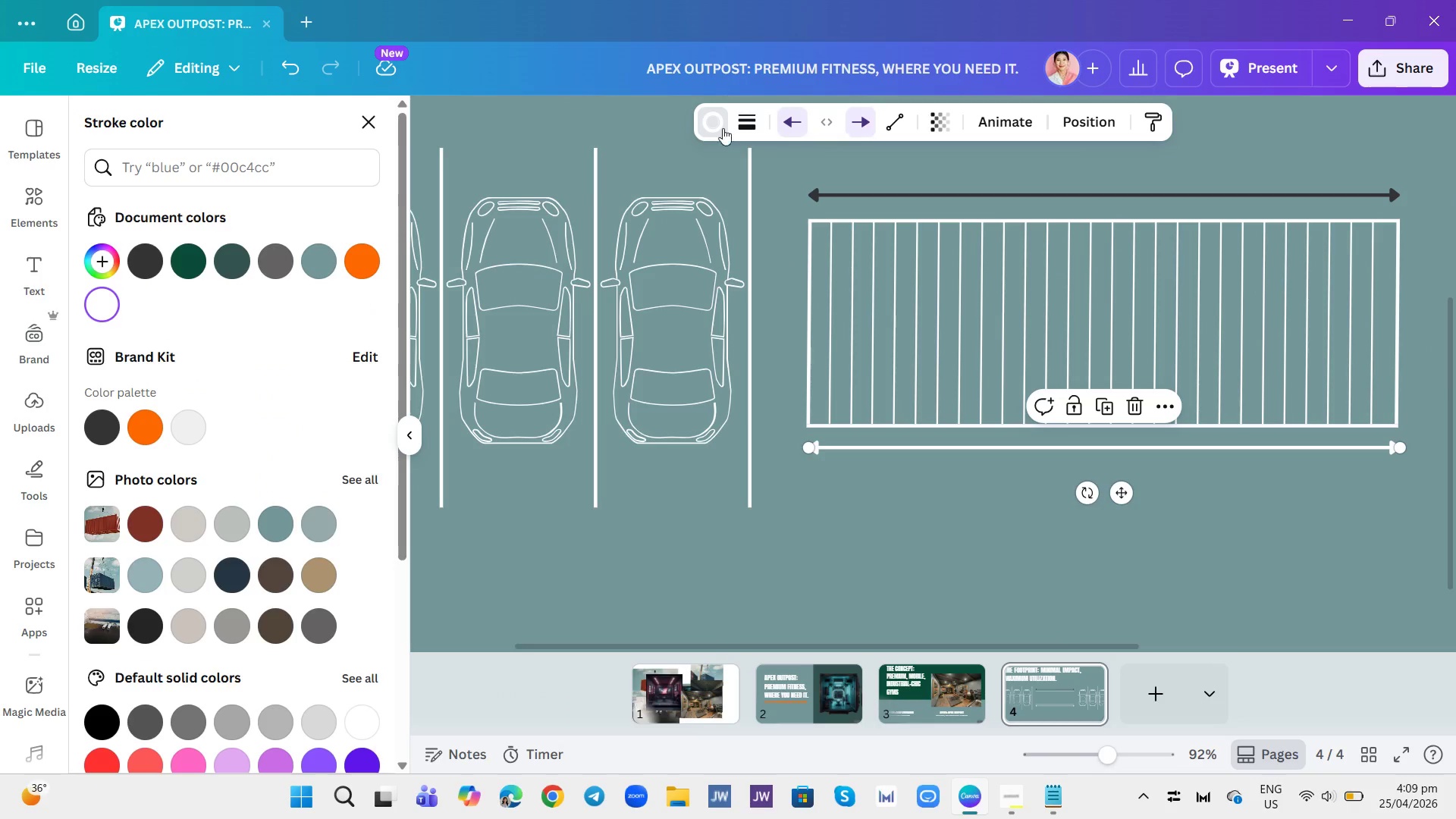 
left_click([720, 124])
 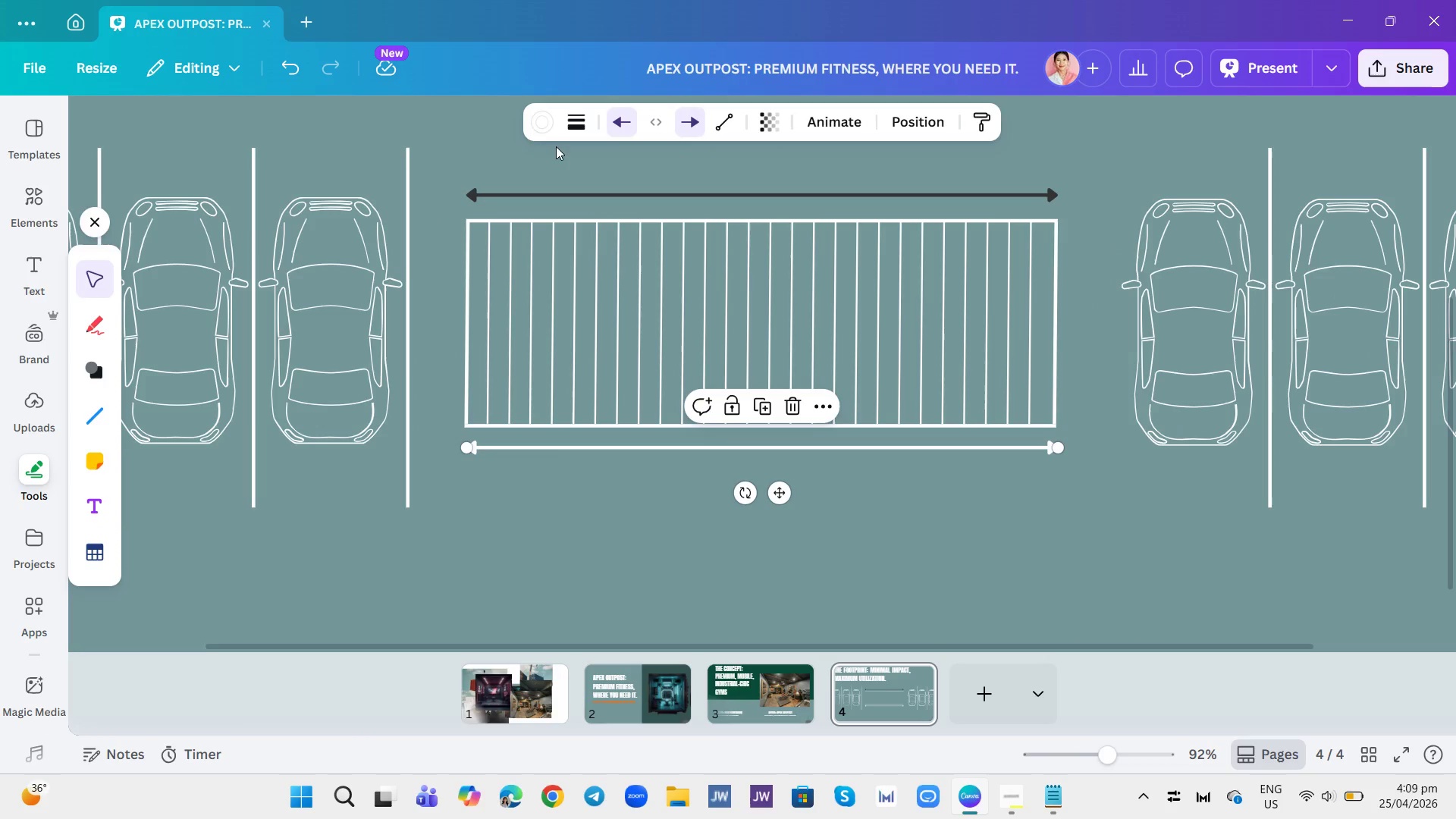 
left_click([548, 133])
 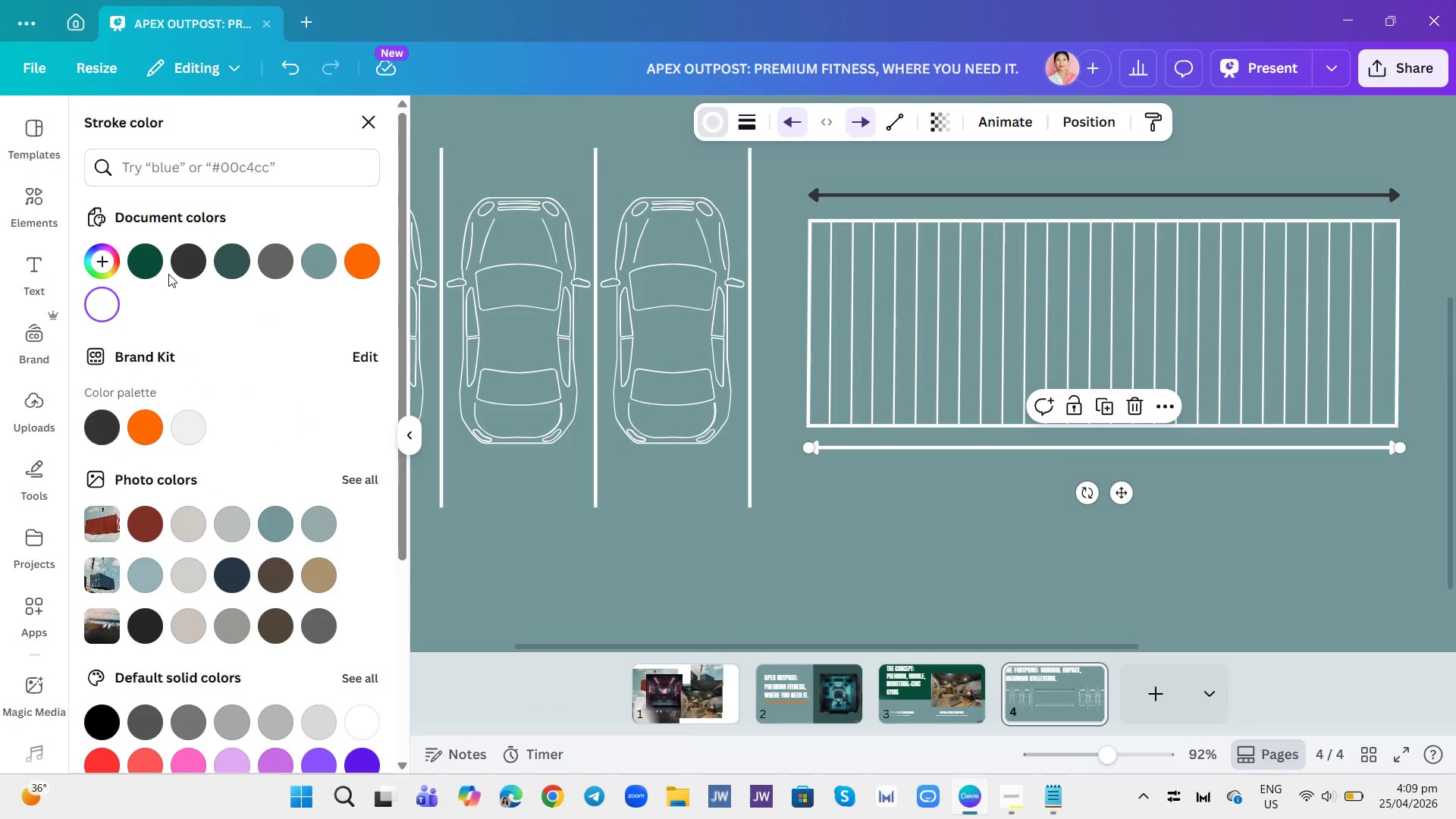 
left_click([91, 430])
 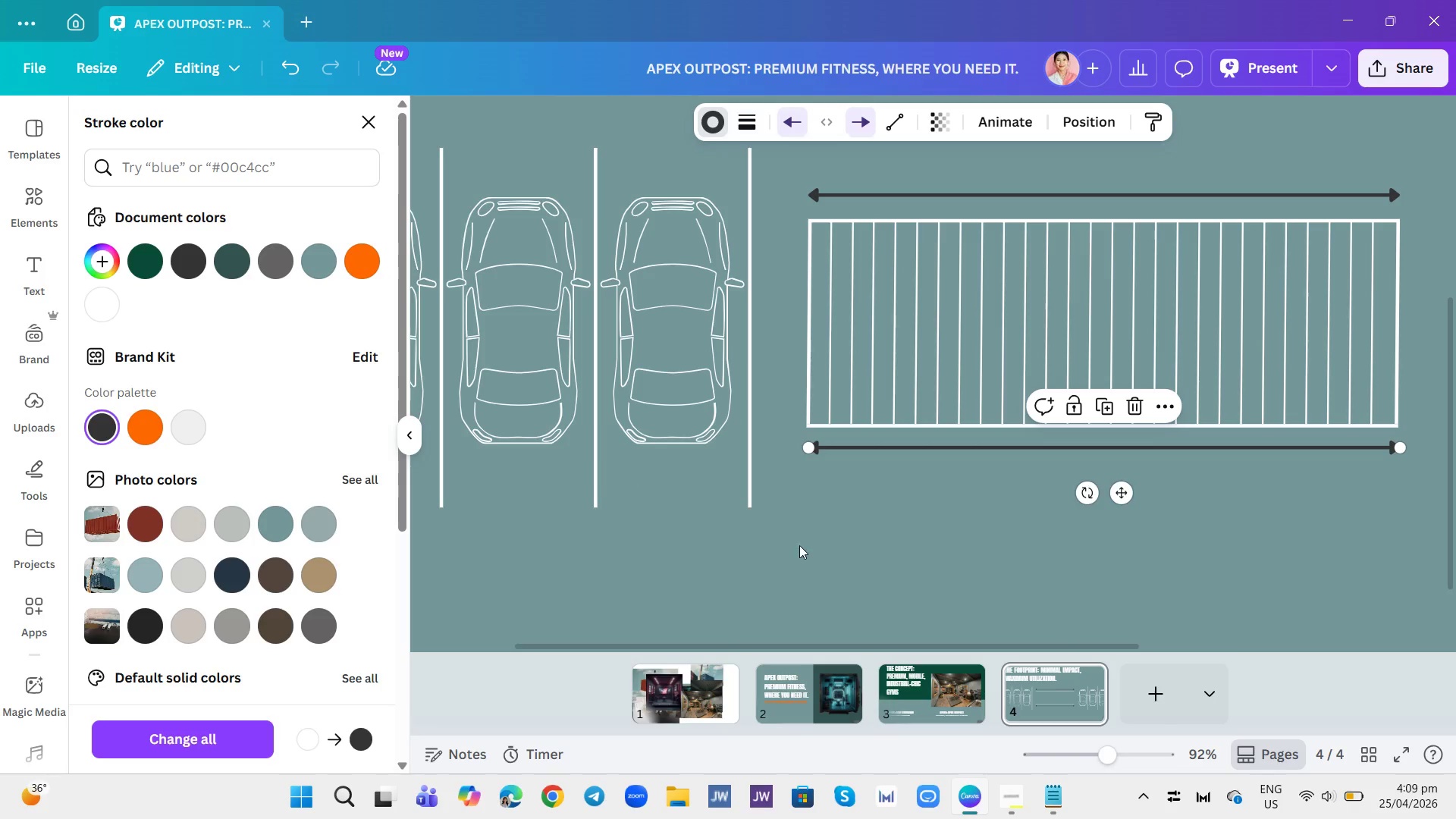 
left_click([816, 549])
 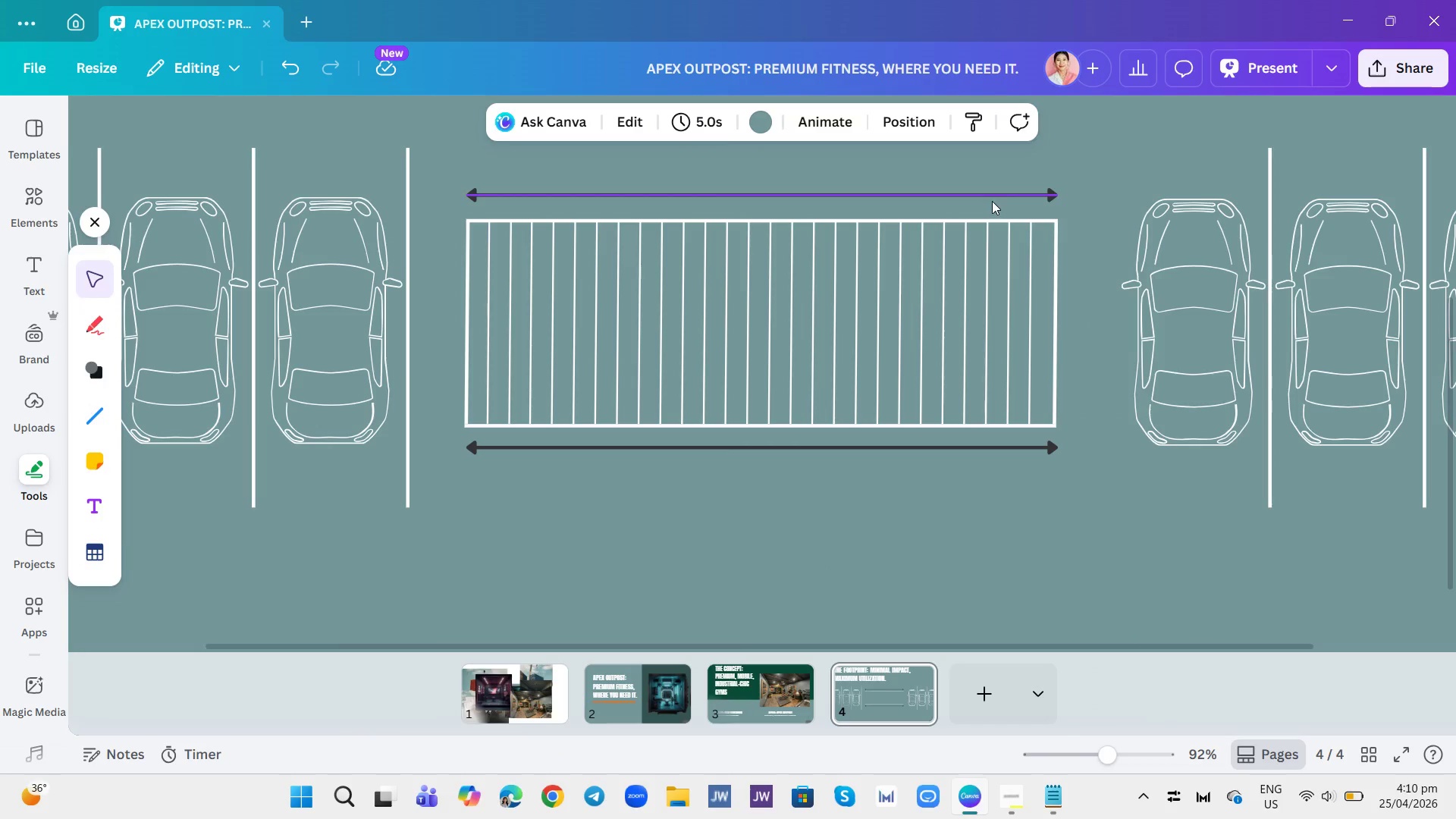 
left_click([884, 206])
 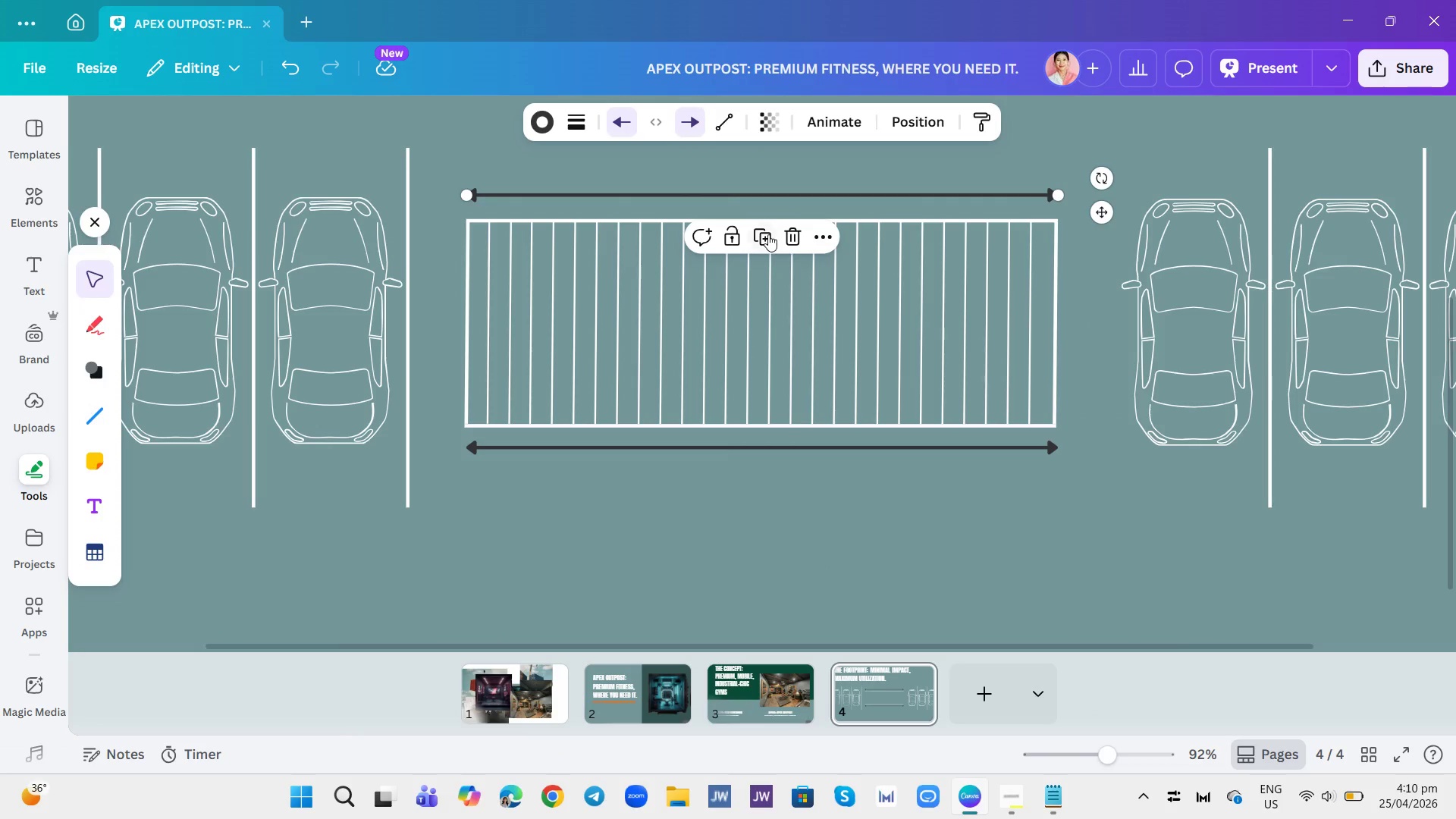 
left_click([767, 234])
 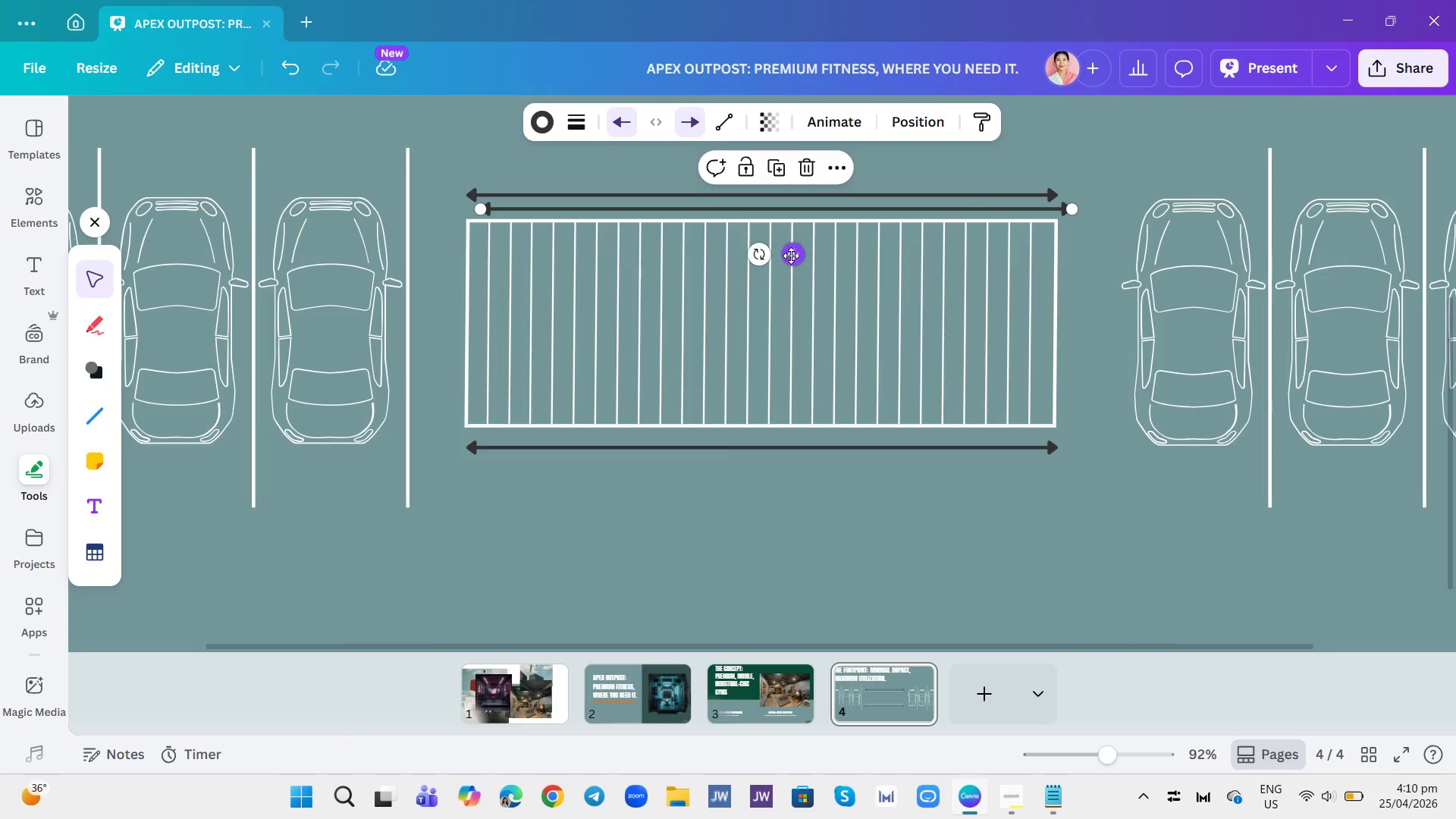 
left_click_drag(start_coordinate=[791, 256], to_coordinate=[777, 588])
 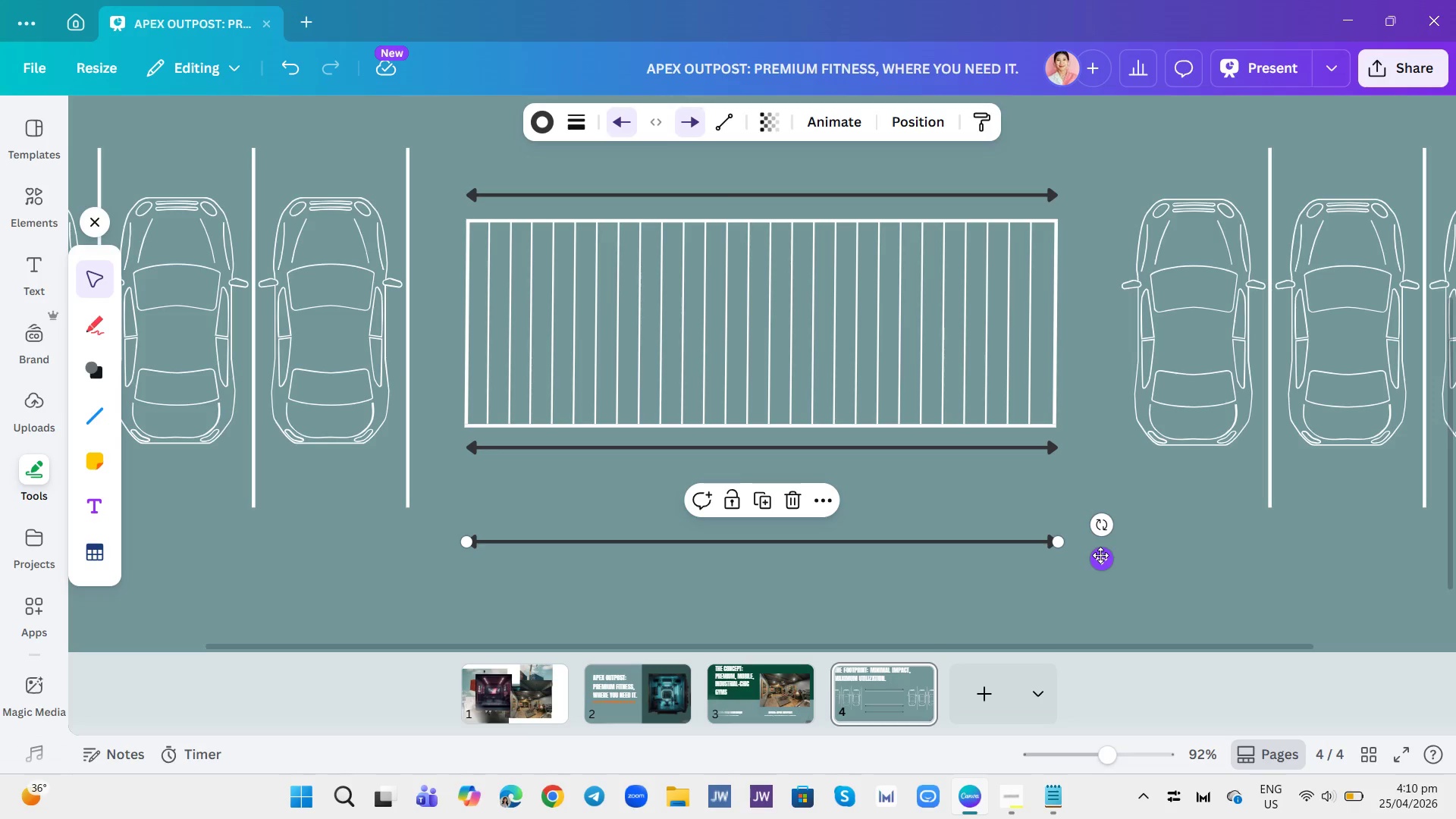 
left_click_drag(start_coordinate=[1060, 541], to_coordinate=[684, 541])
 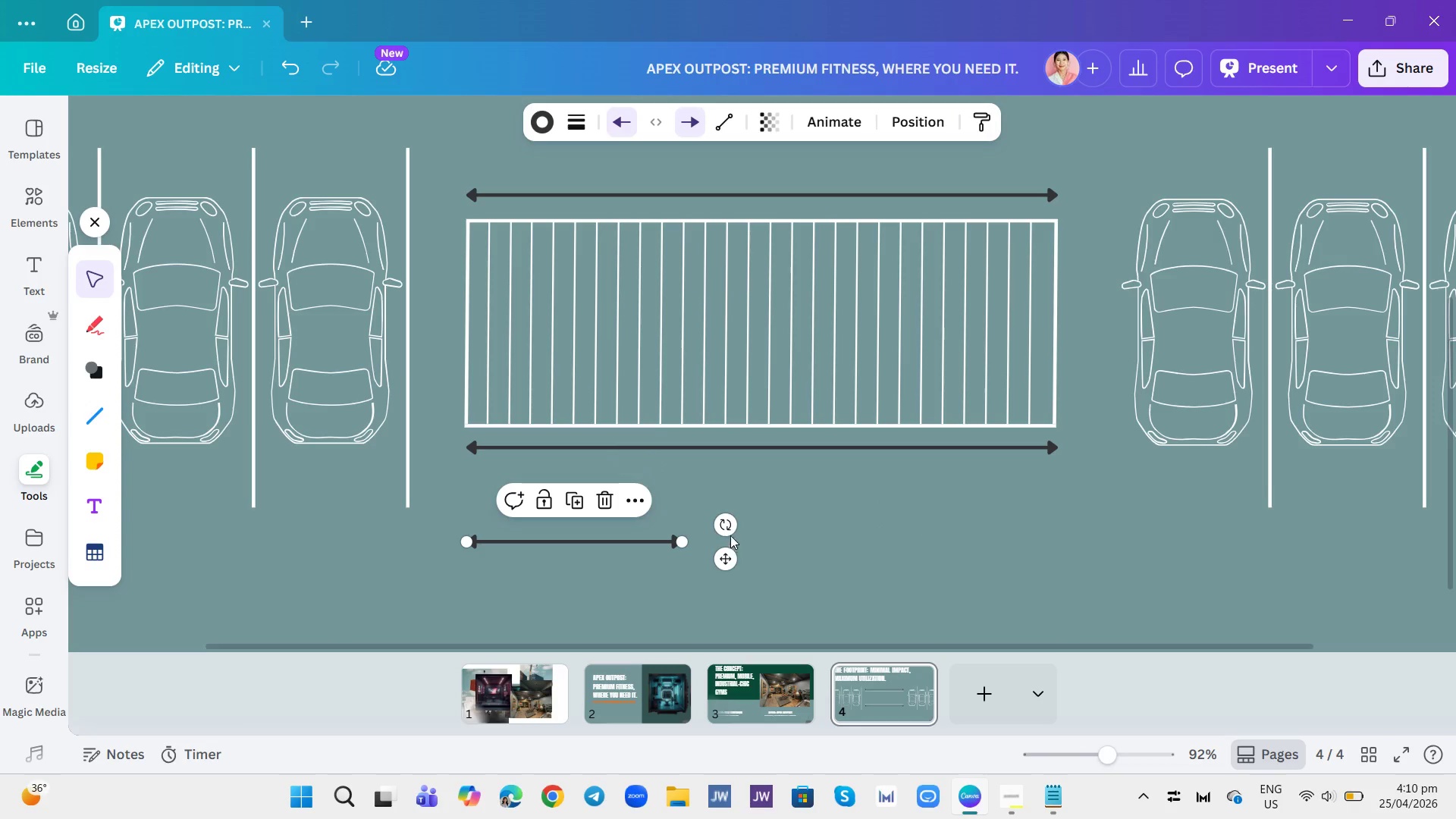 
left_click_drag(start_coordinate=[729, 526], to_coordinate=[557, 446])
 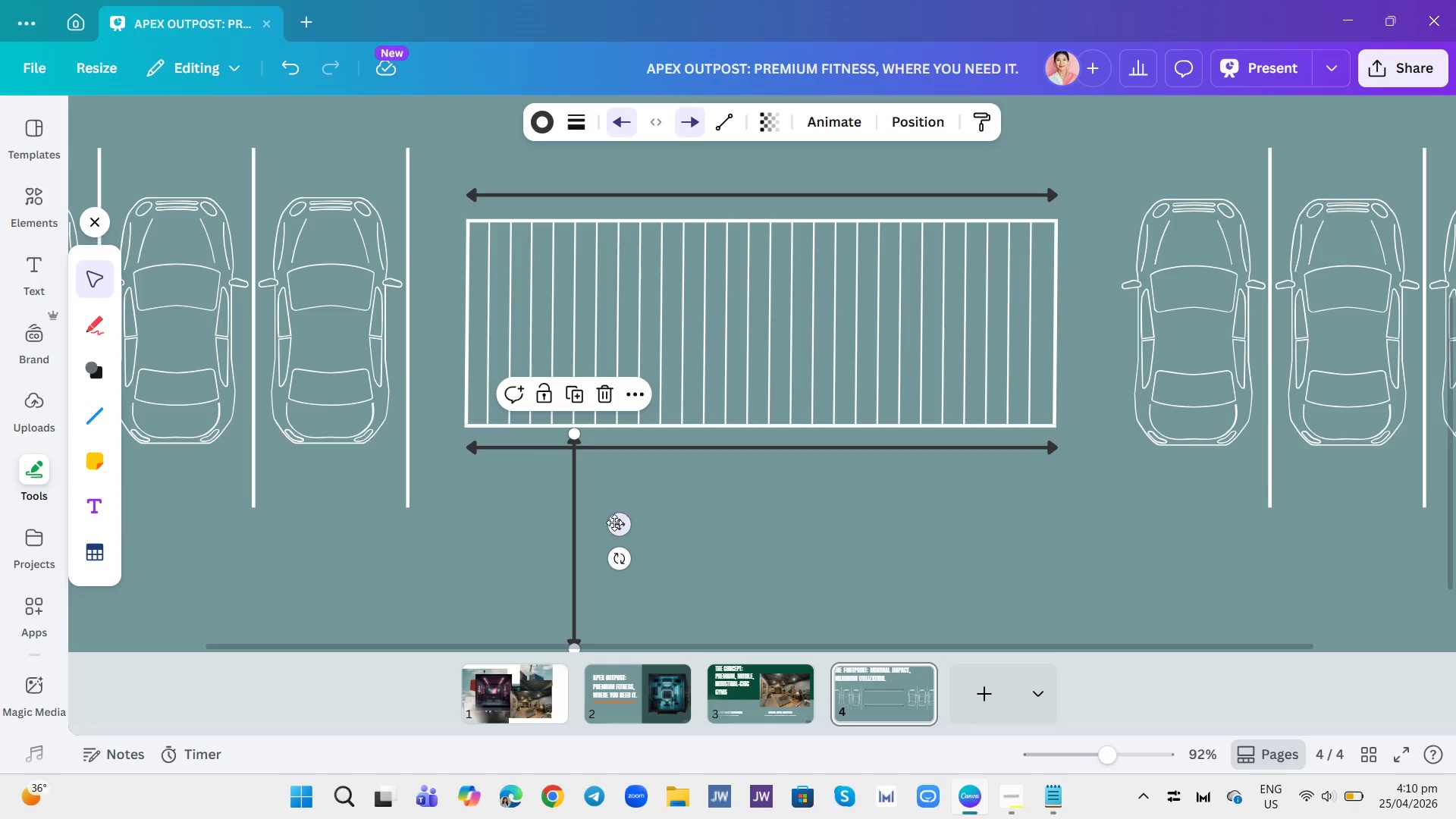 
left_click_drag(start_coordinate=[614, 522], to_coordinate=[488, 307])
 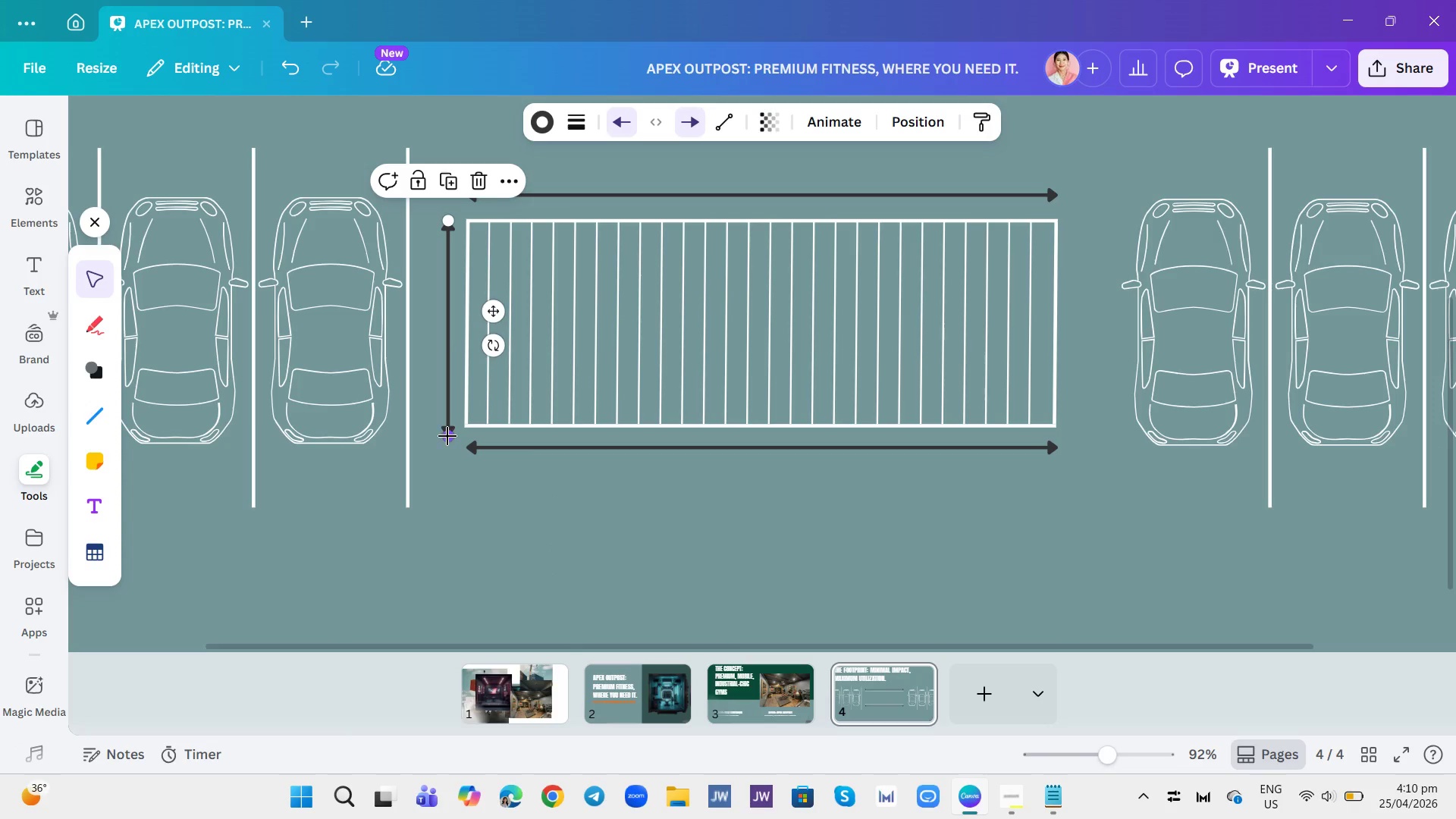 
left_click_drag(start_coordinate=[447, 436], to_coordinate=[447, 431])
 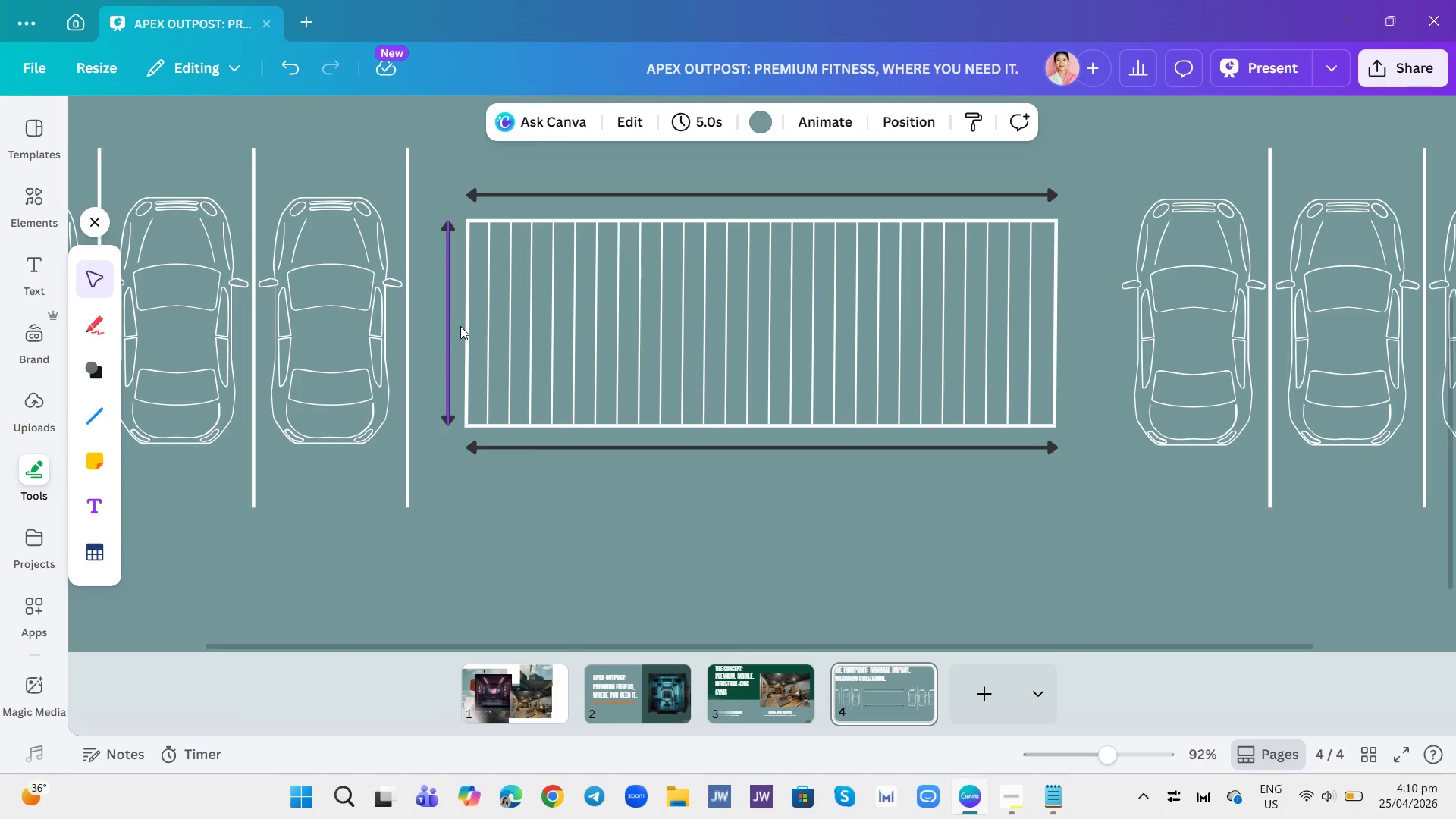 
left_click([460, 326])
 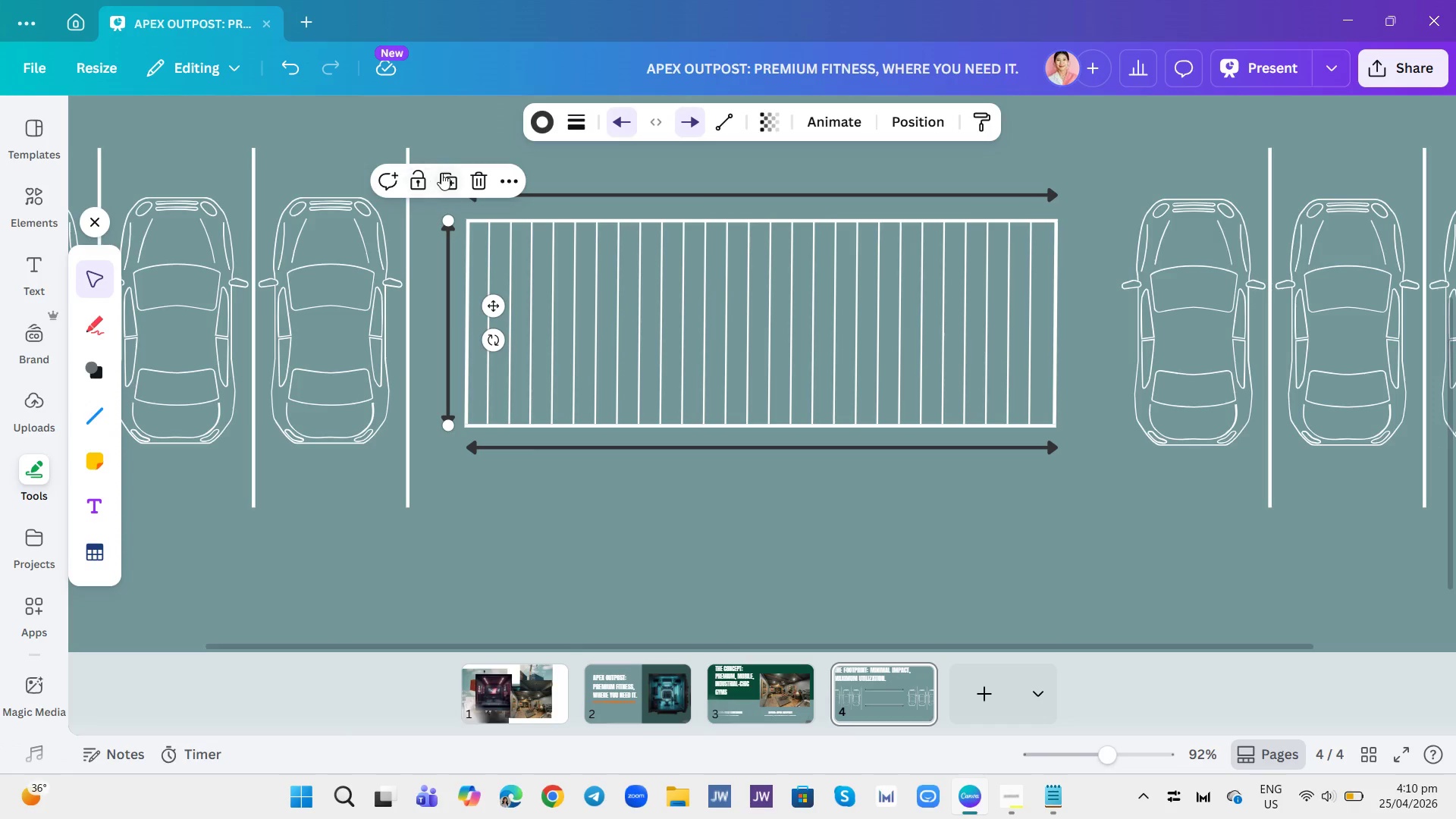 
left_click([441, 173])
 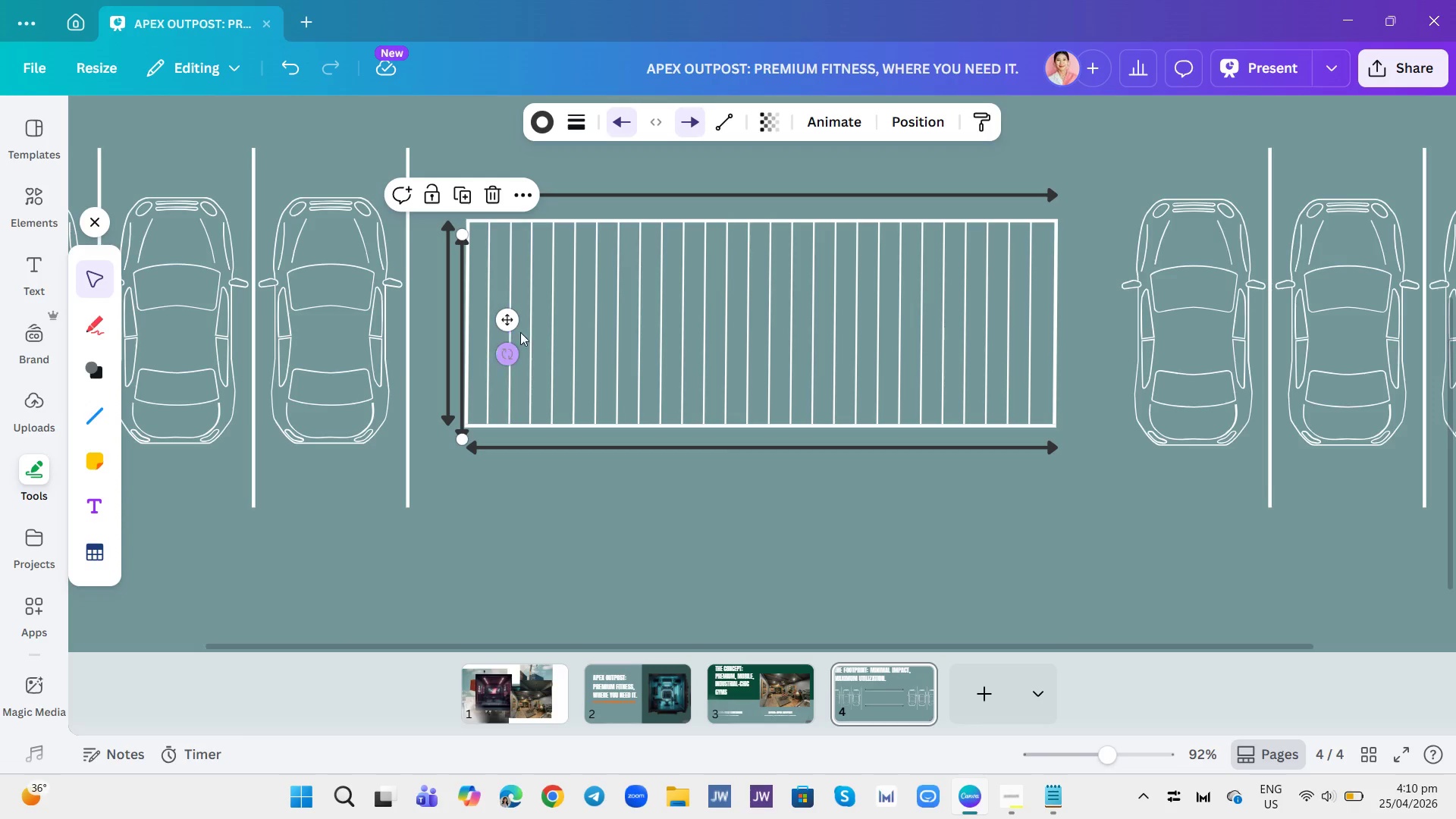 
left_click([510, 322])
 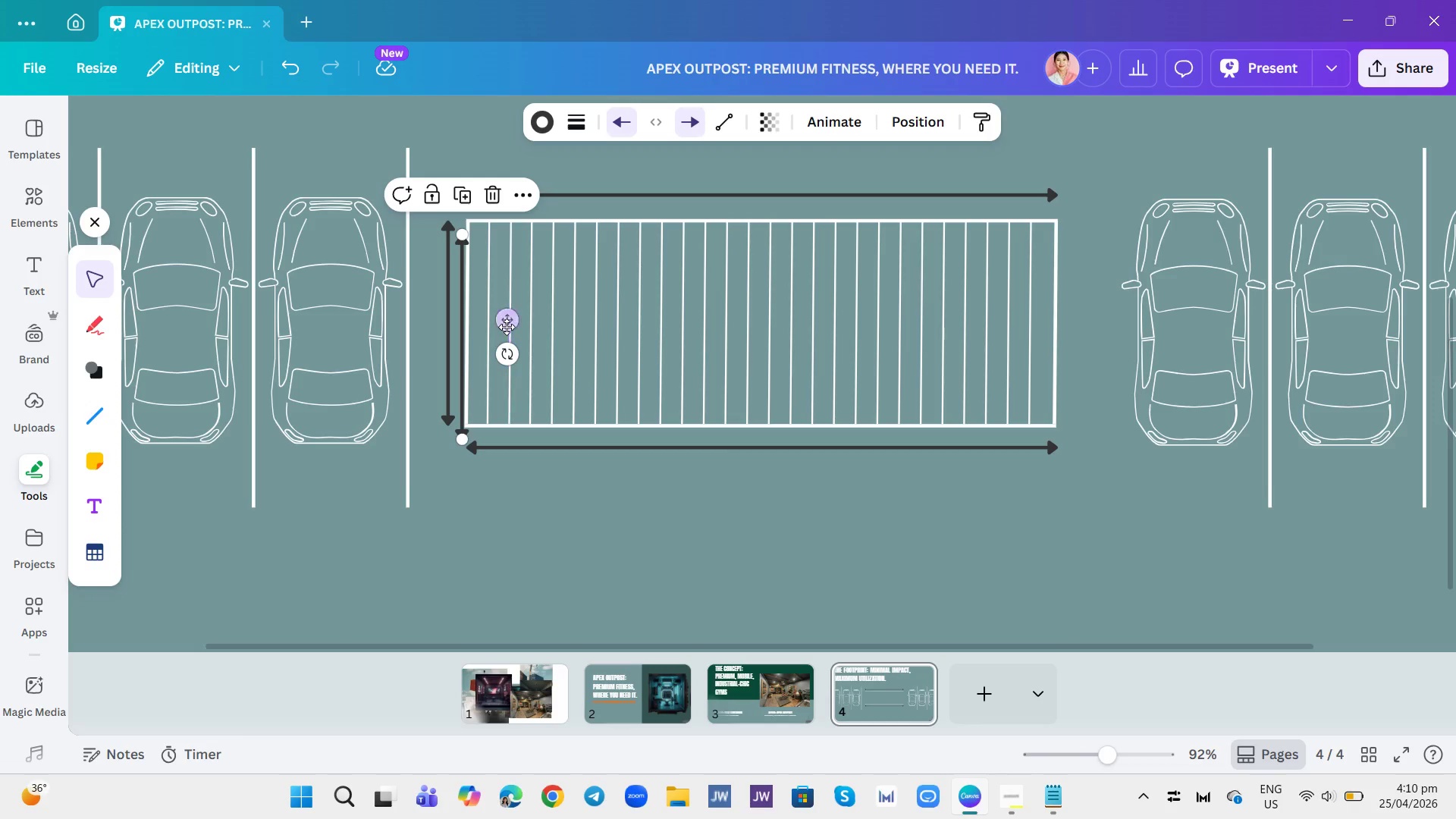 
left_click_drag(start_coordinate=[507, 327], to_coordinate=[1120, 310])
 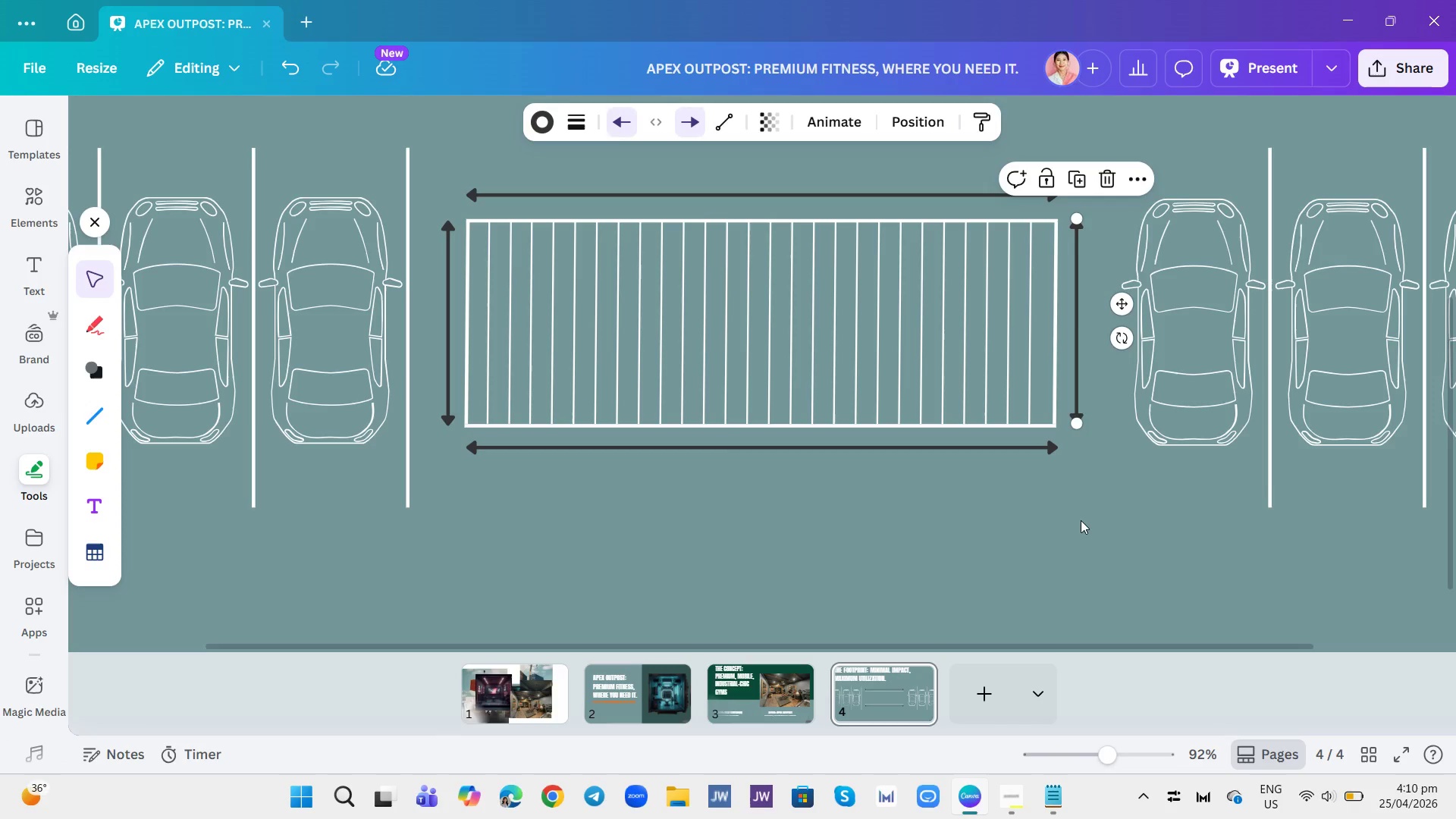 
left_click([1081, 520])
 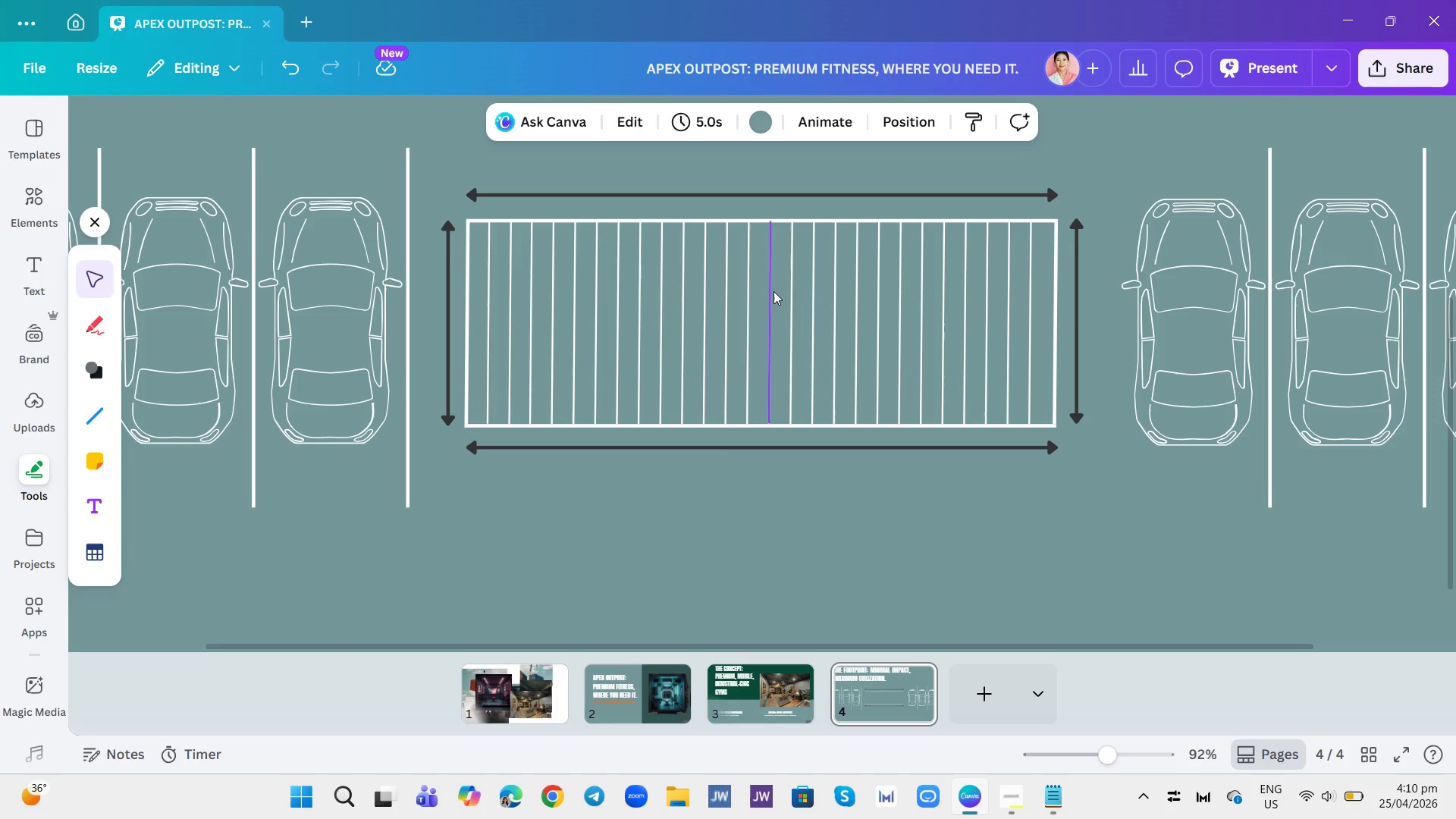 
left_click([914, 490])
 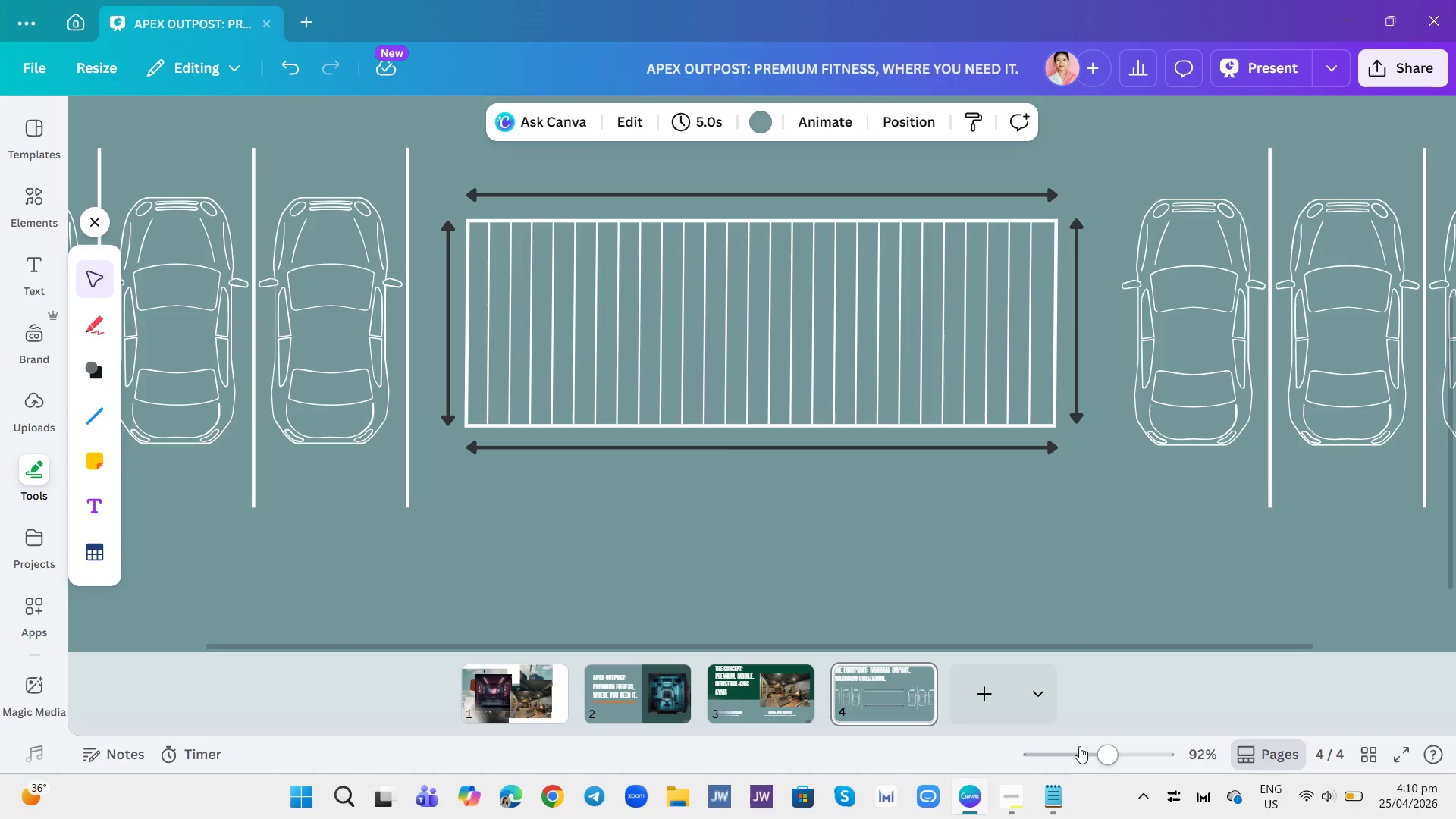 
left_click([1084, 750])
 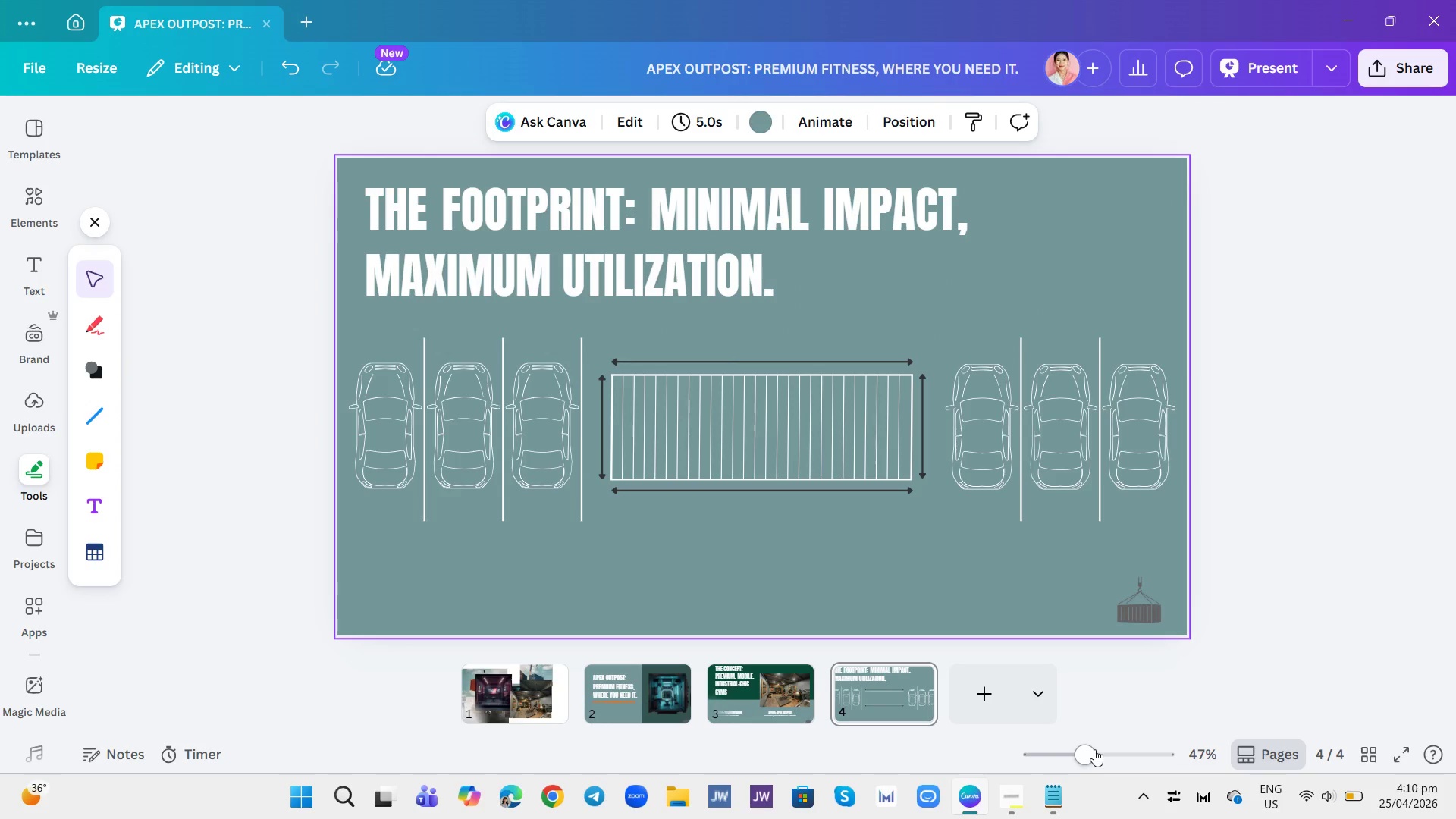 
left_click([1094, 749])
 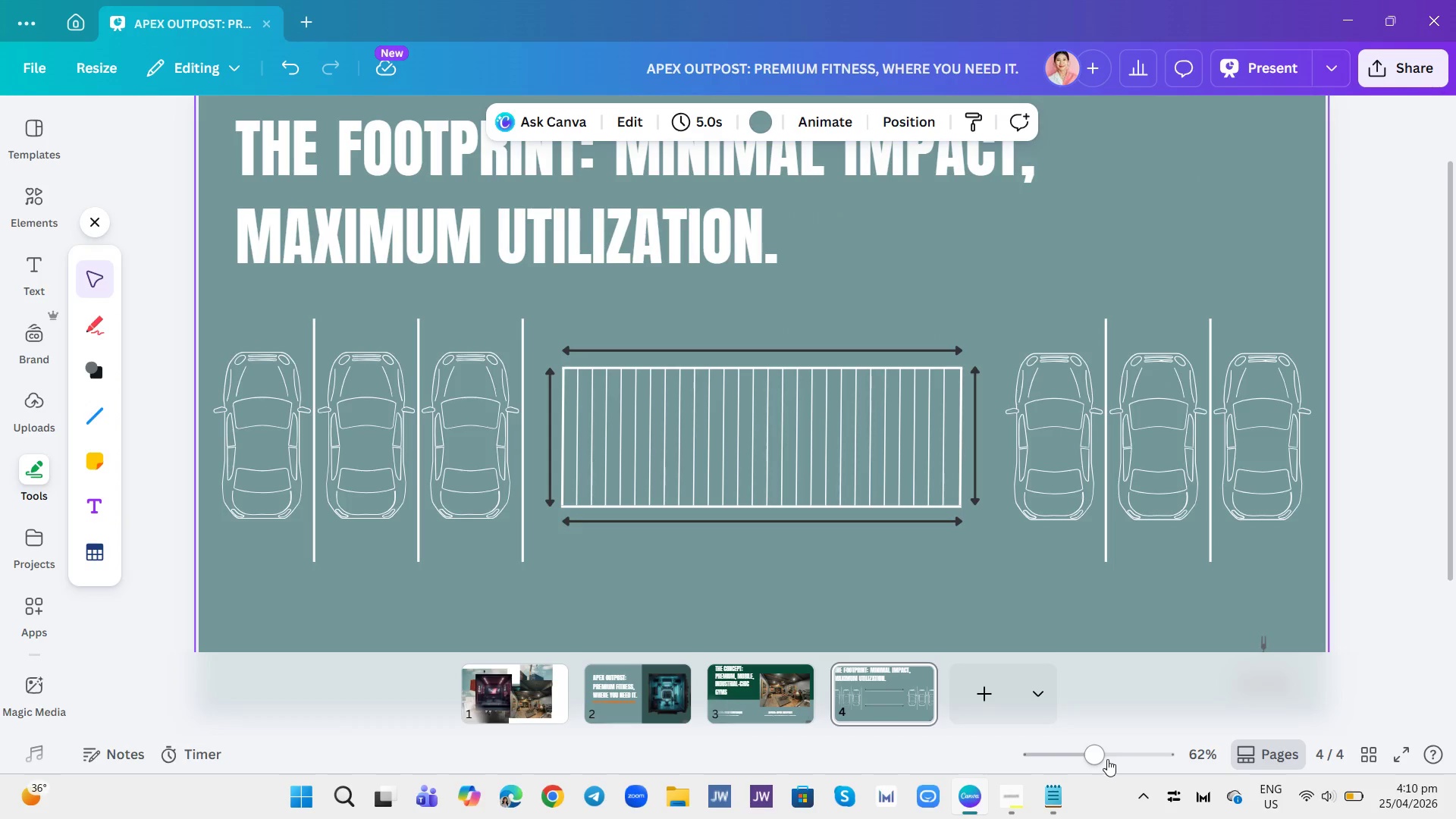 
left_click([1107, 759])
 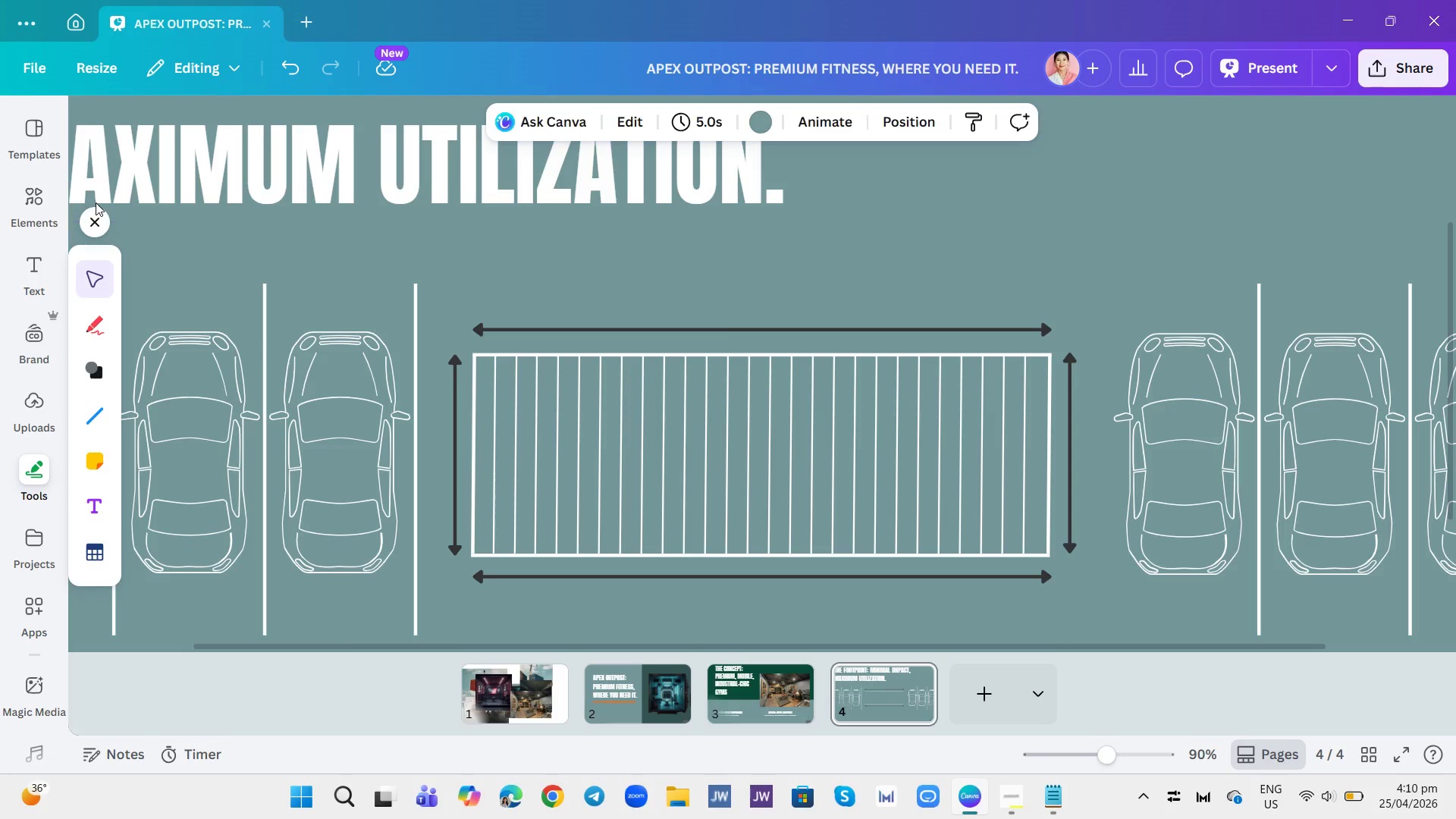 
left_click([93, 230])
 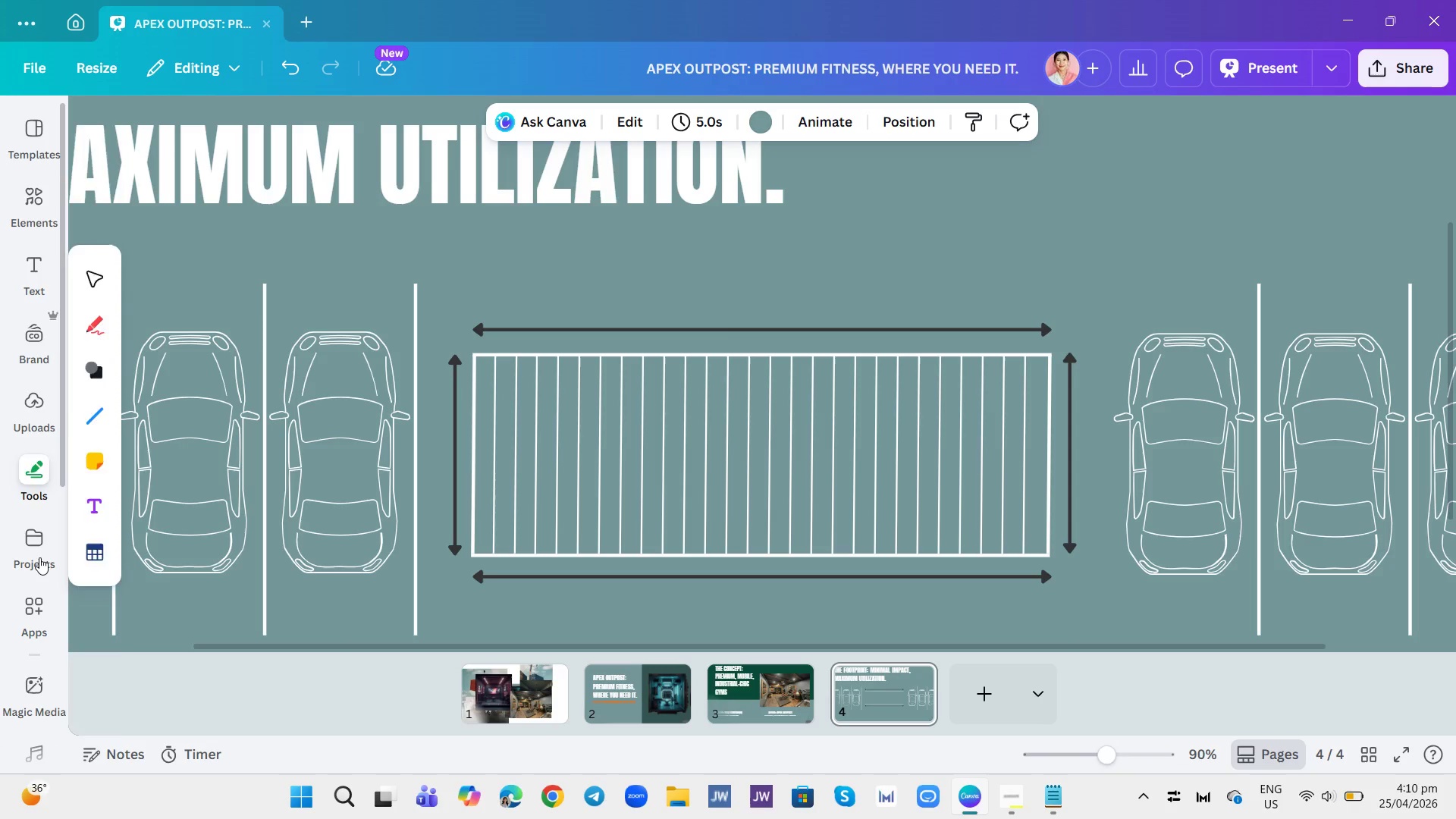 
wait(5.94)
 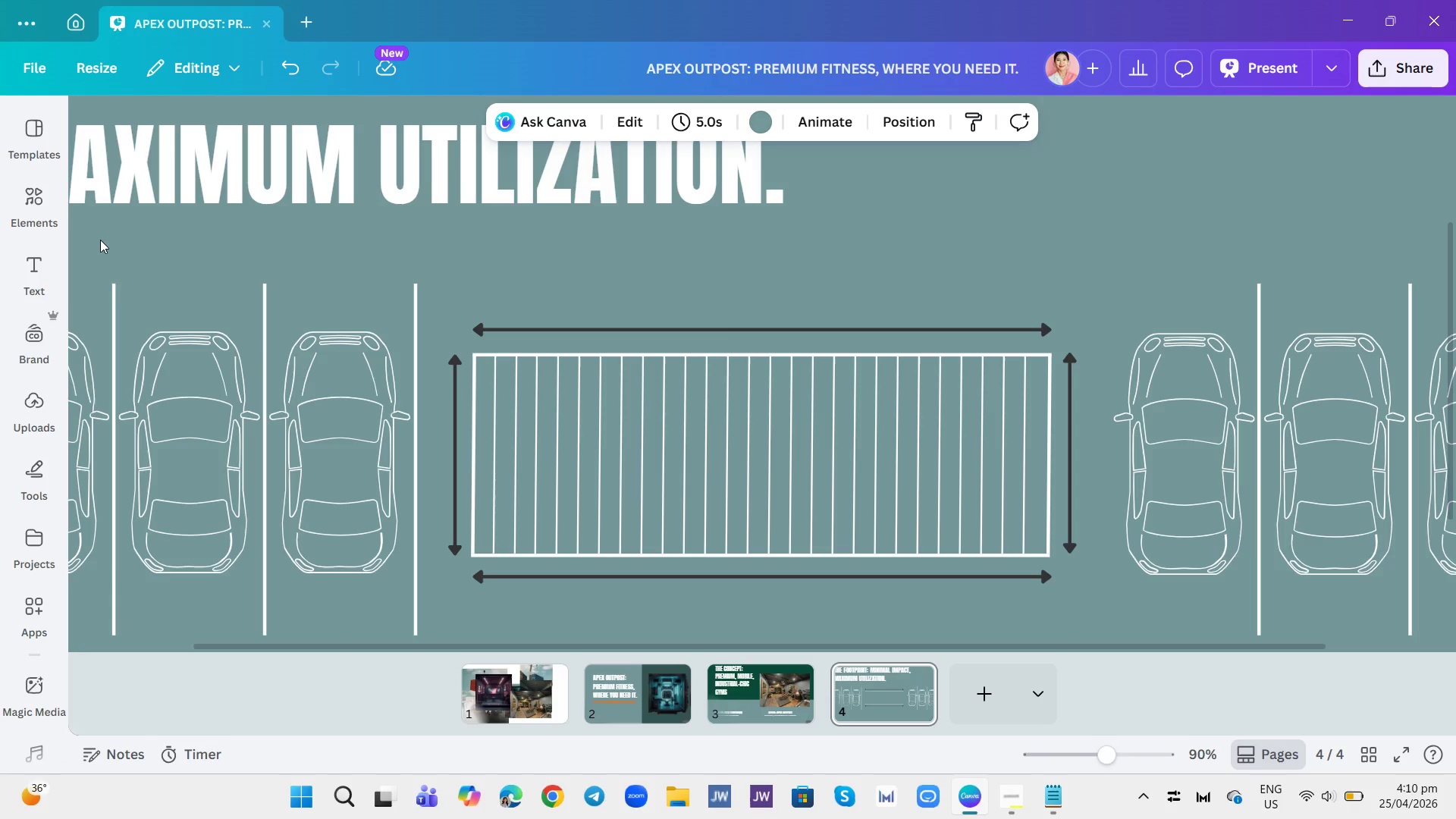 
left_click([33, 481])
 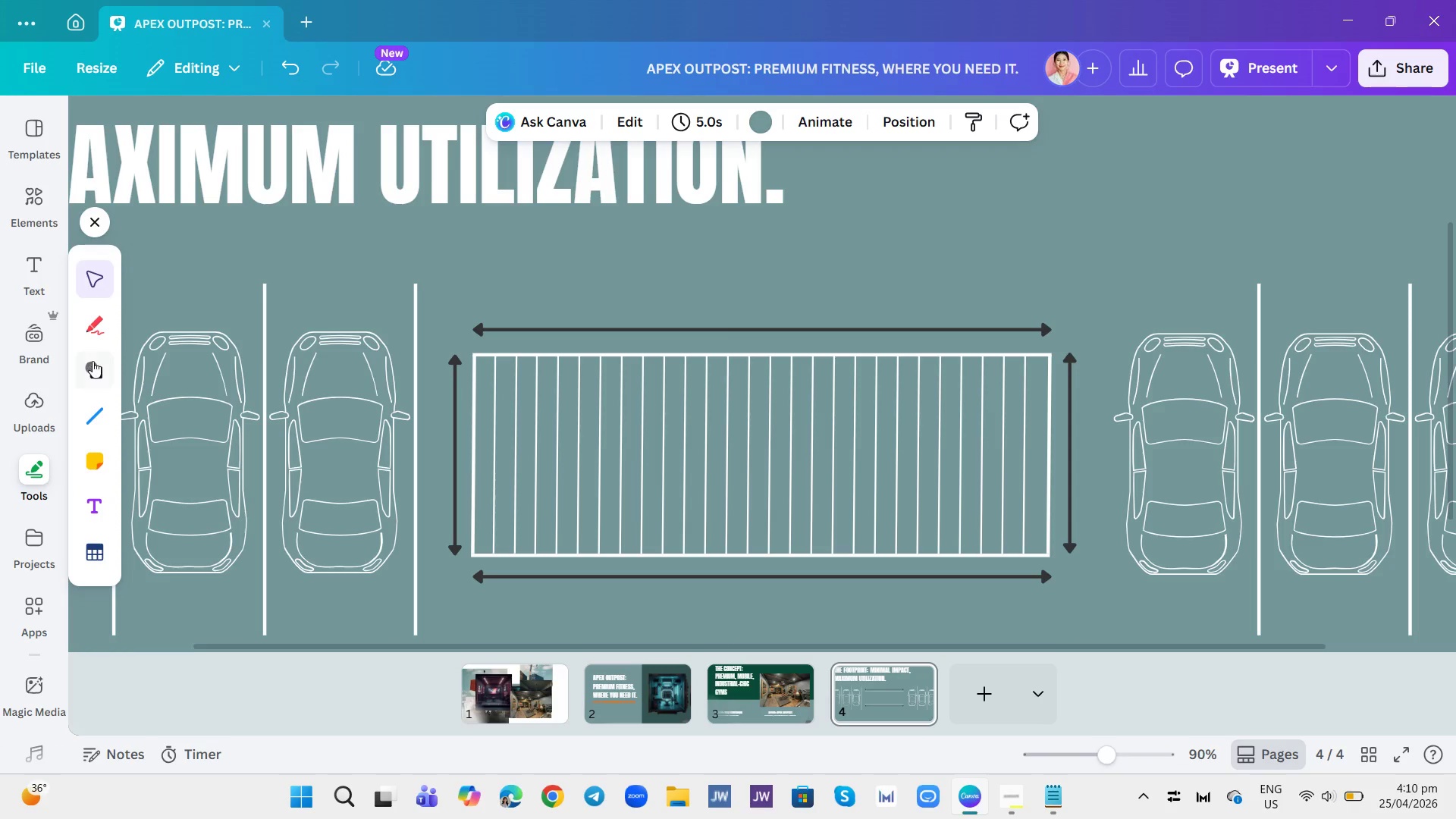 
left_click([93, 361])
 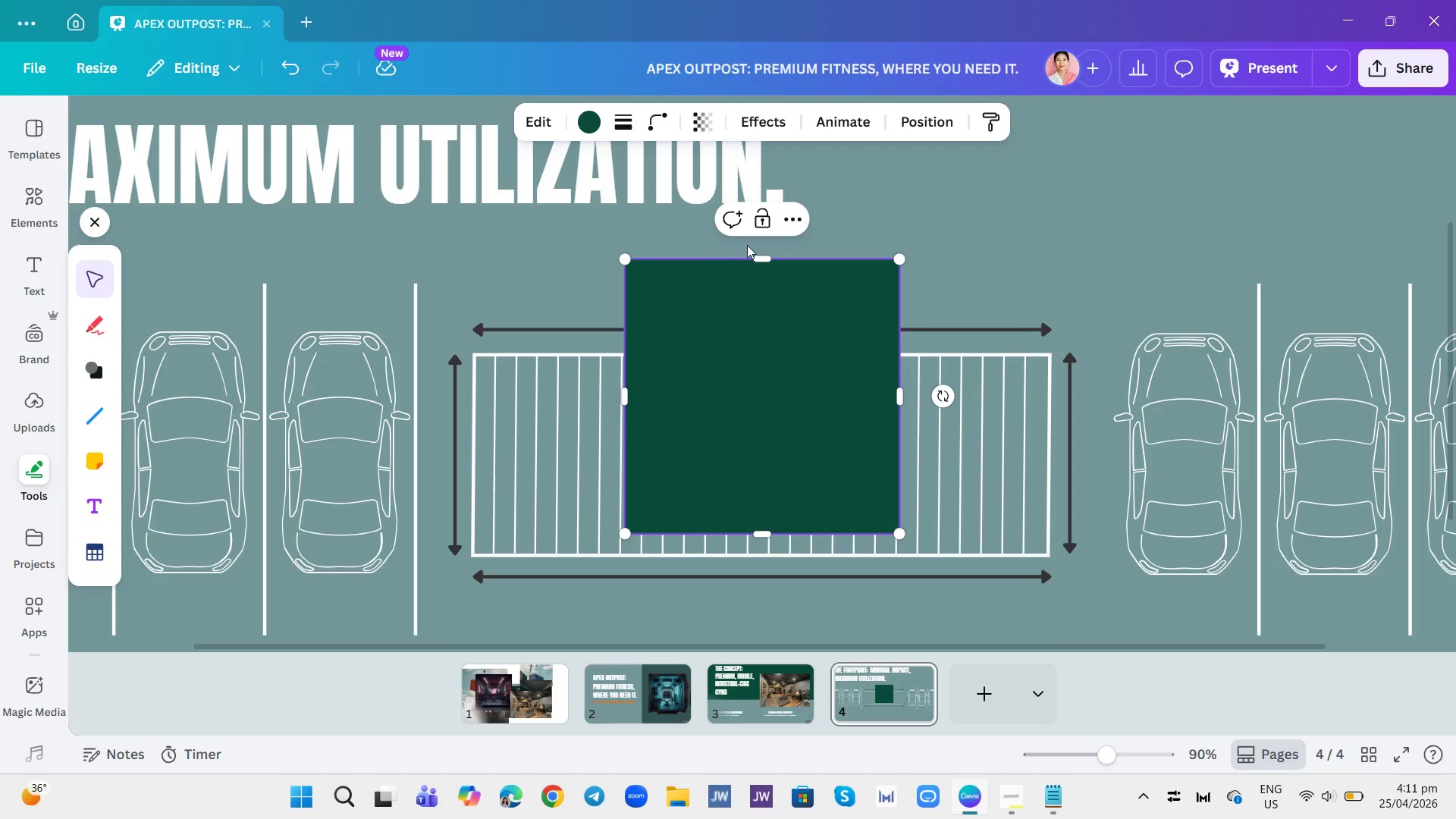 
left_click_drag(start_coordinate=[764, 261], to_coordinate=[757, 502])
 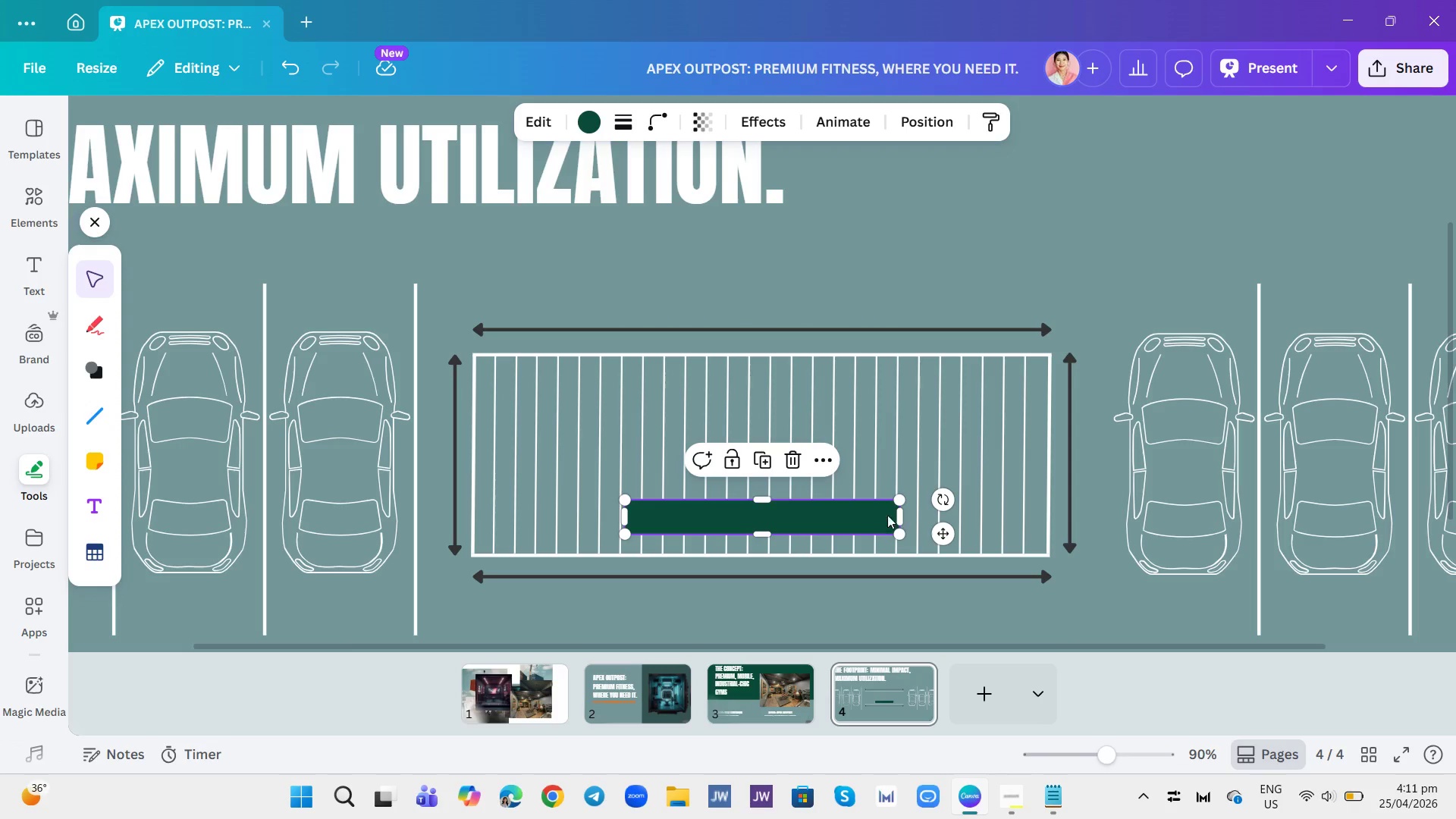 
left_click_drag(start_coordinate=[899, 514], to_coordinate=[880, 516])
 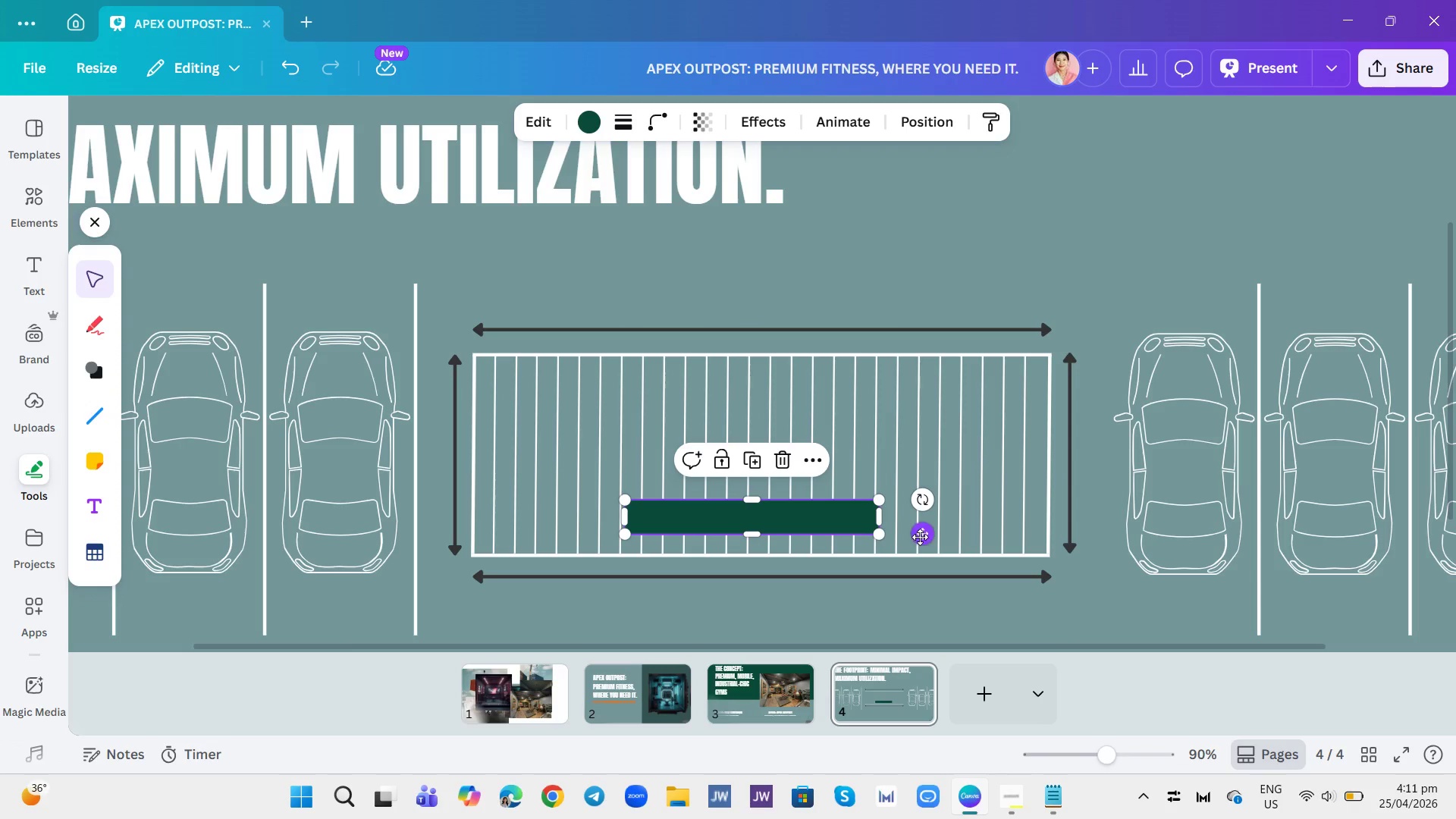 
left_click_drag(start_coordinate=[920, 537], to_coordinate=[926, 347])
 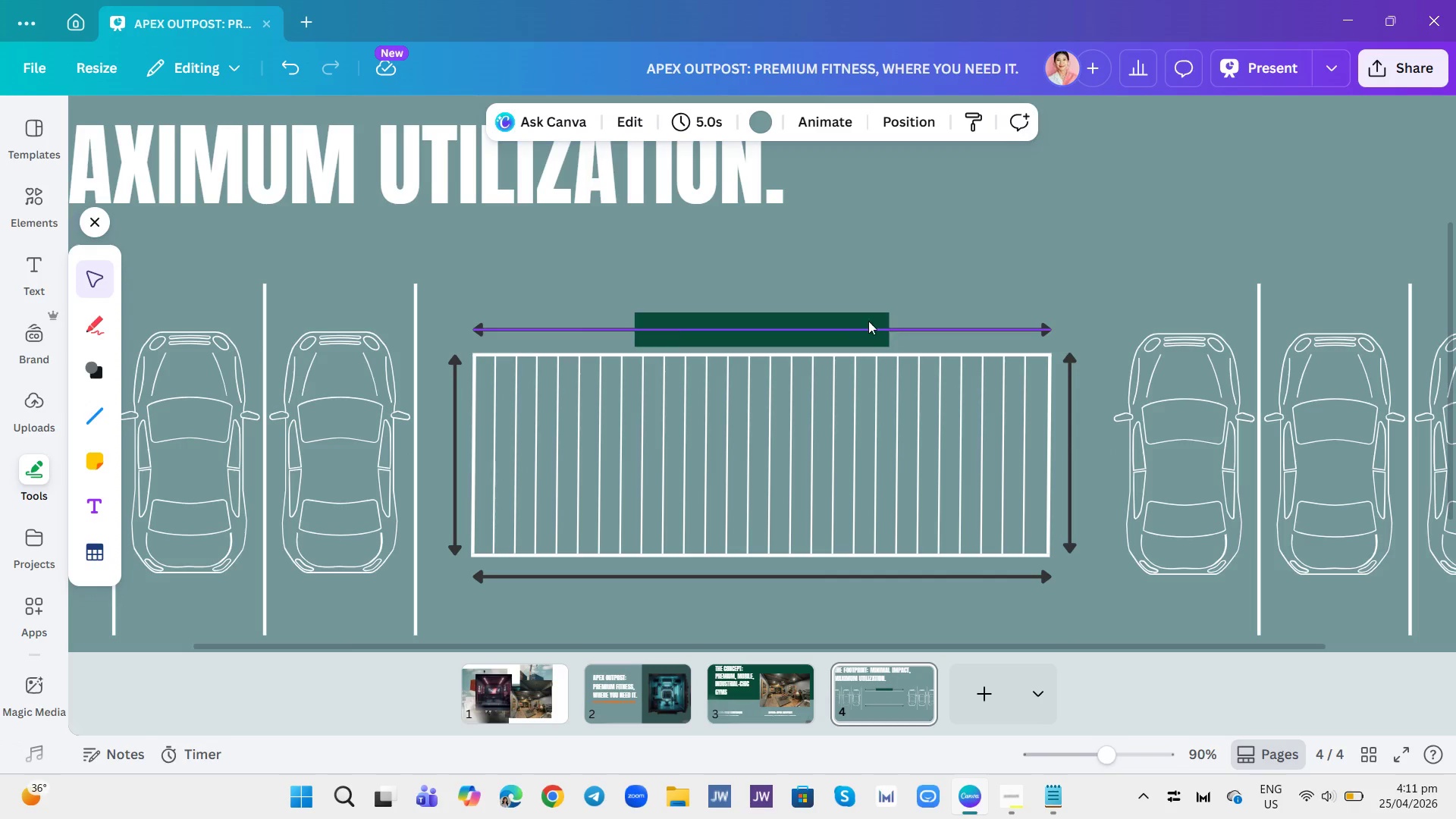 
left_click([833, 330])
 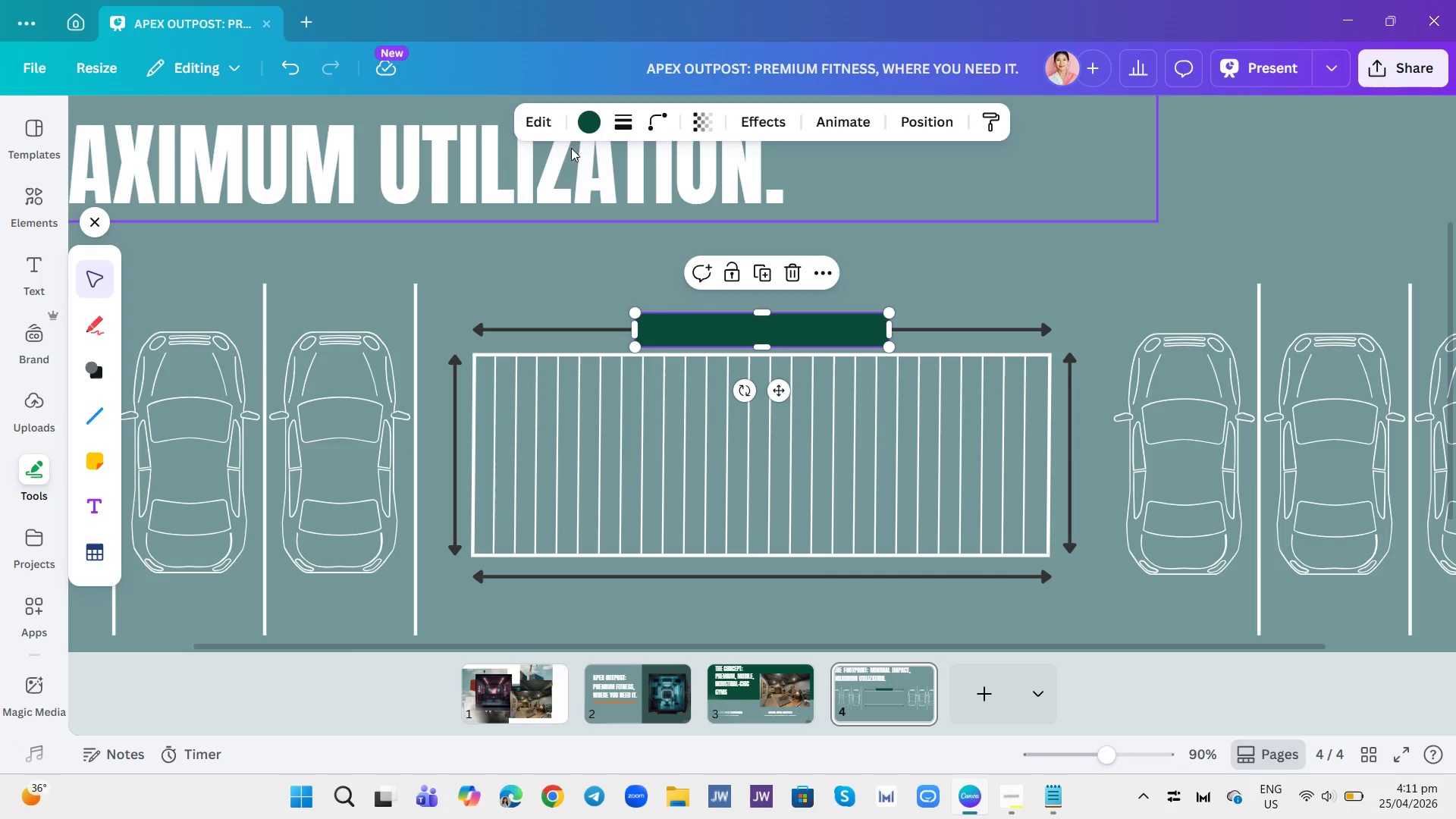 
left_click([589, 129])
 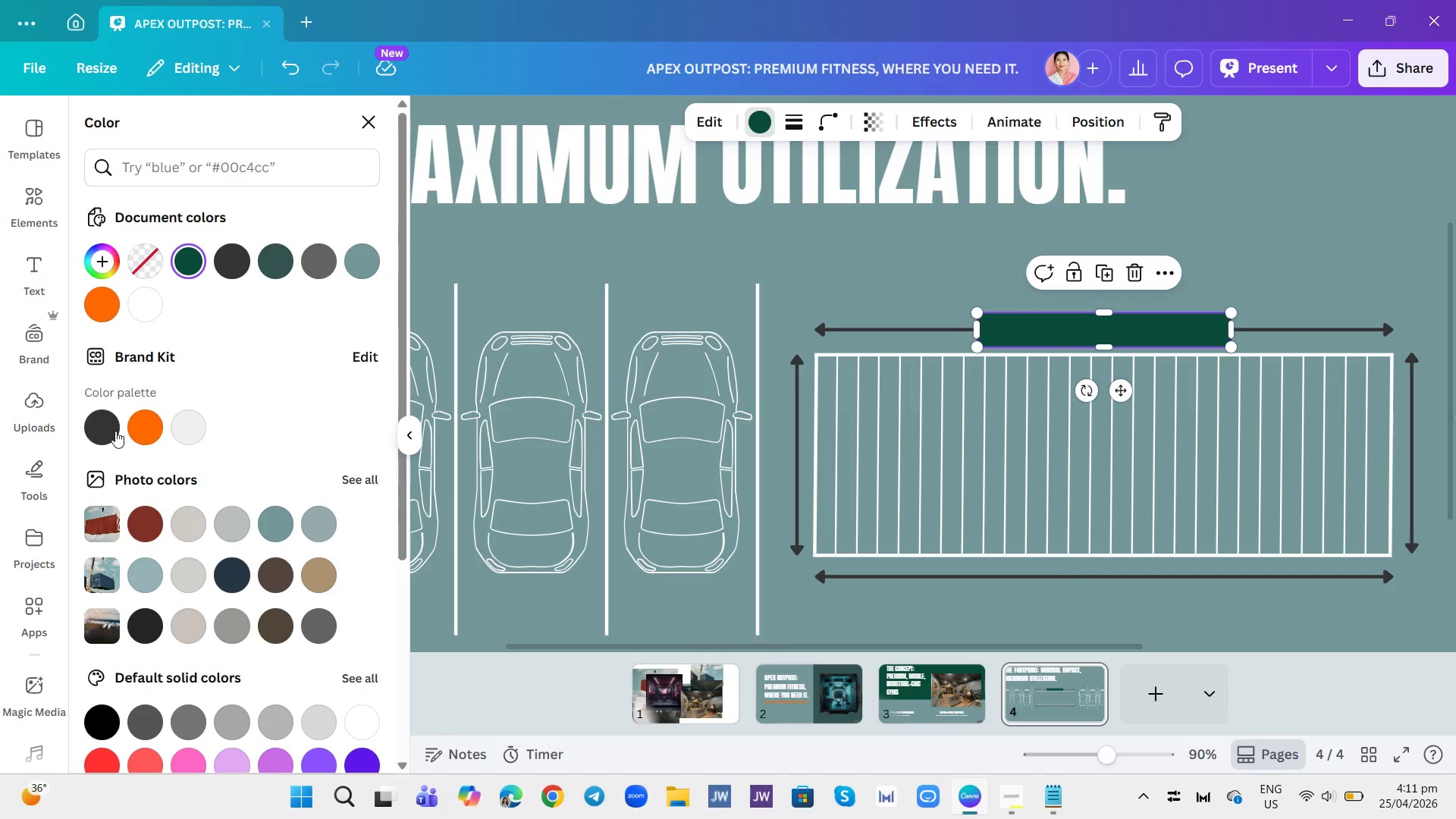 
left_click([115, 431])
 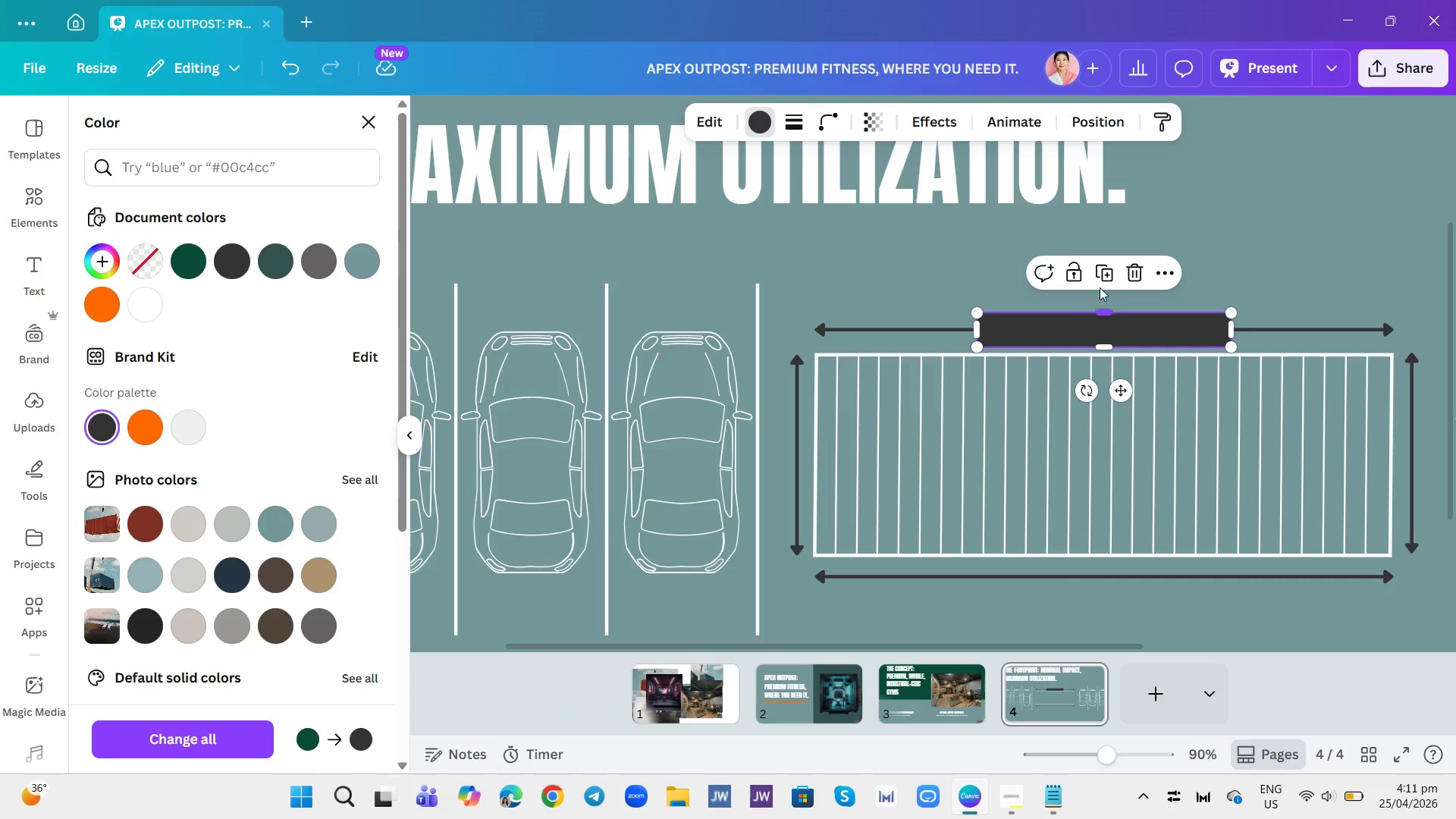 
left_click([1112, 278])
 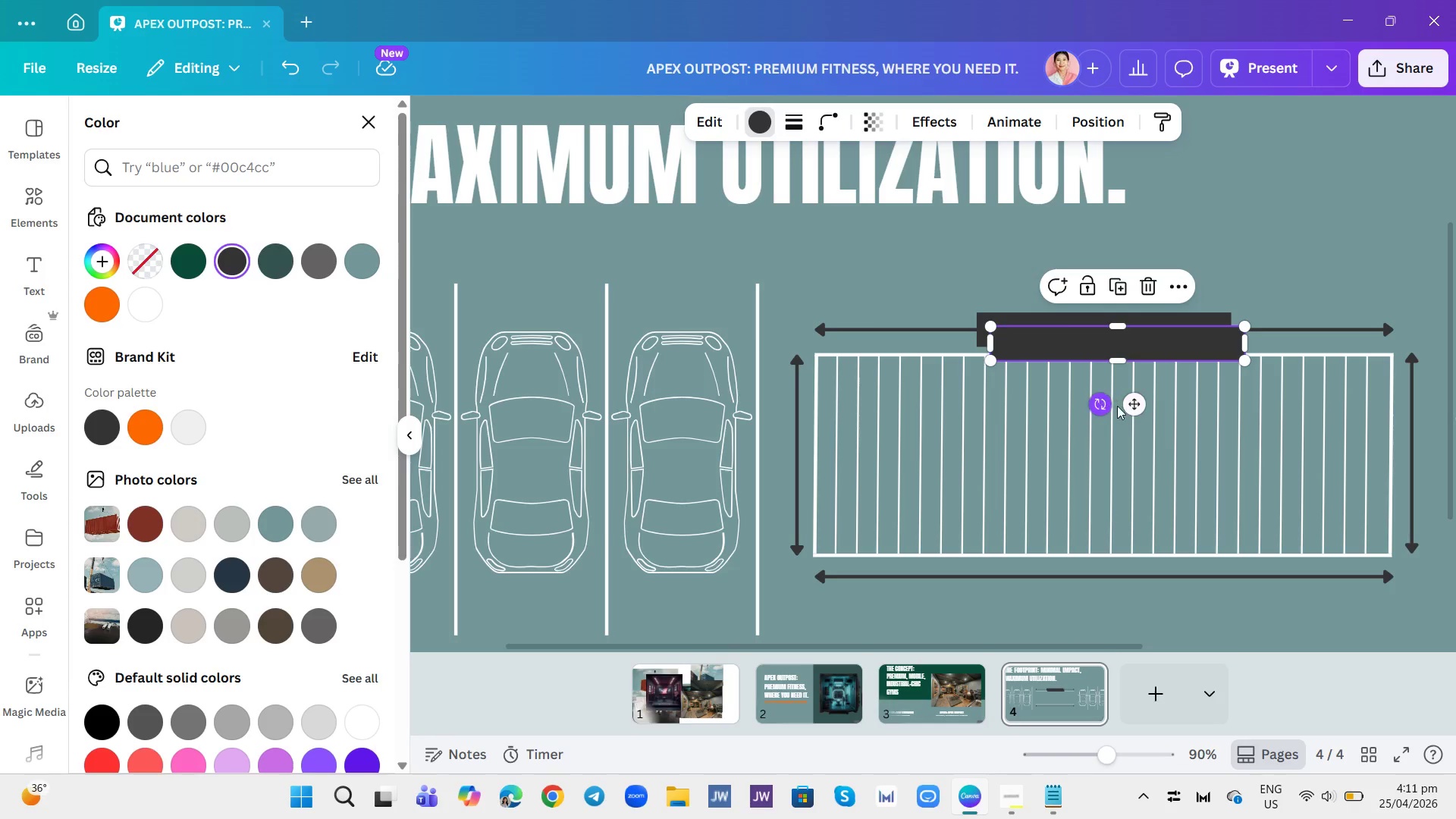 
left_click_drag(start_coordinate=[1131, 414], to_coordinate=[1241, 390])
 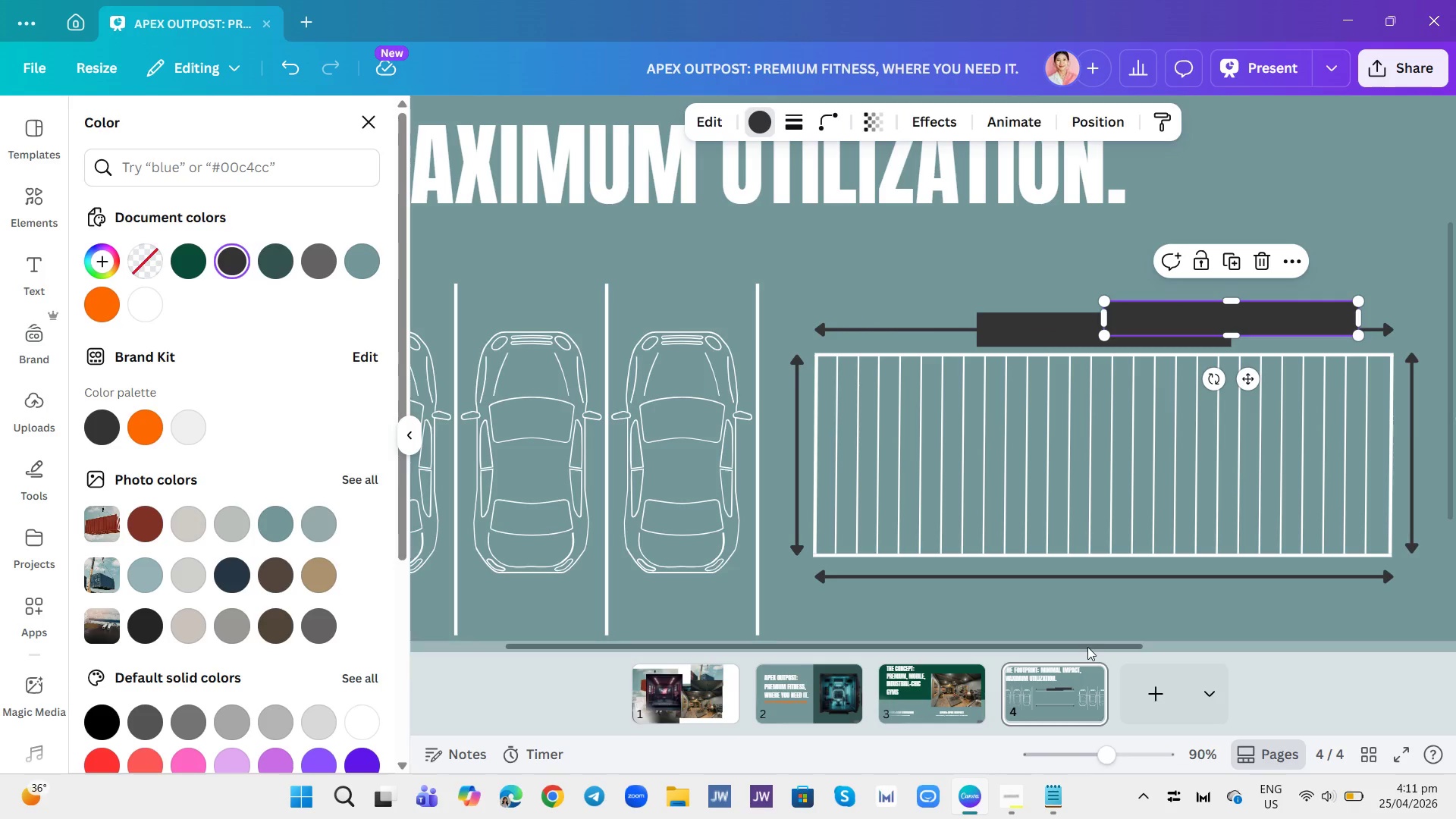 
left_click_drag(start_coordinate=[1087, 648], to_coordinate=[1230, 637])
 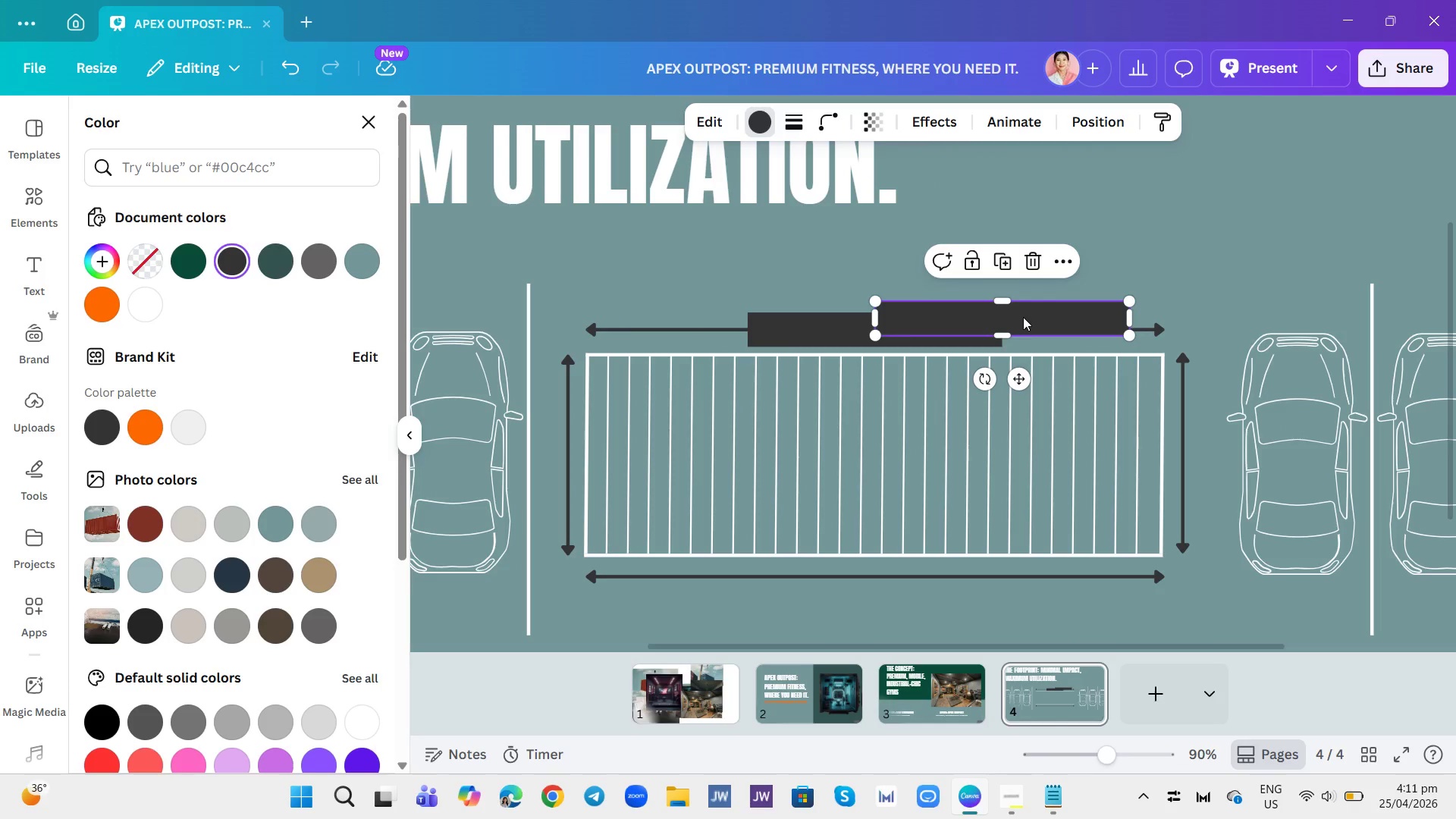 
left_click_drag(start_coordinate=[1023, 317], to_coordinate=[1363, 442])
 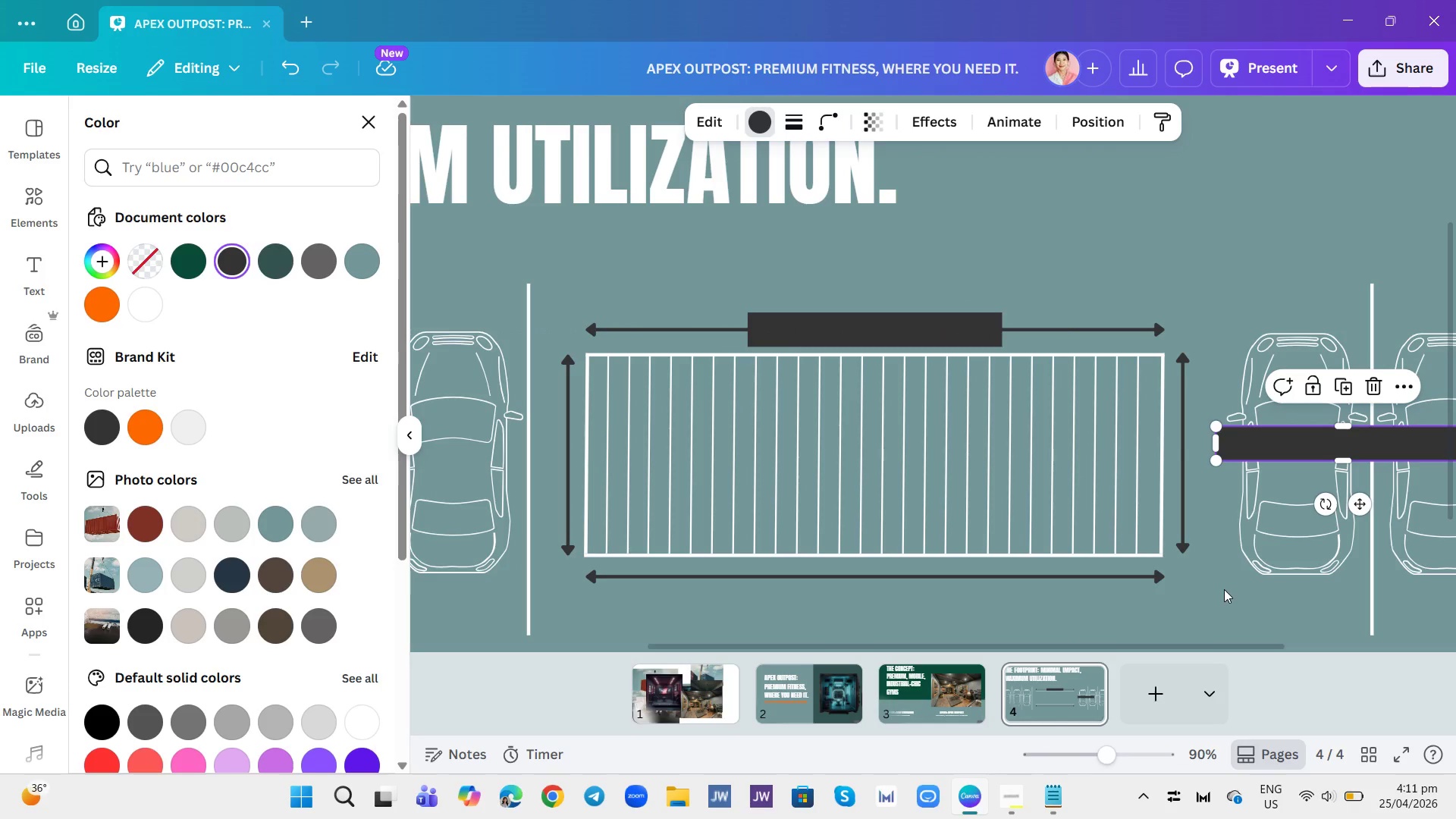 
left_click([1224, 589])
 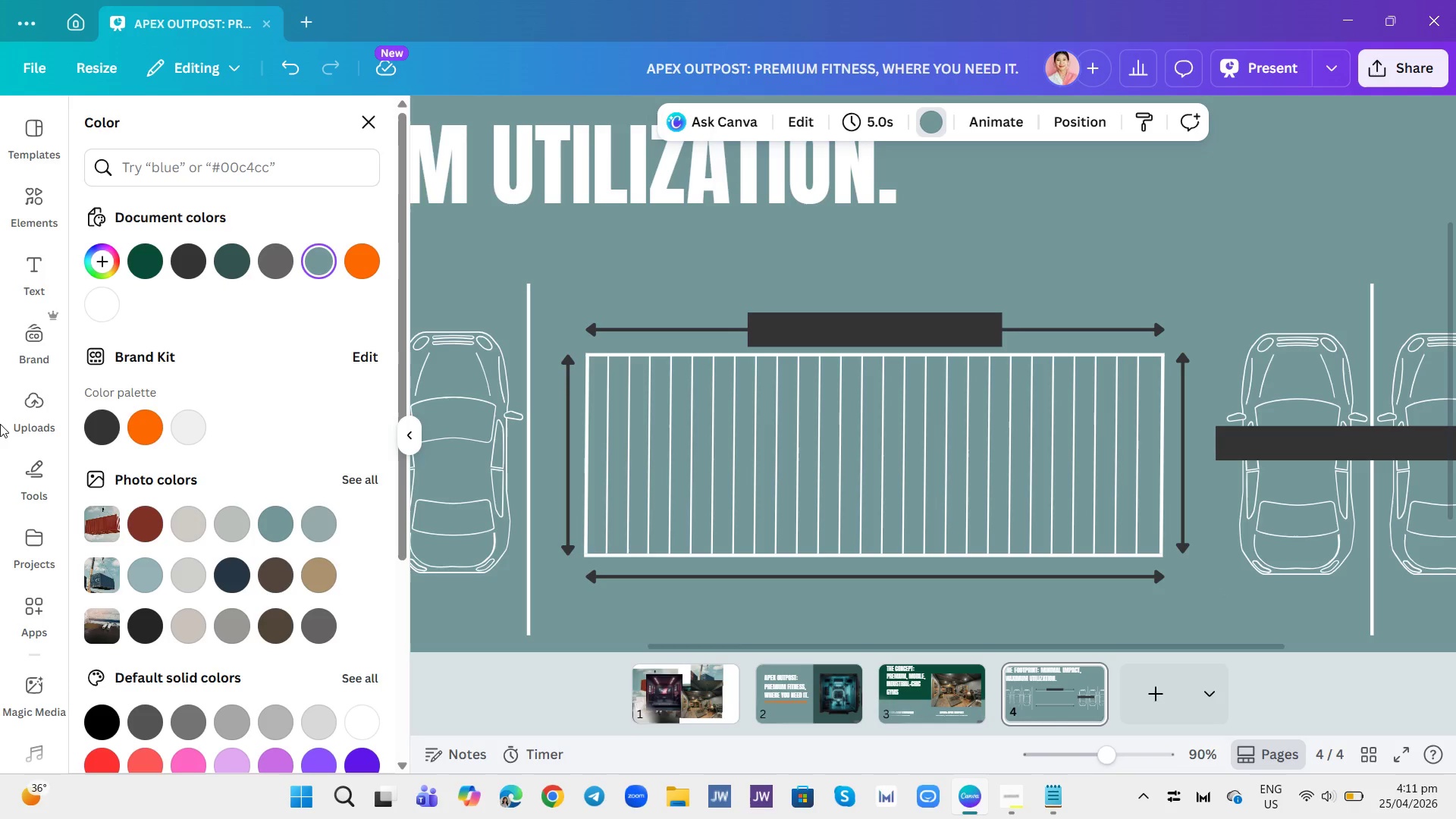 
wait(14.41)
 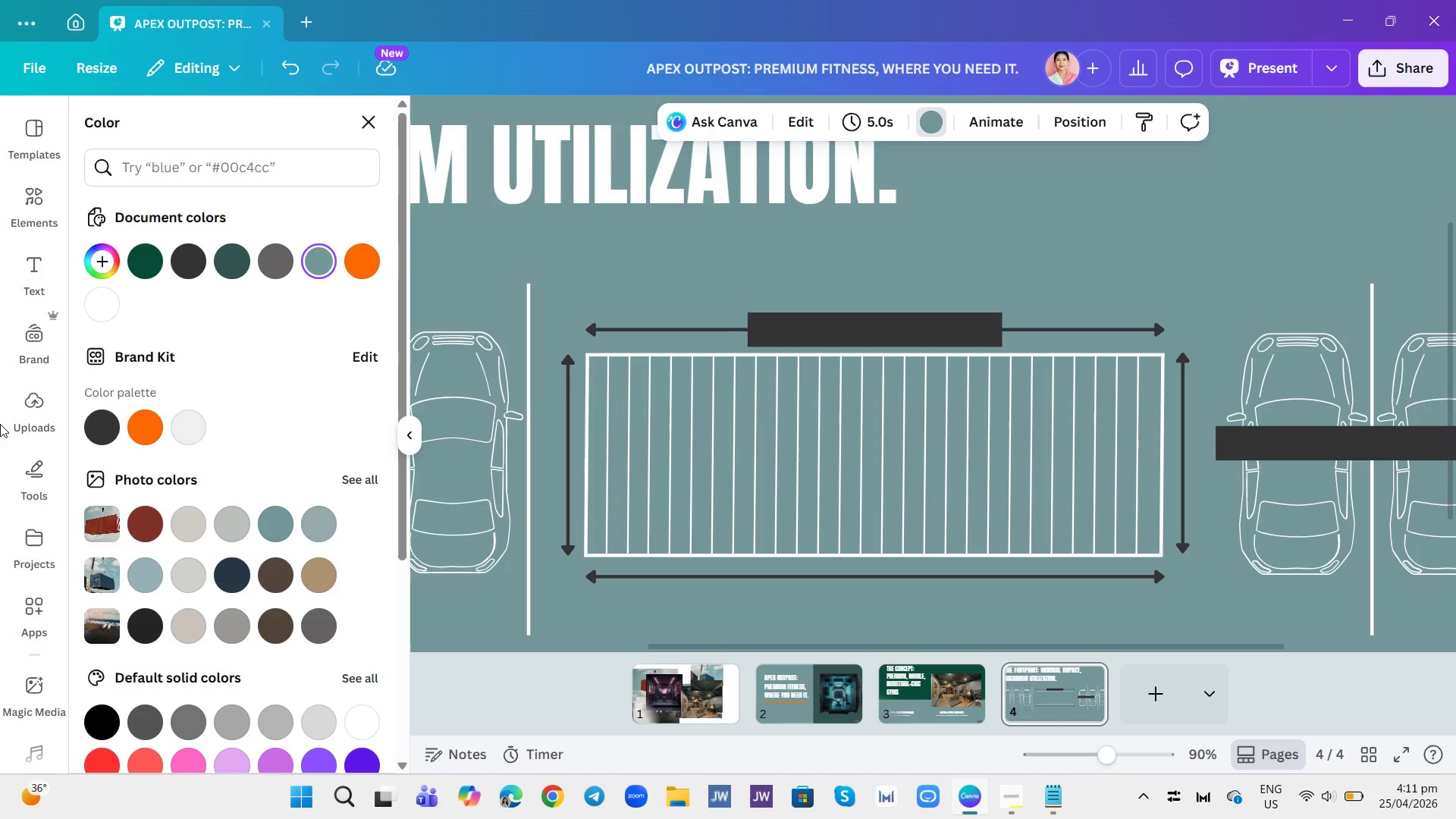 
left_click([177, 428])
 